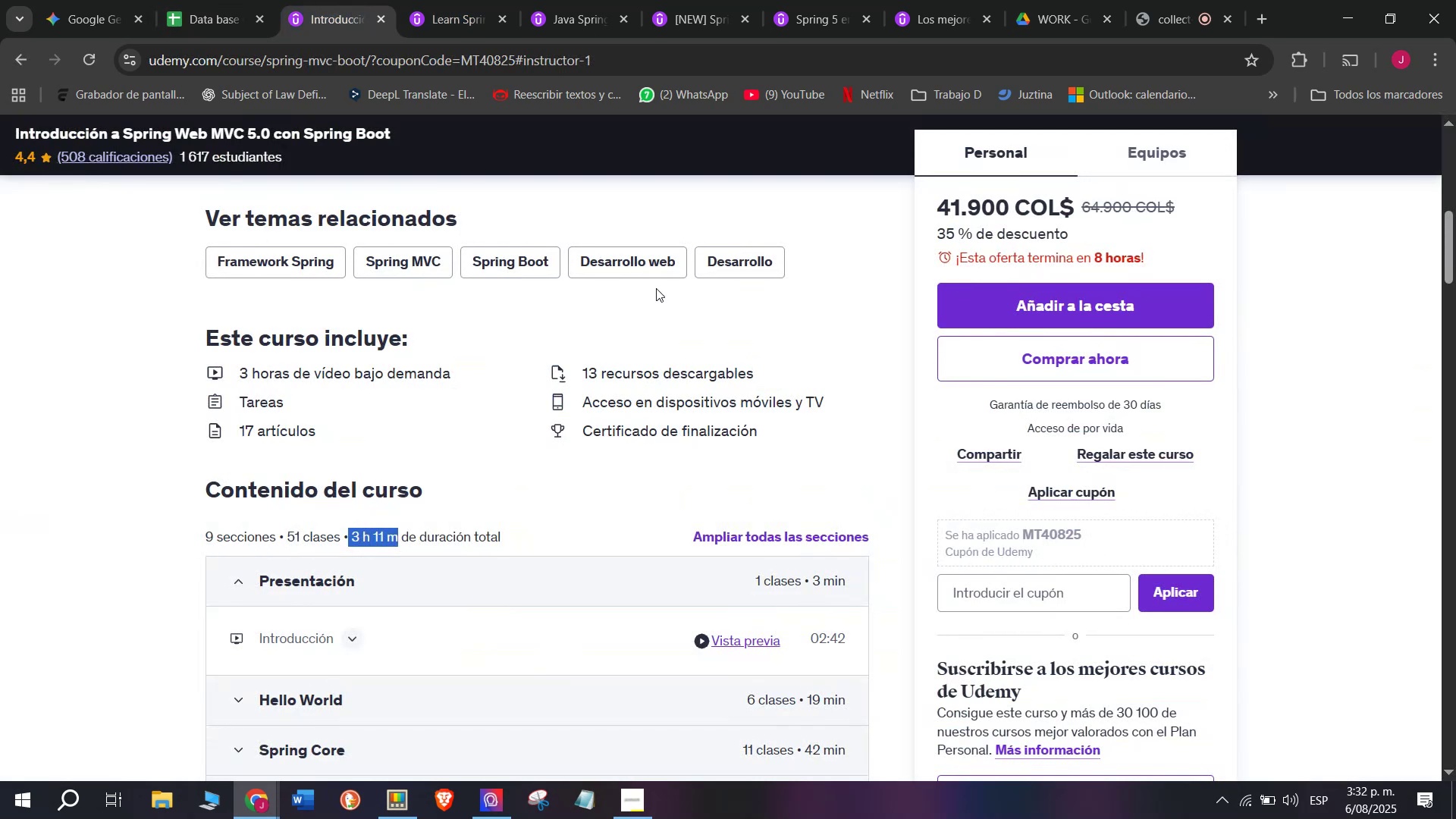 
key(Z)
 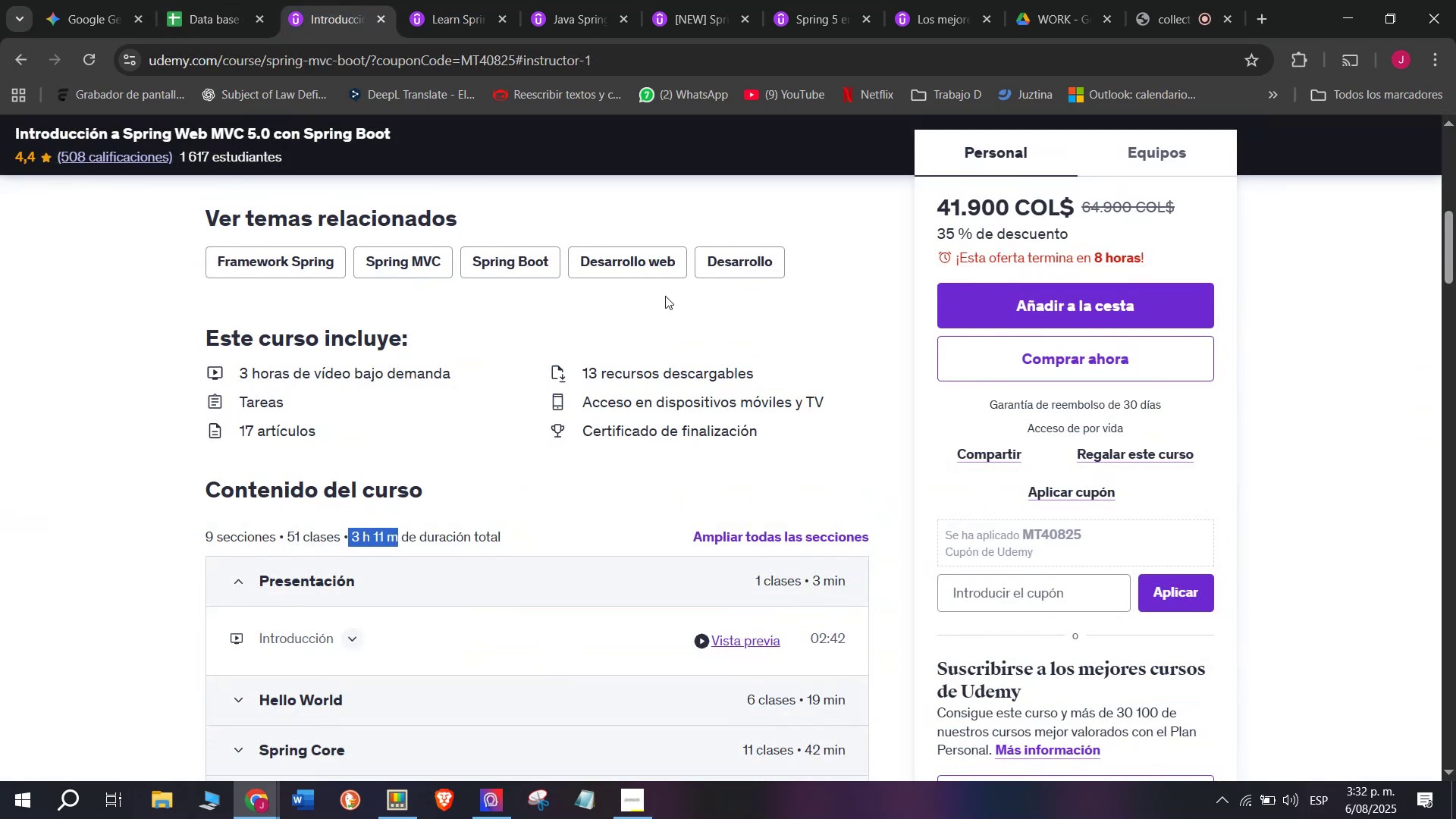 
key(Control+V)
 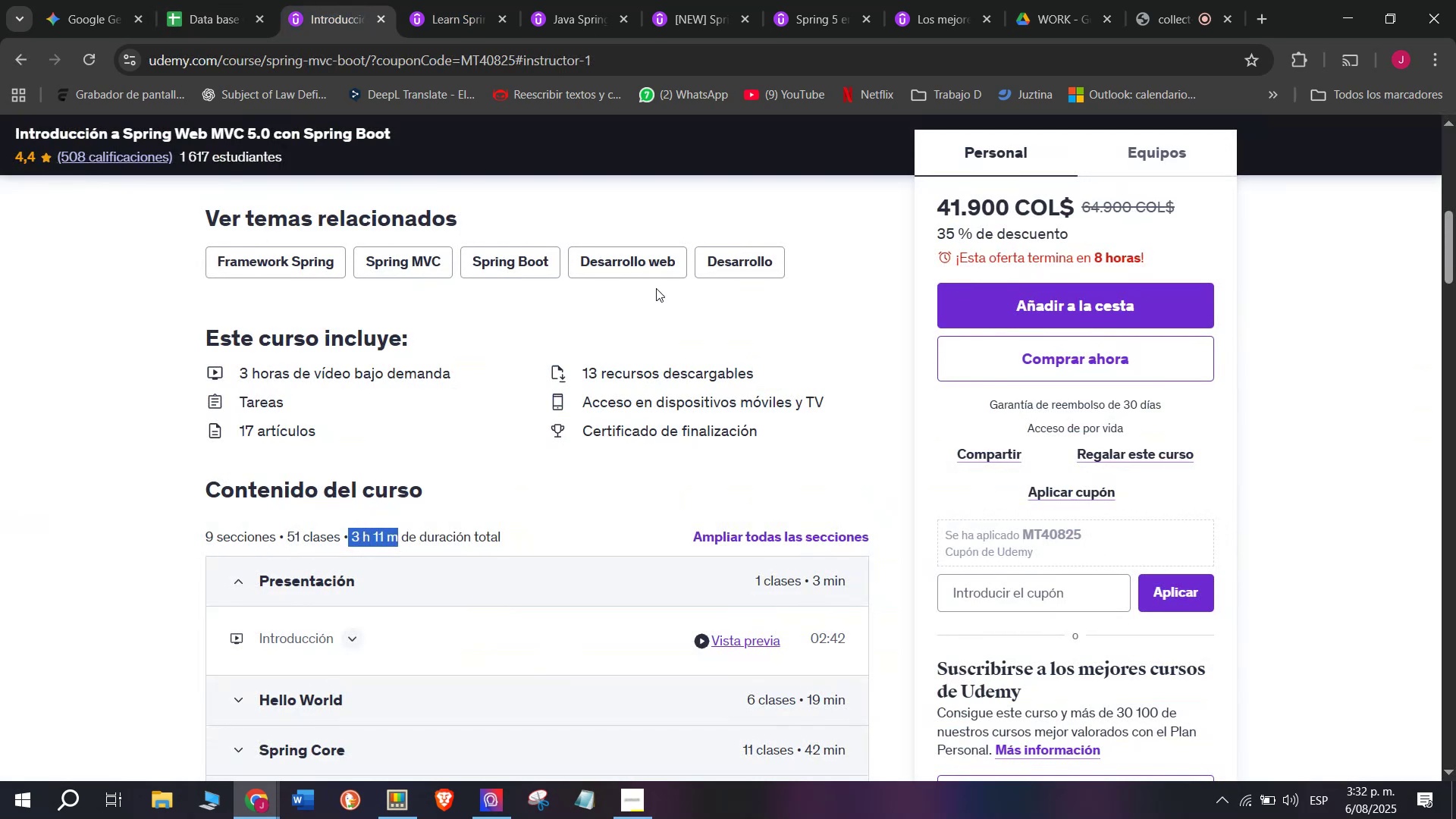 
triple_click([775, 495])
 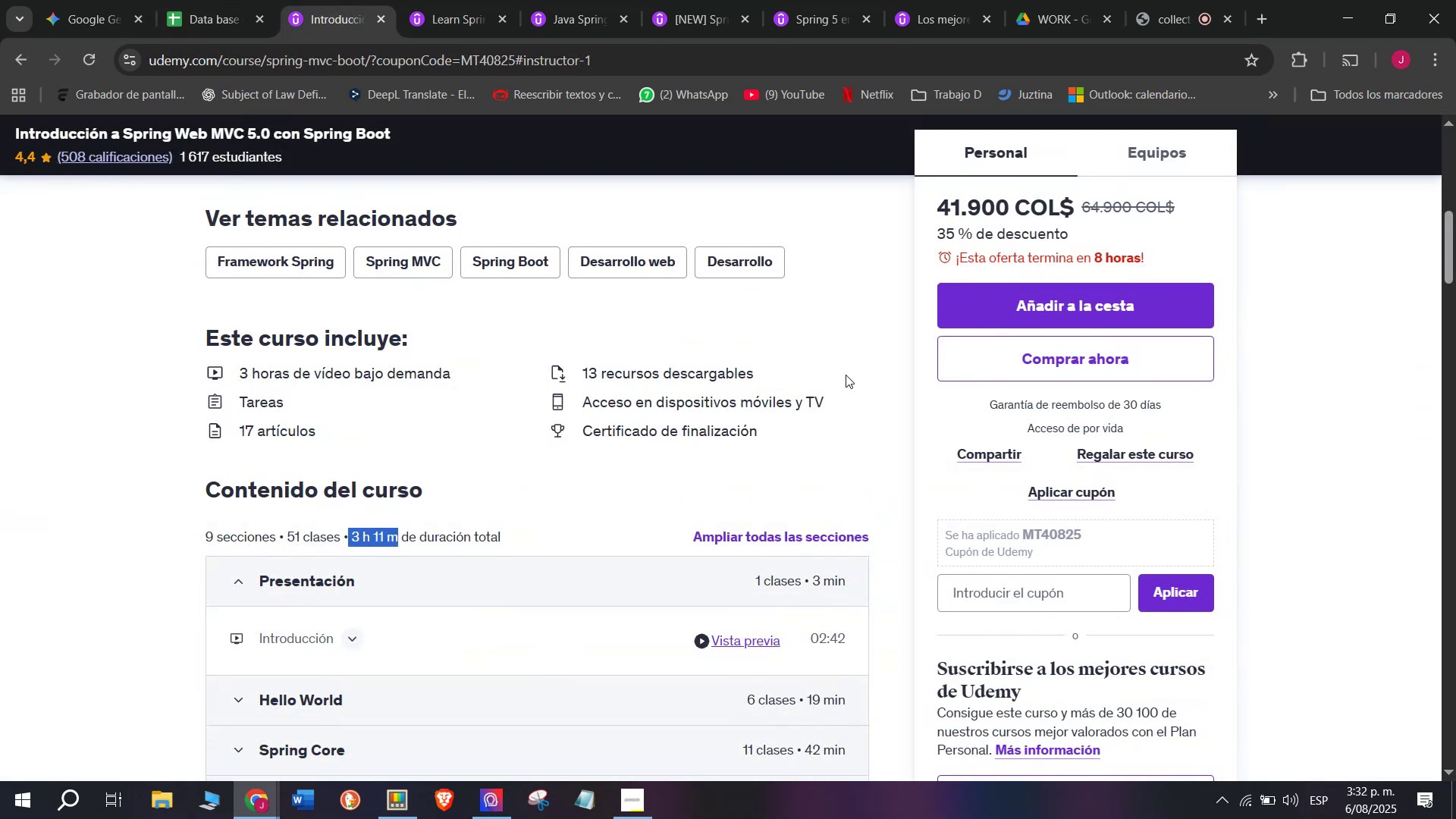 
triple_click([770, 461])
 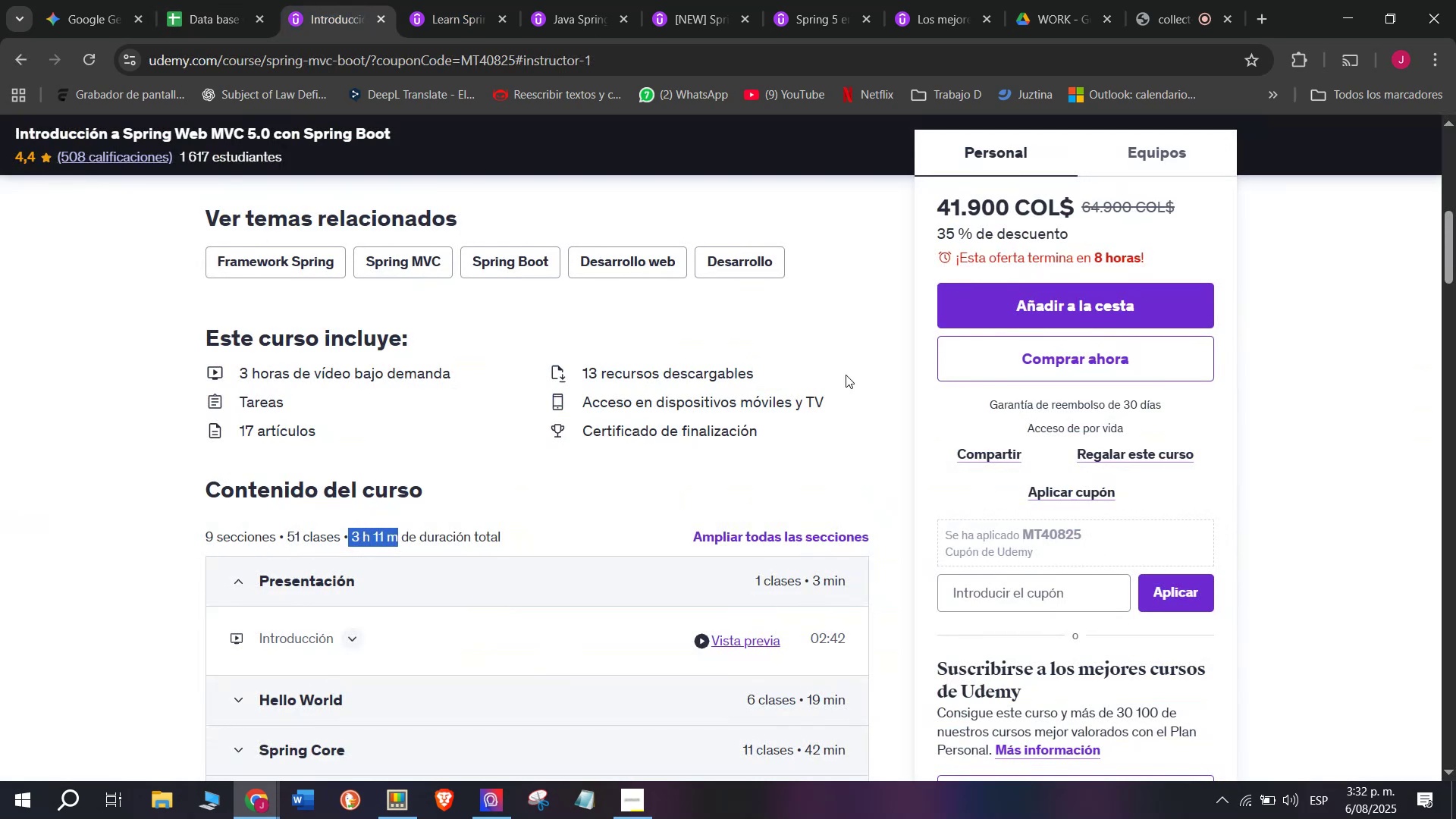 
key(Control+ControlLeft)
 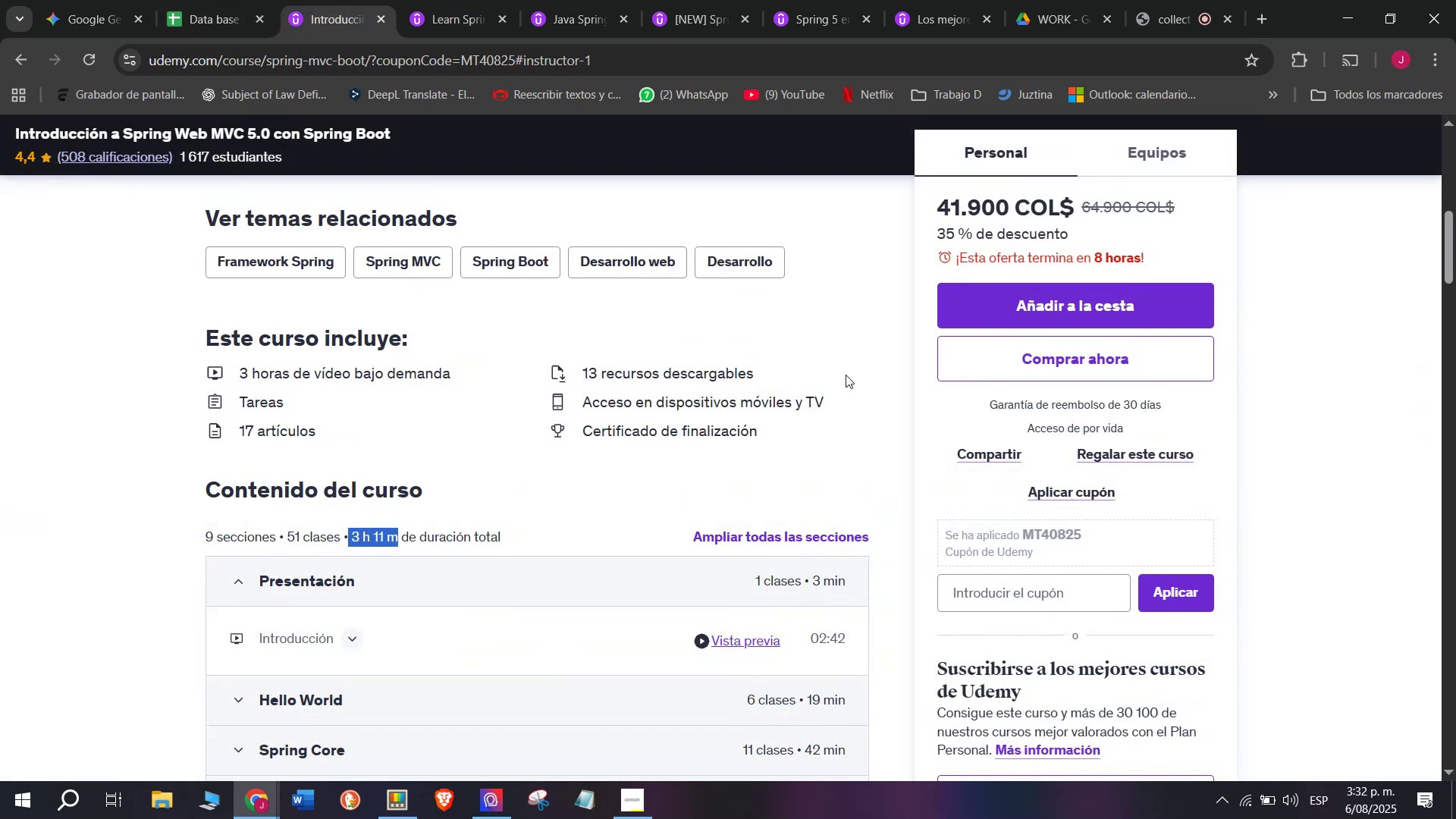 
key(Break)
 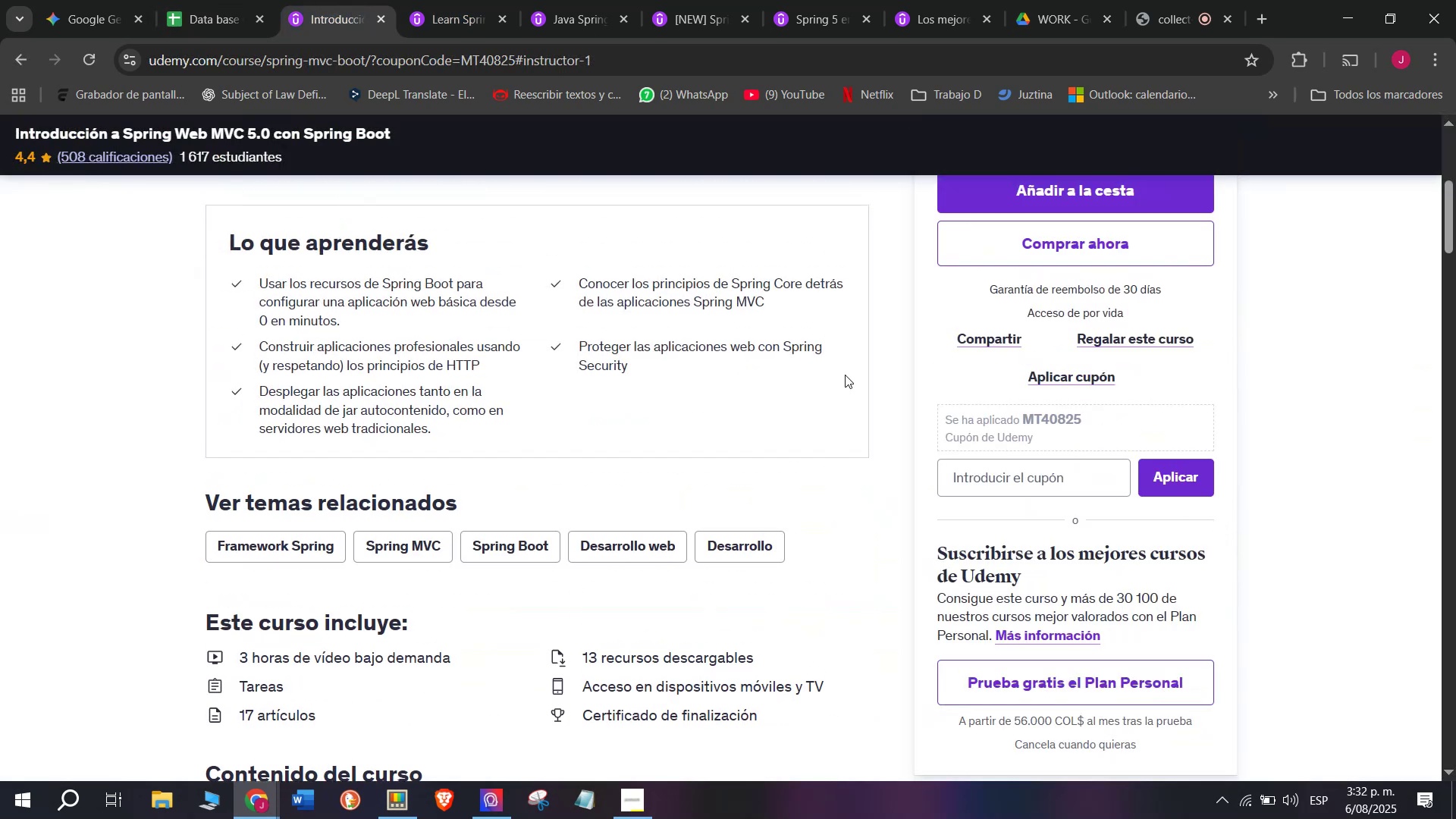 
key(Control+C)
 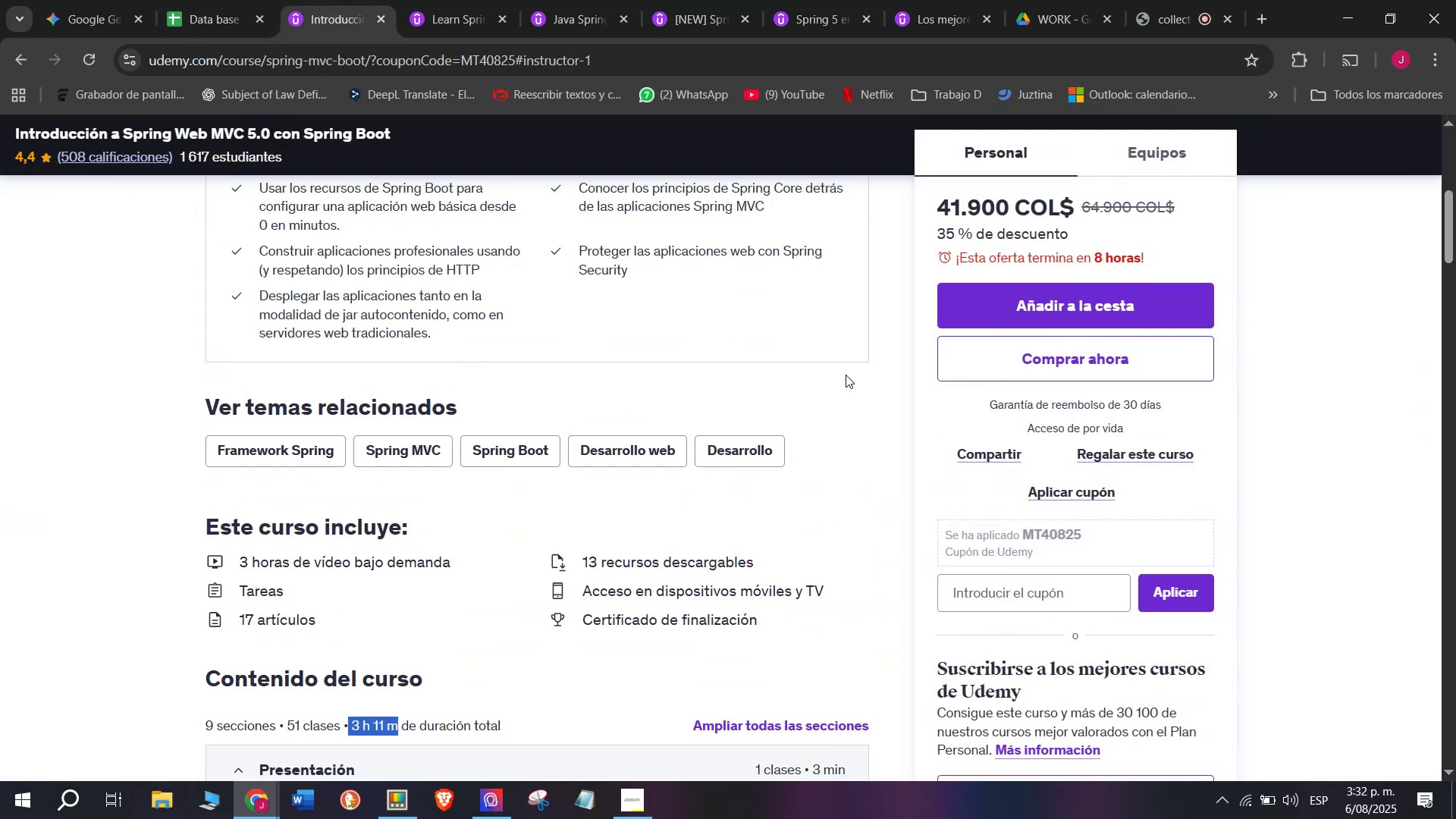 
key(Z)
 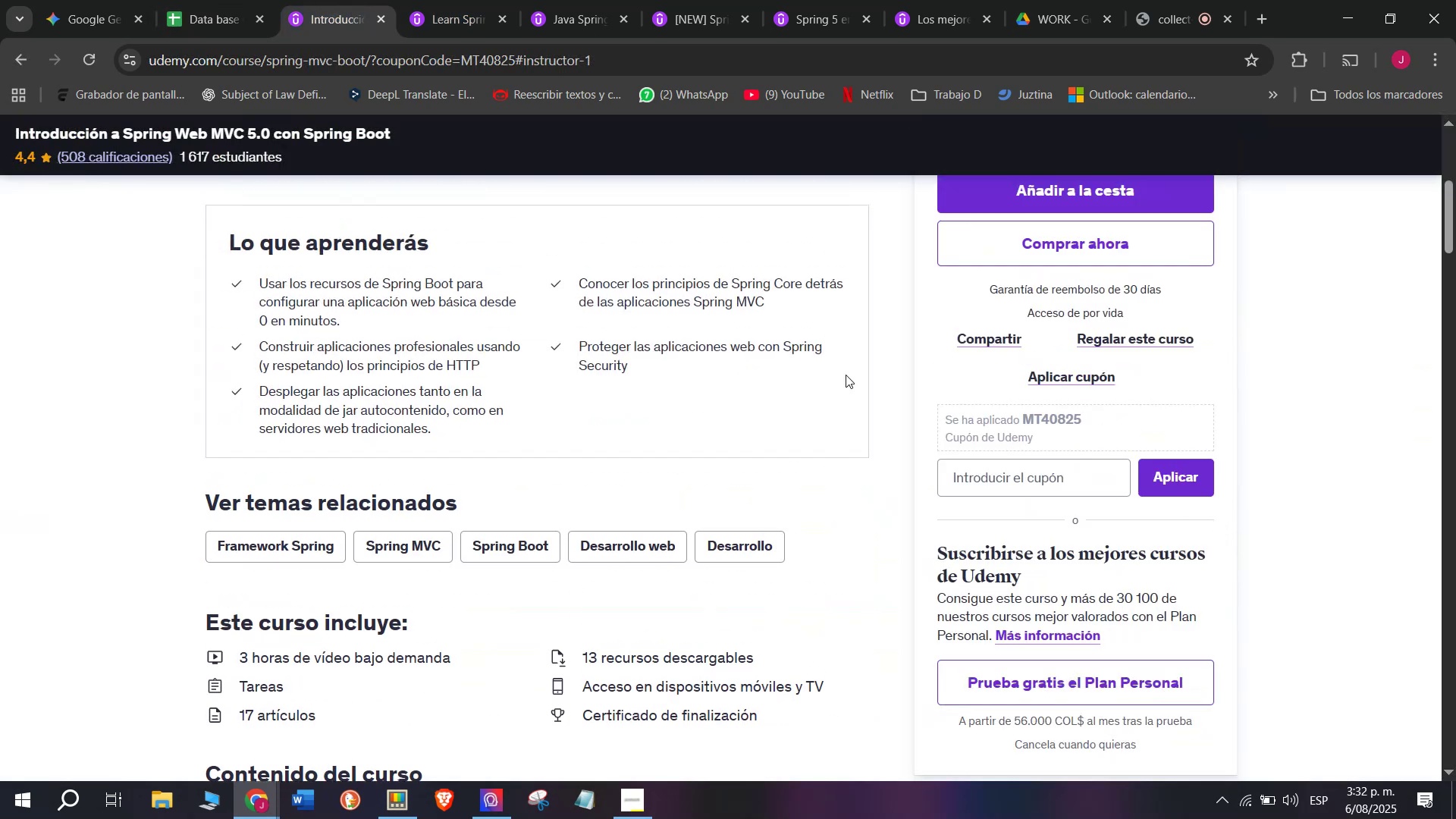 
key(Control+ControlLeft)
 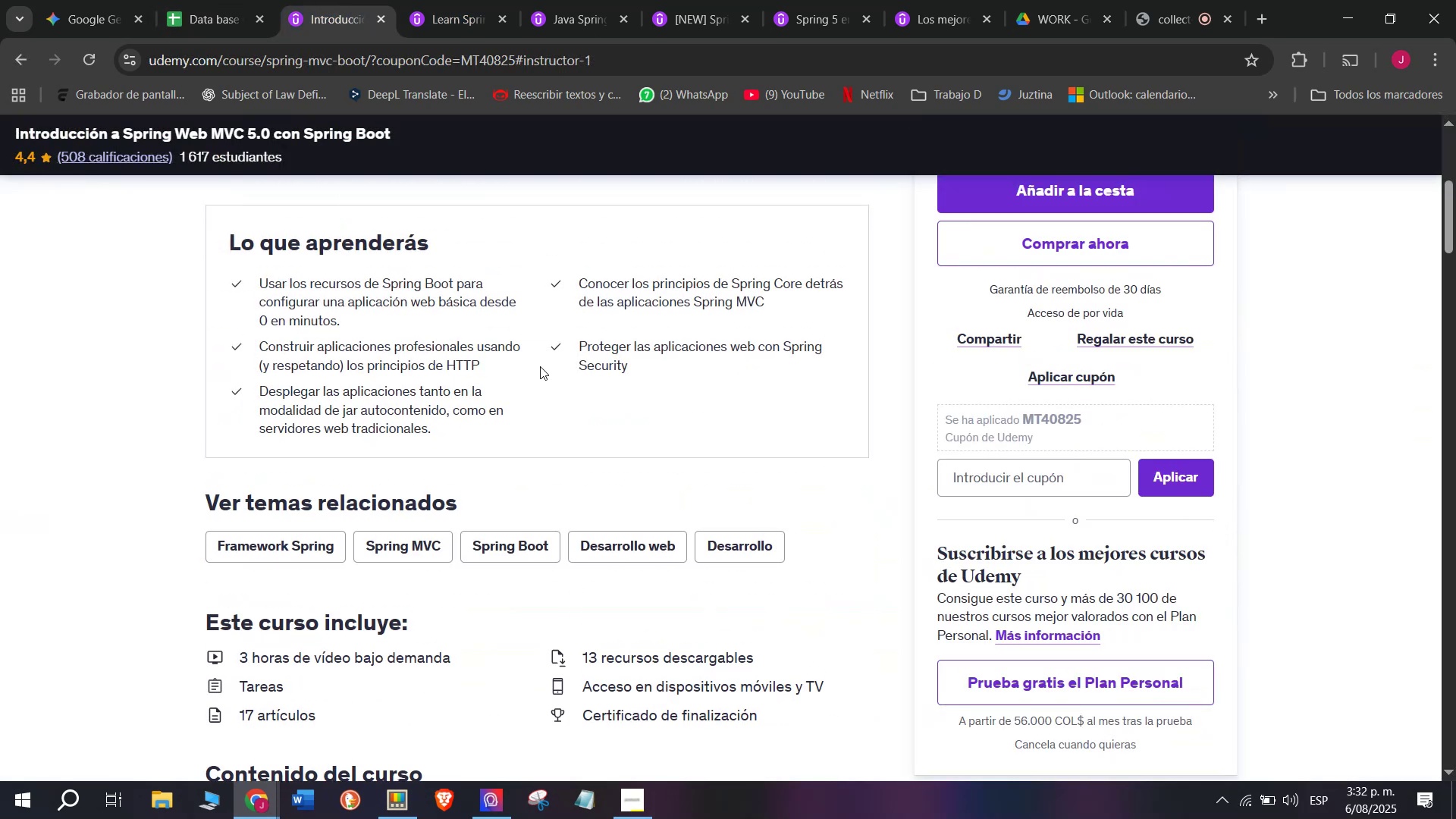 
key(Control+V)
 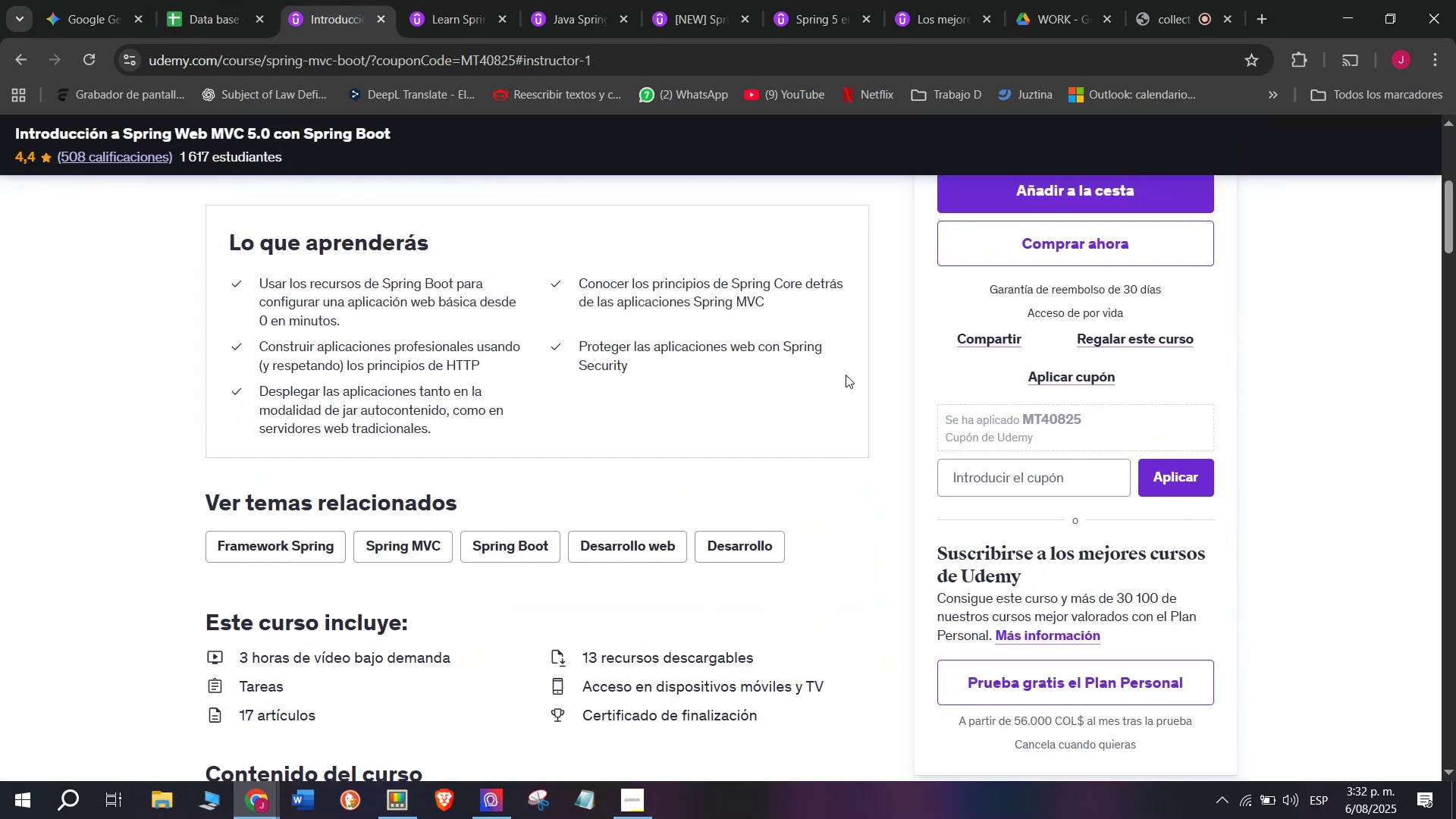 
triple_click([789, 503])
 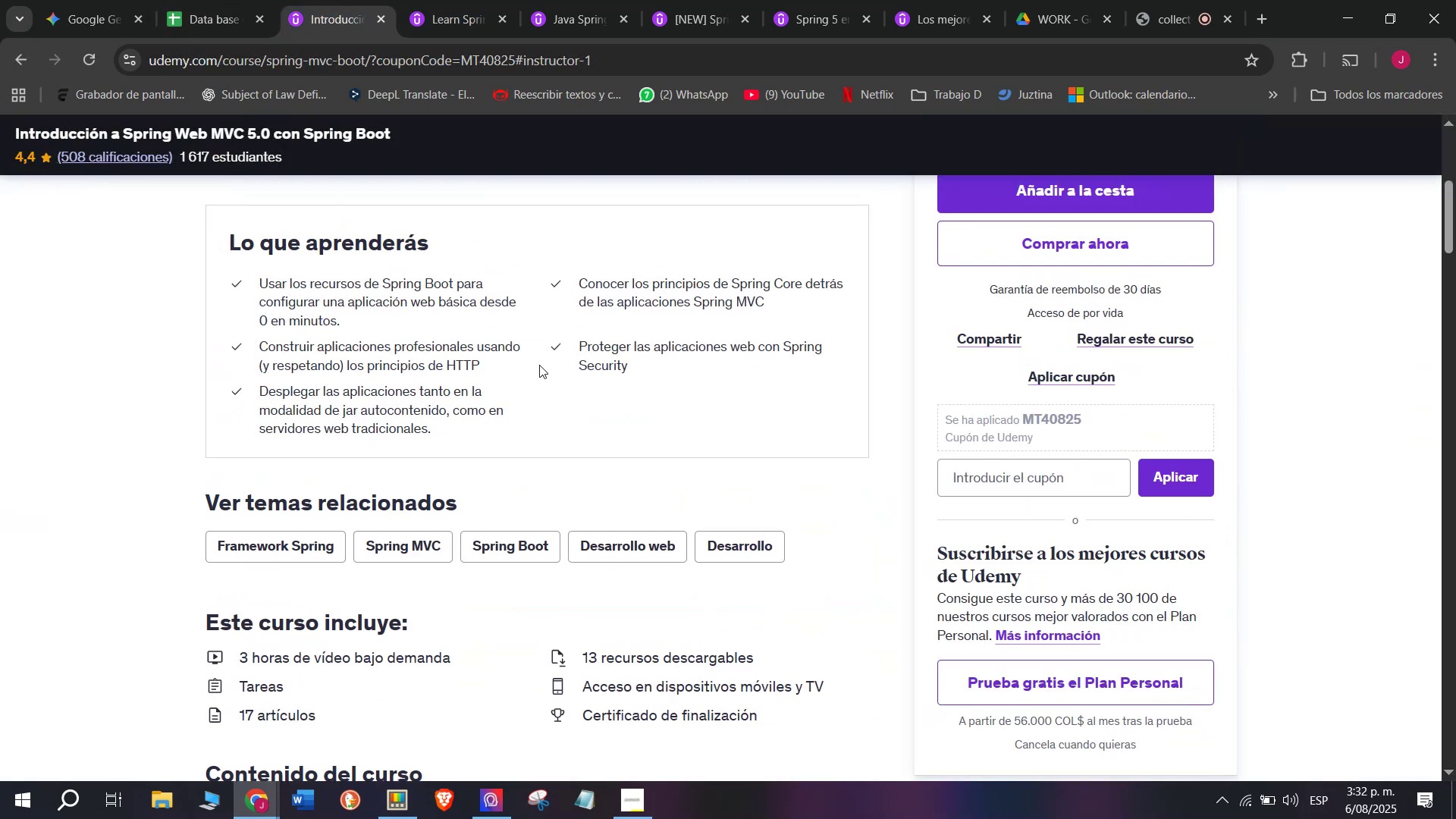 
double_click([914, 492])
 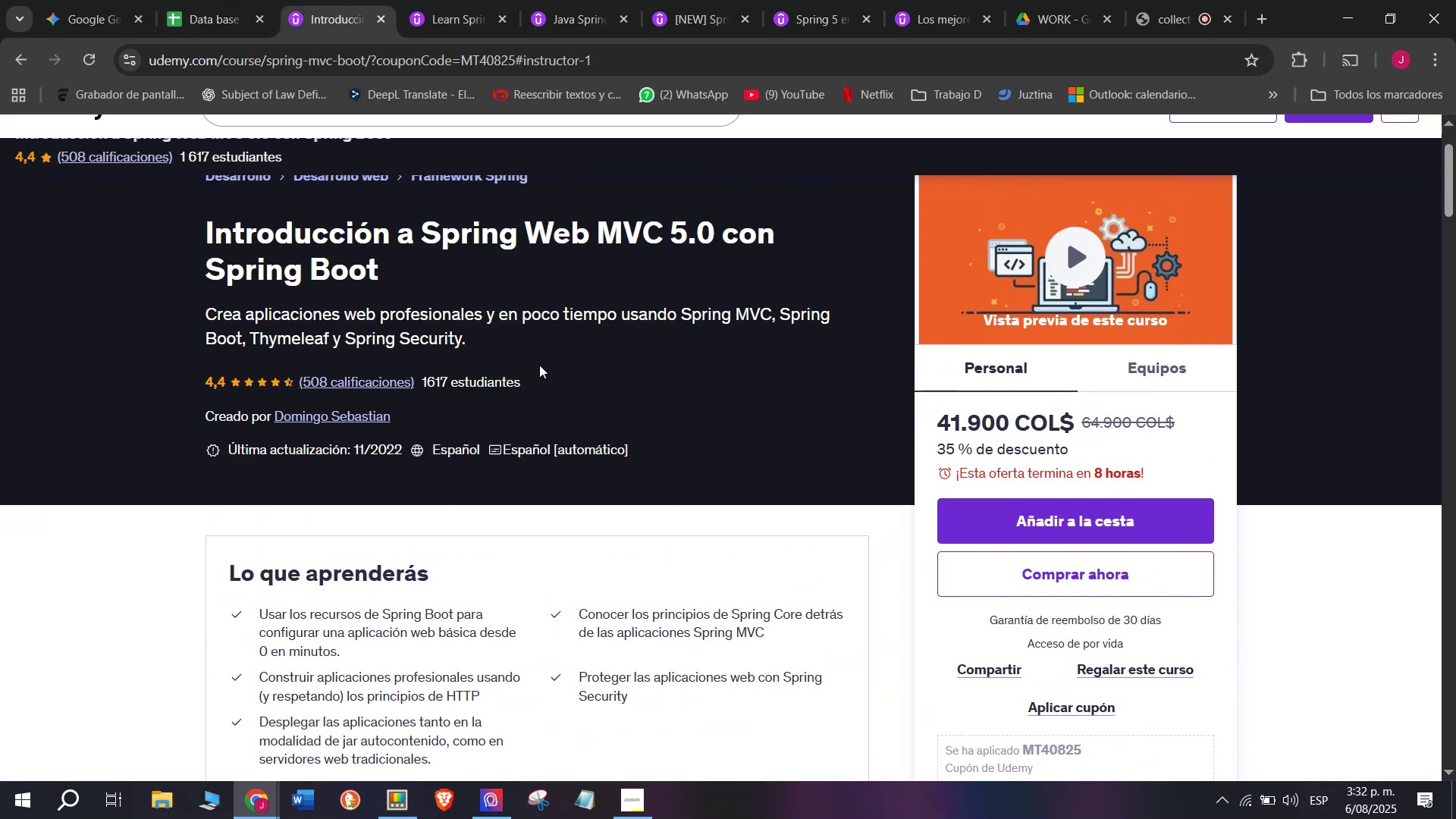 
triple_click([914, 475])
 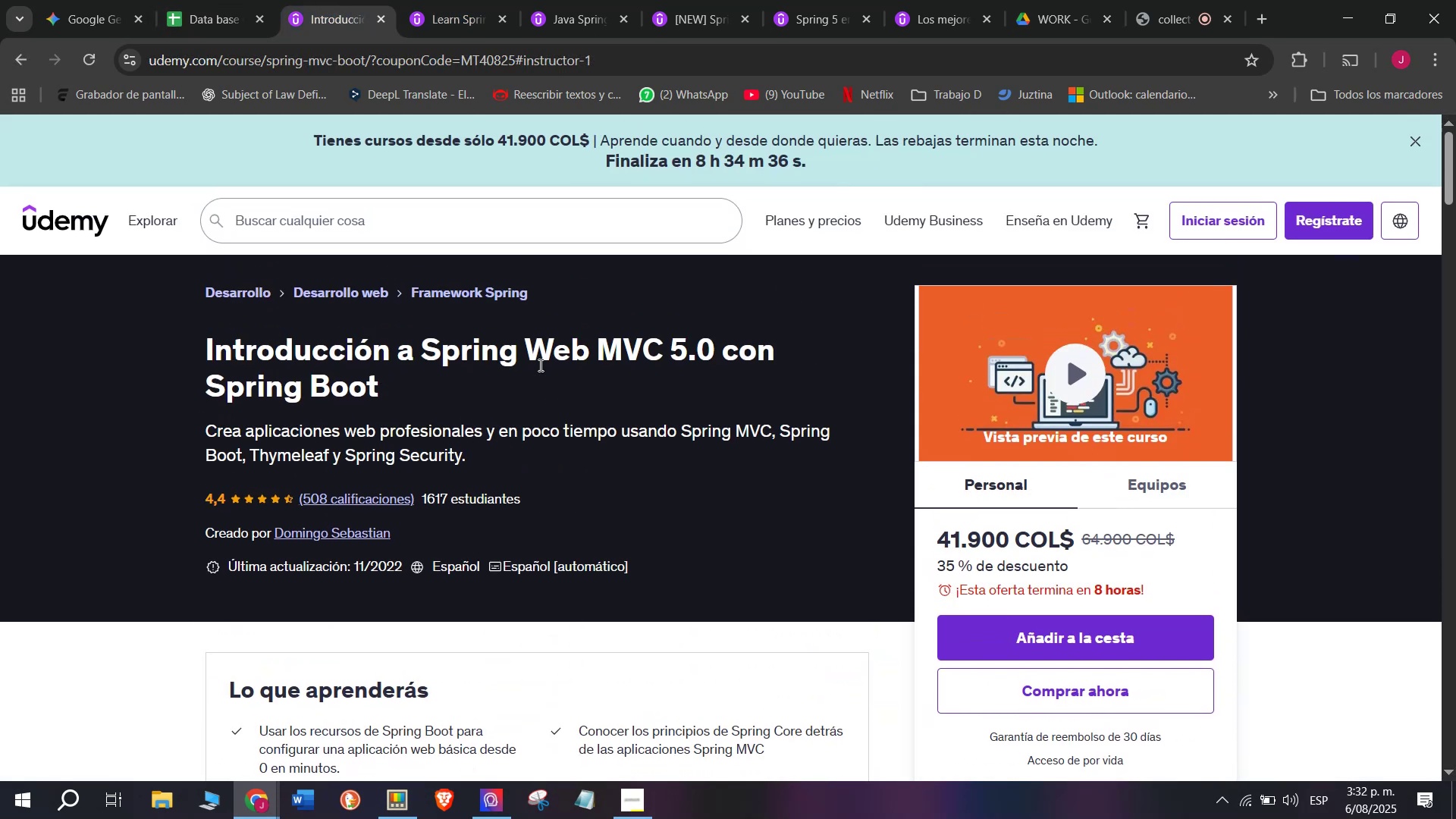 
key(Break)
 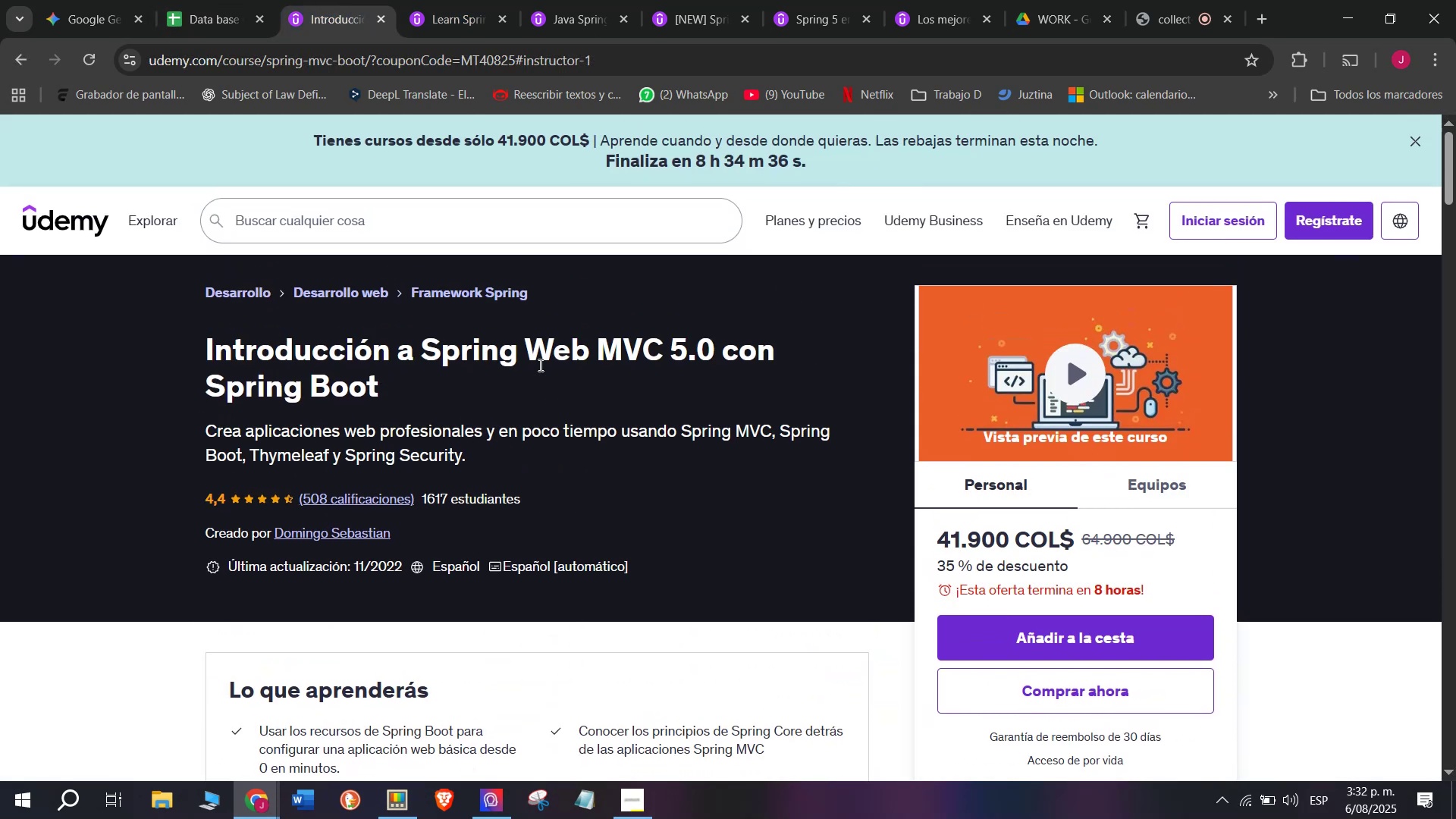 
key(Control+C)
 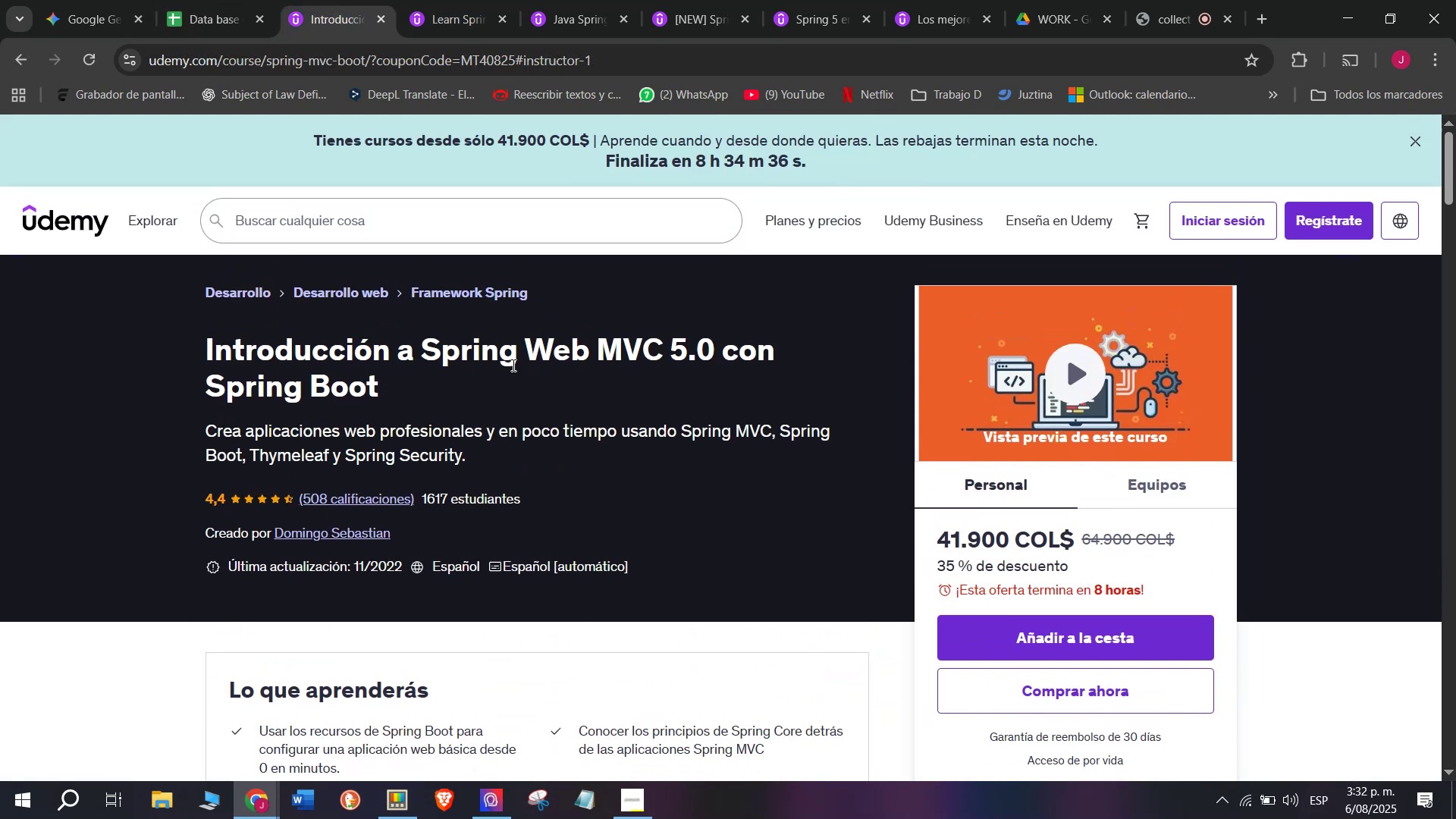 
key(Control+ControlLeft)
 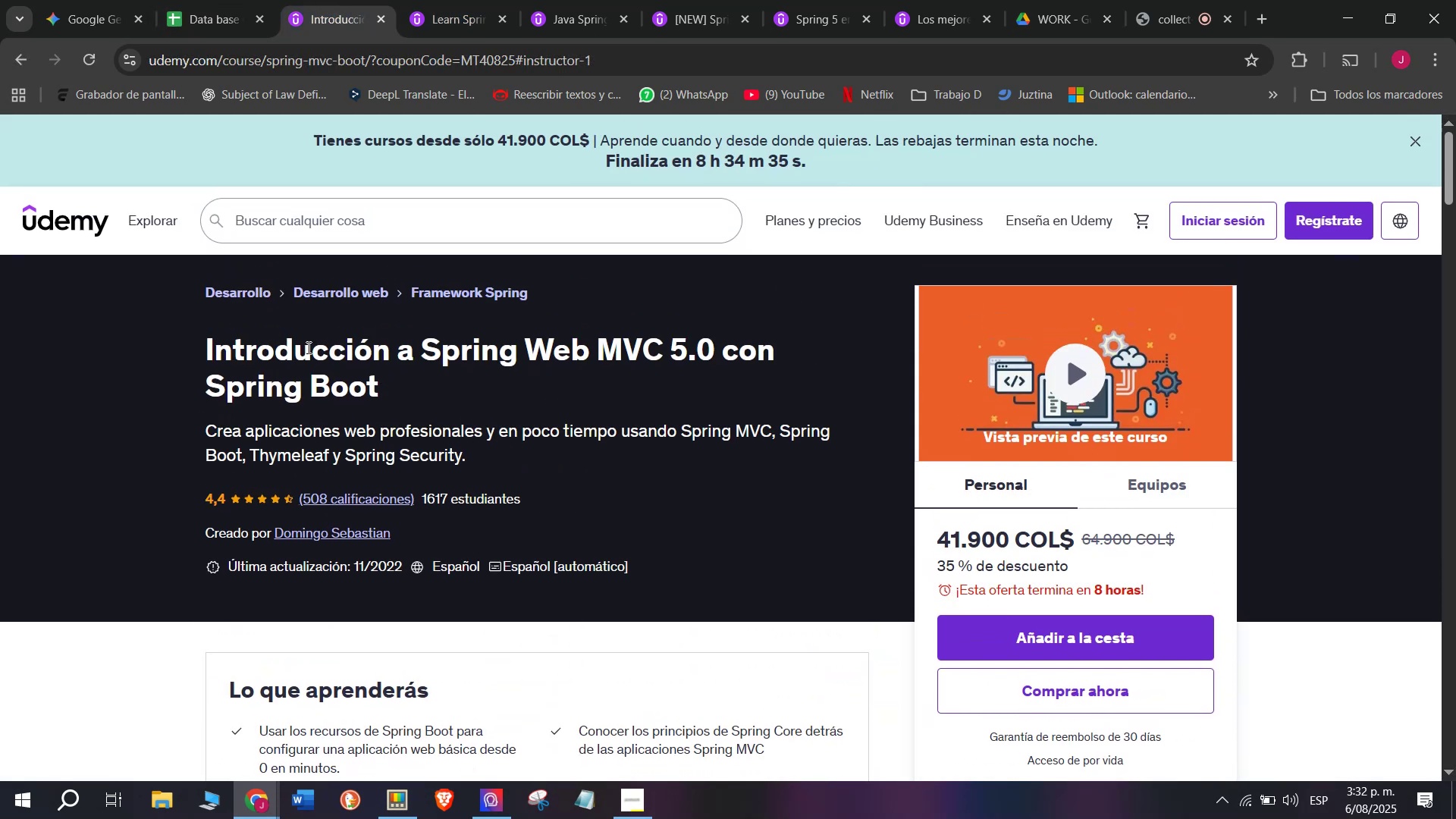 
triple_click([926, 510])
 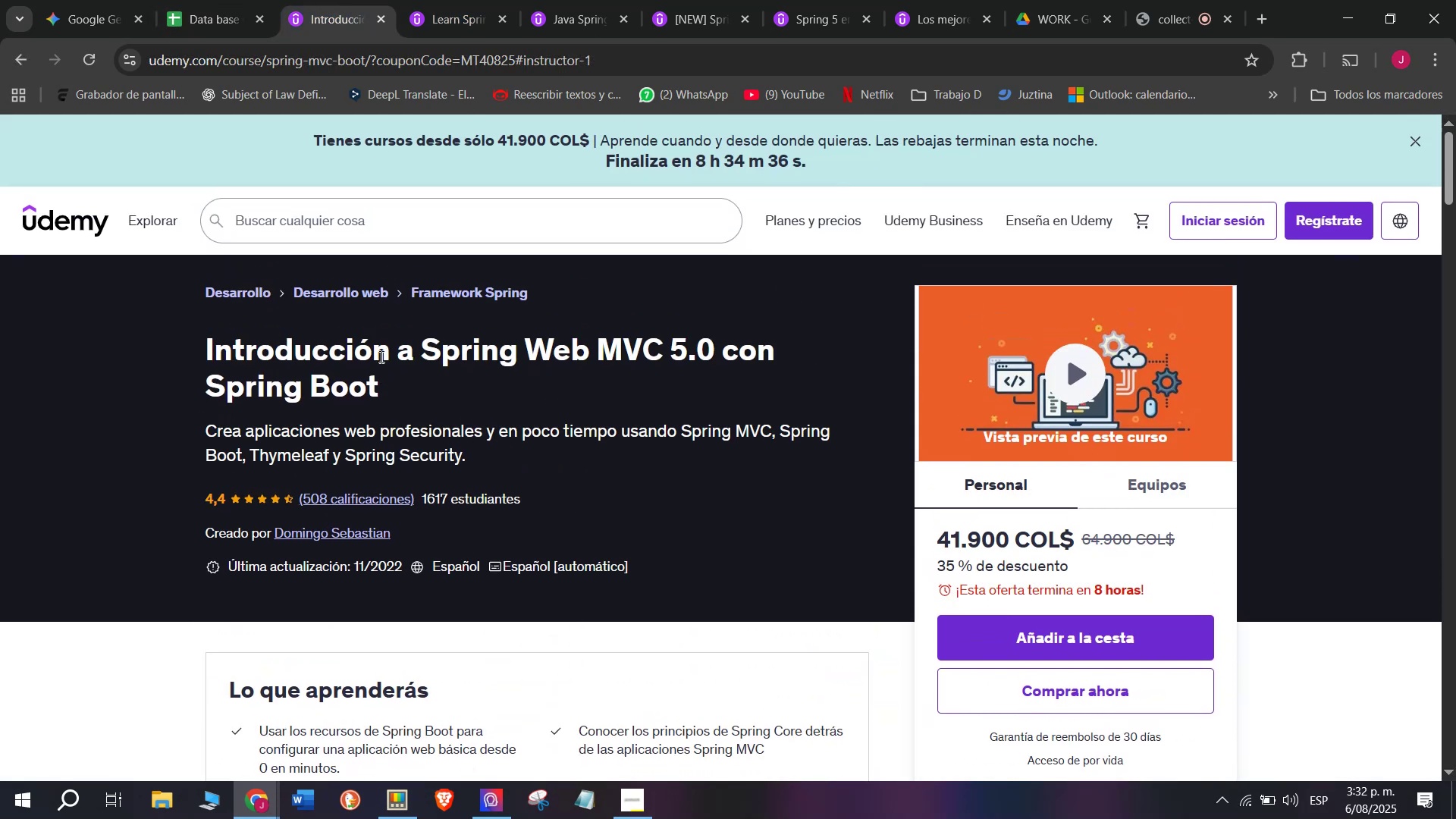 
key(Control+ControlLeft)
 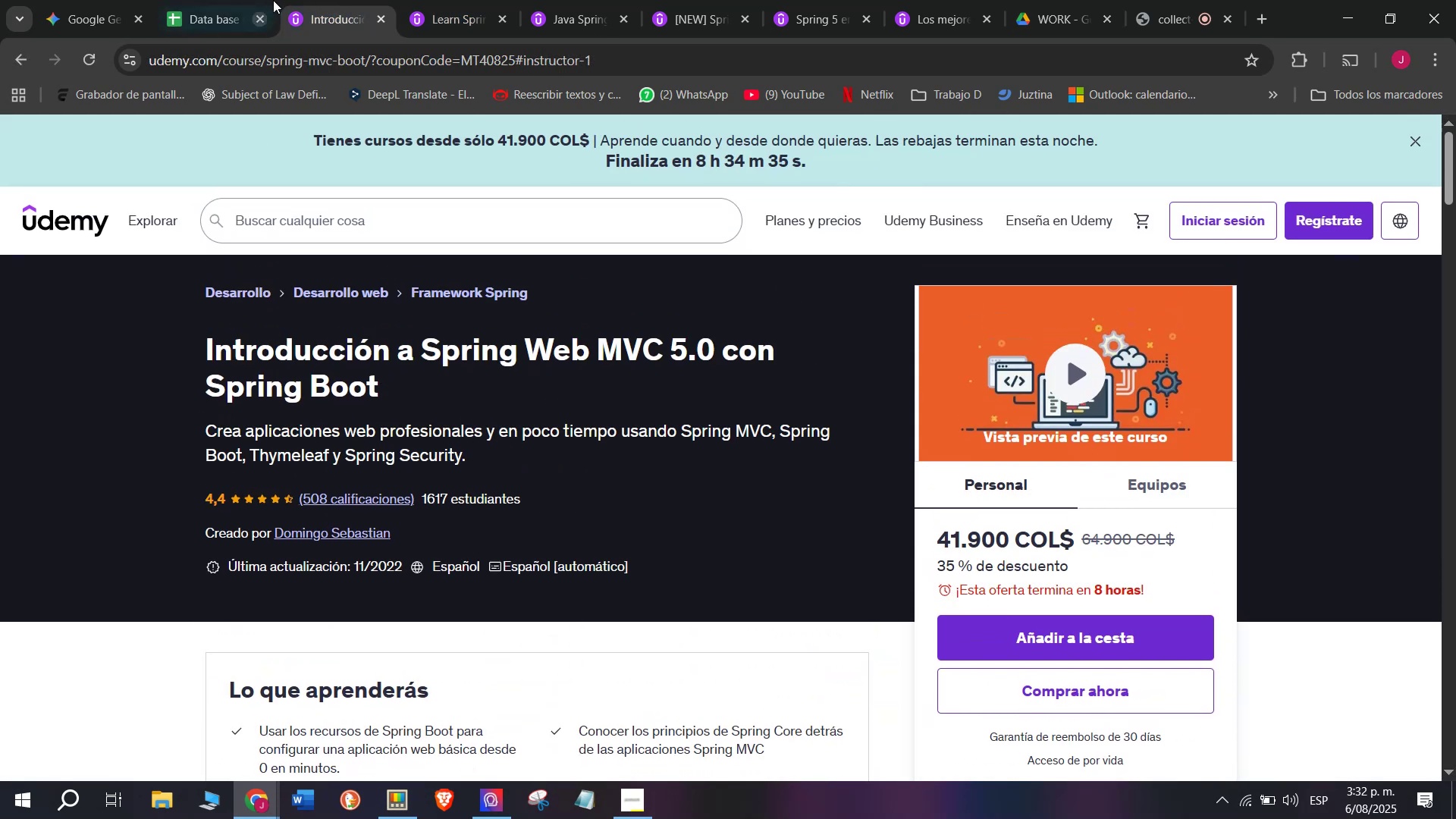 
key(Z)
 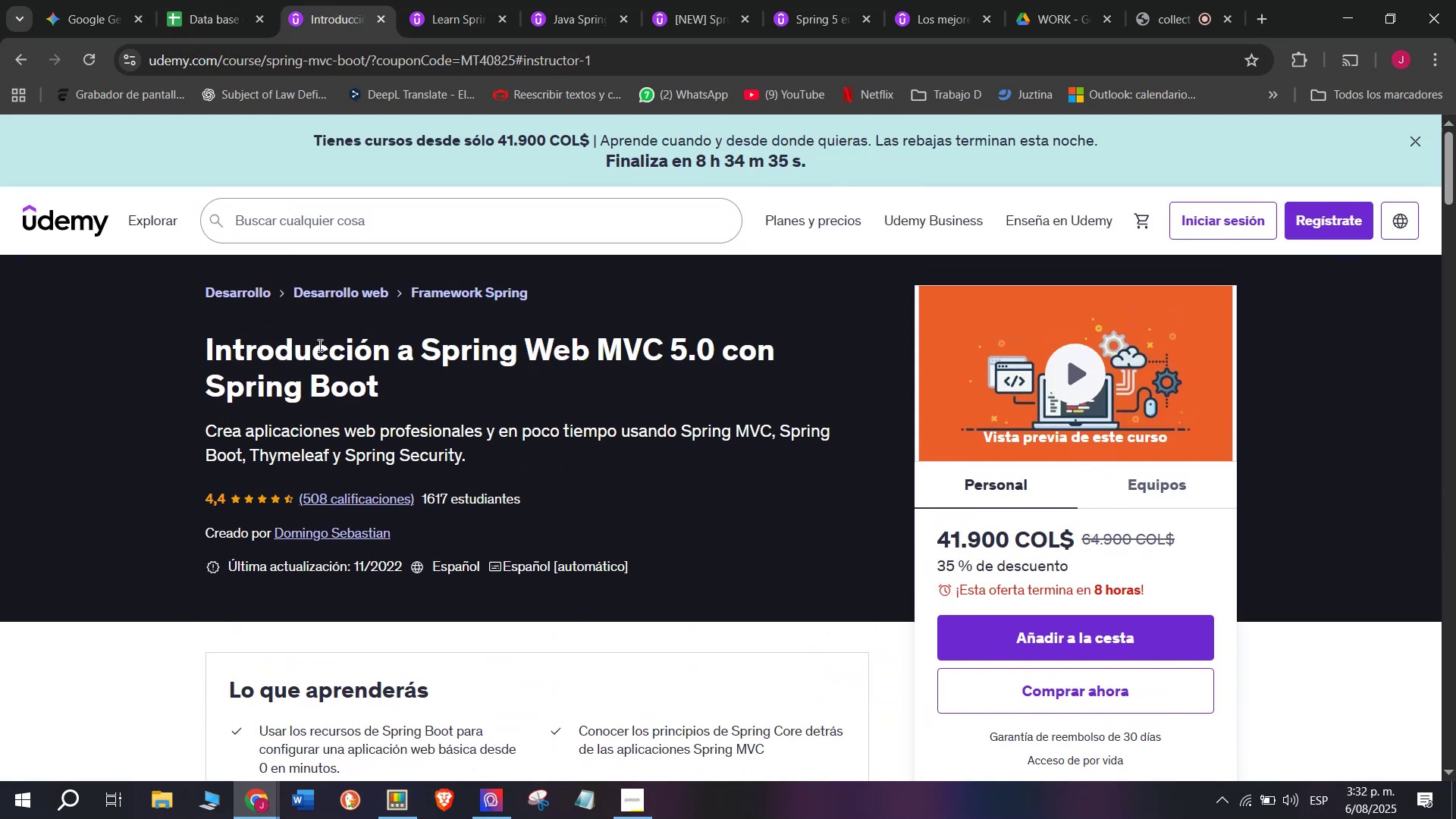 
key(Control+V)
 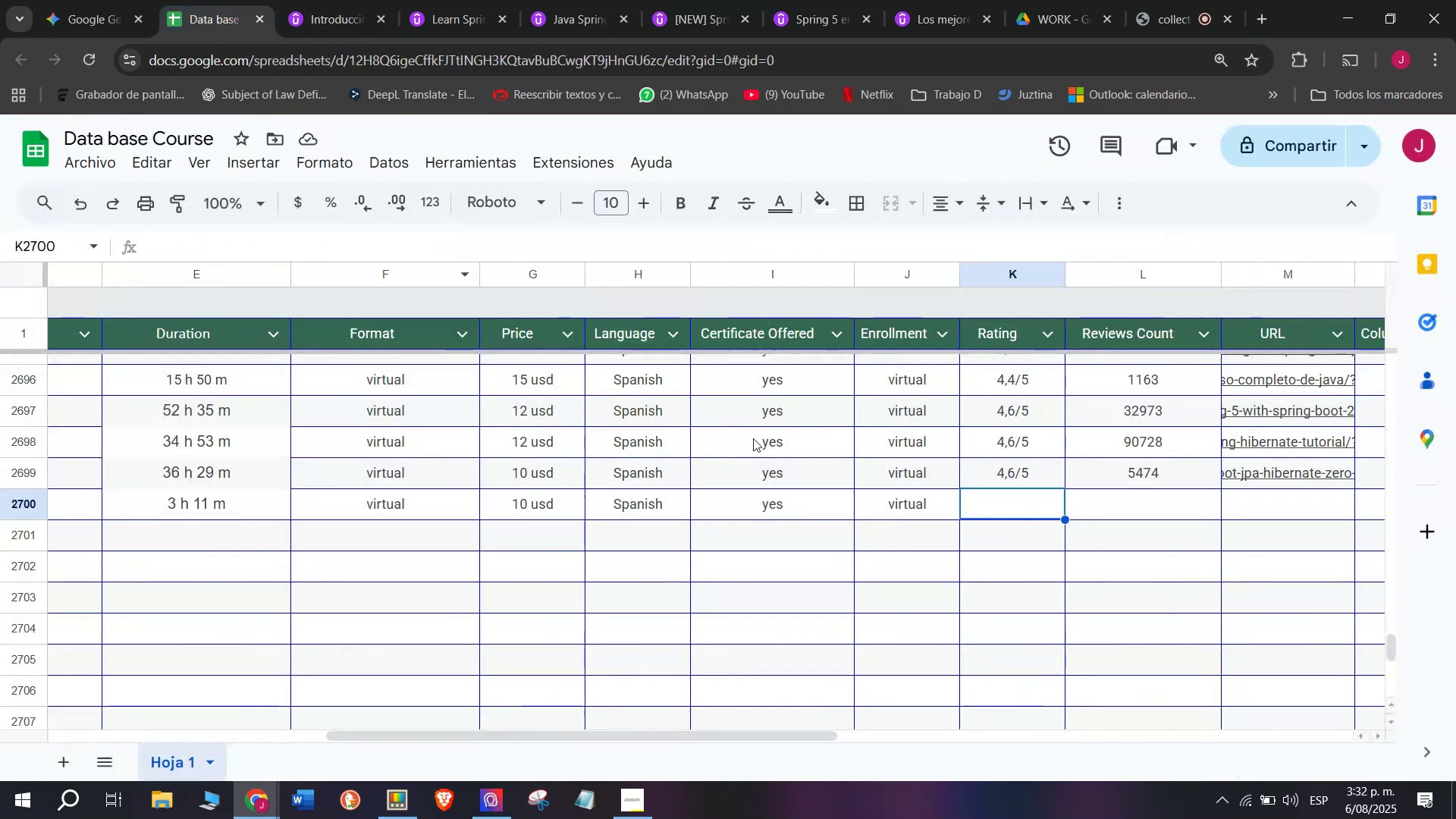 
left_click([361, 0])
 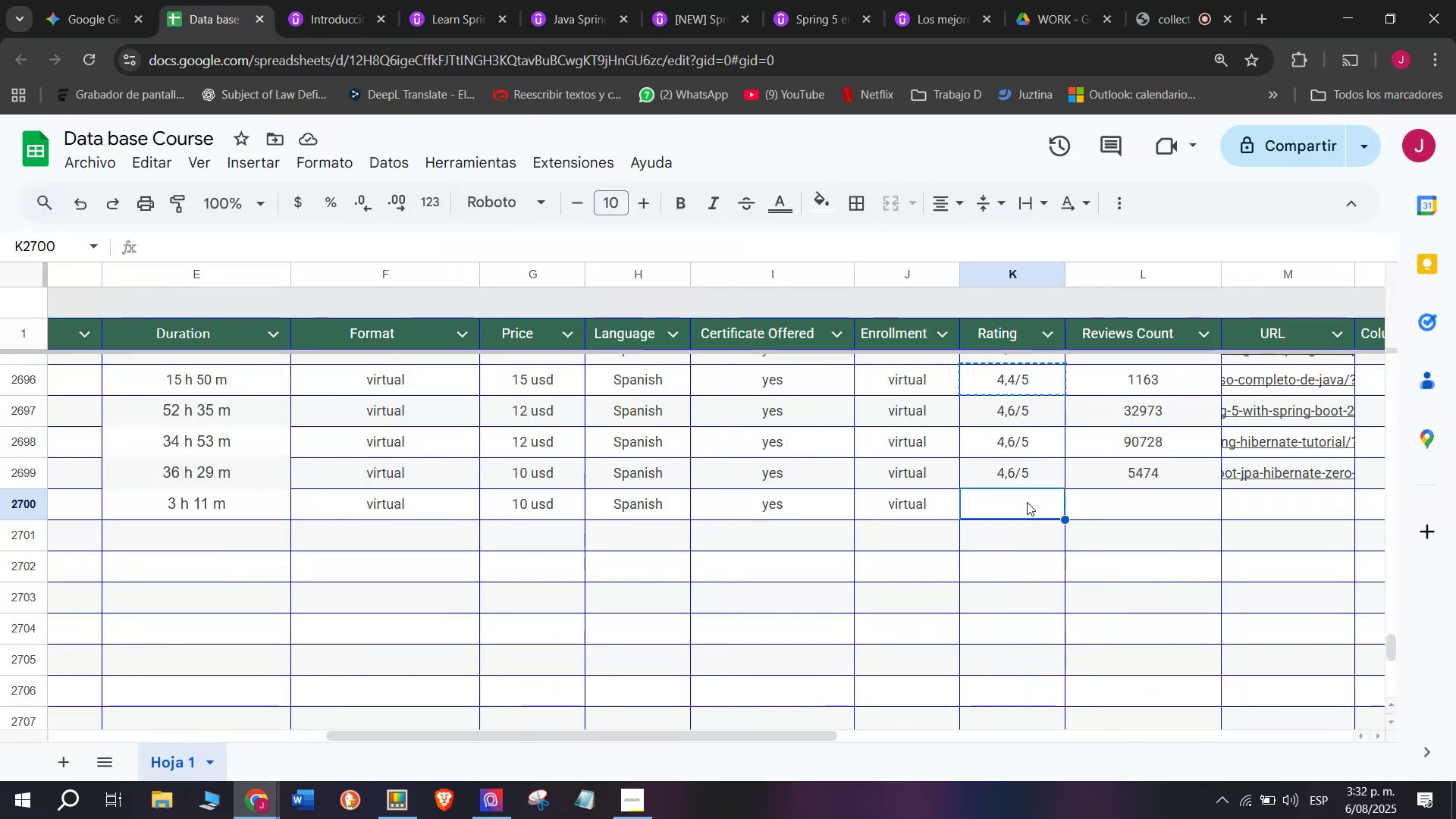 
scroll: coordinate [539, 365], scroll_direction: up, amount: 5.0
 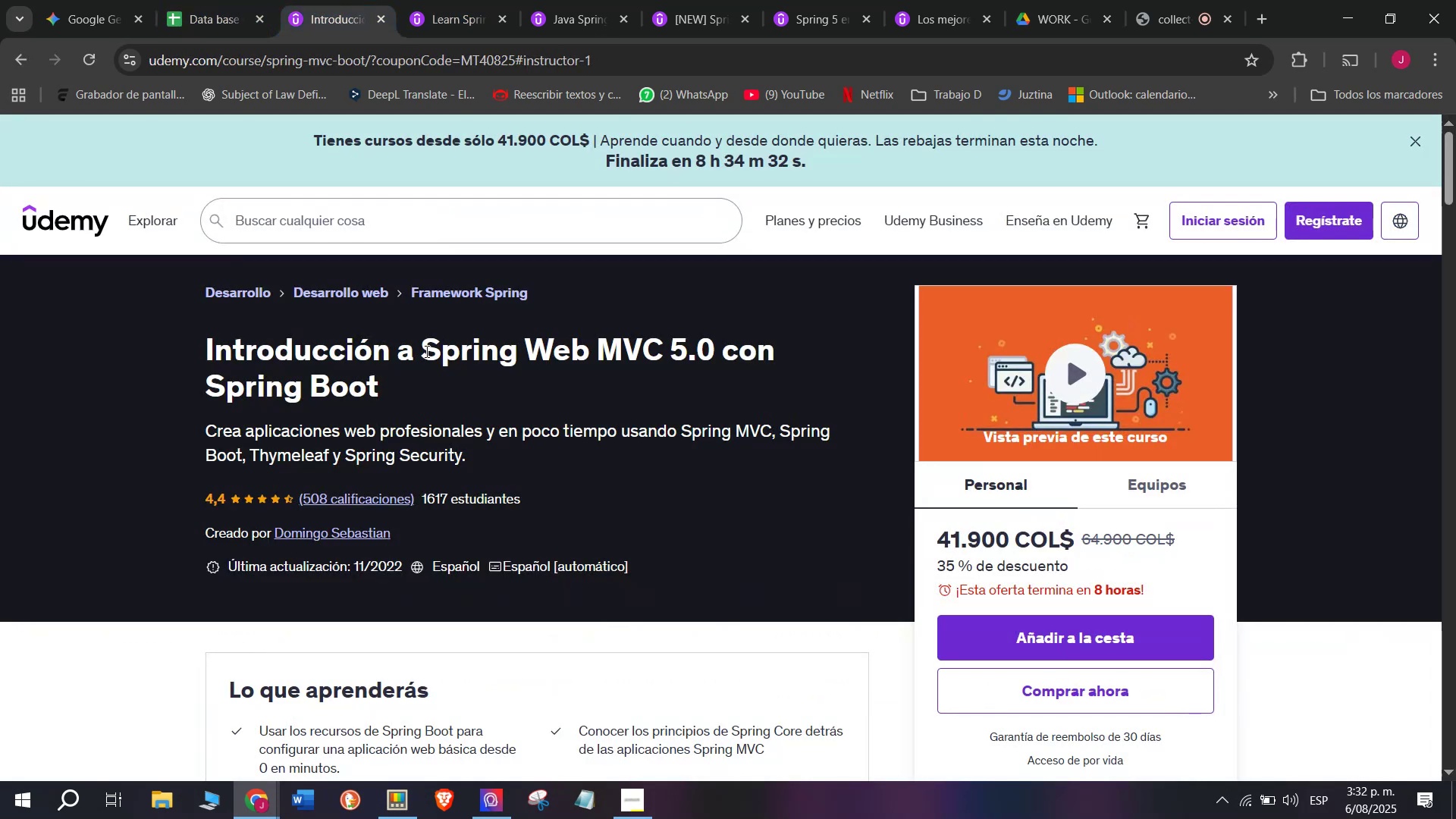 
left_click([221, 0])
 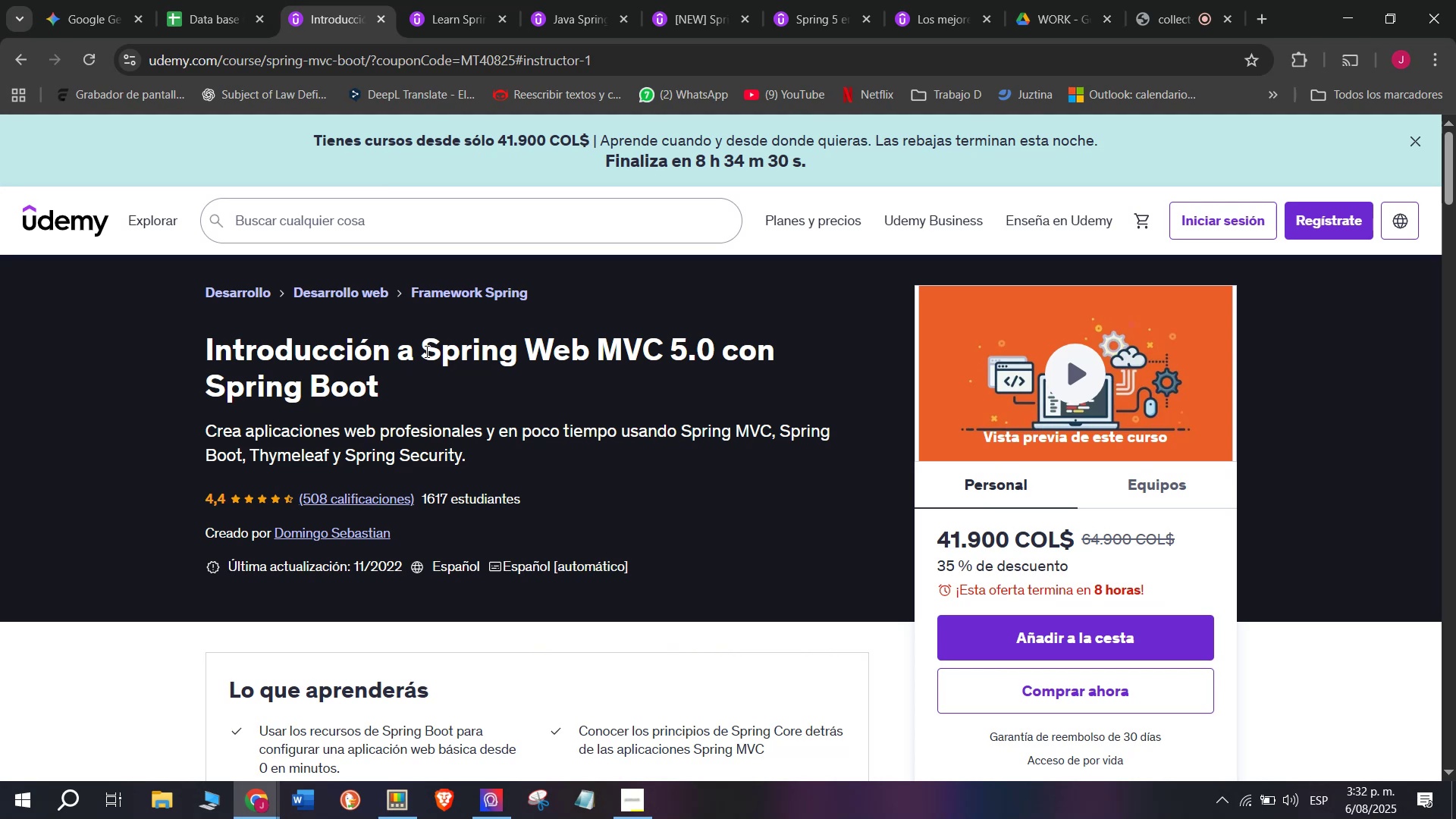 
left_click([1023, 389])
 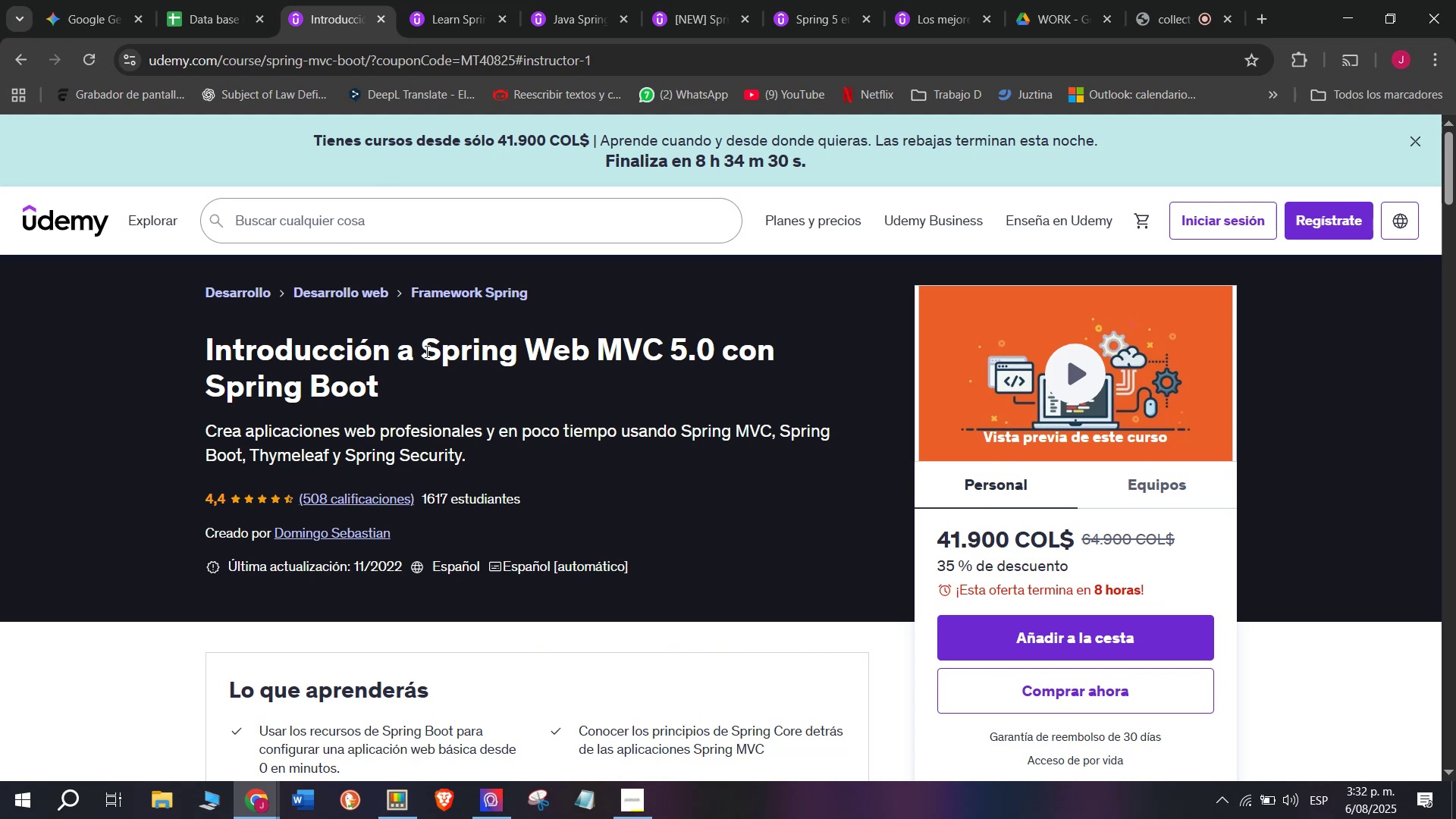 
key(Control+ControlLeft)
 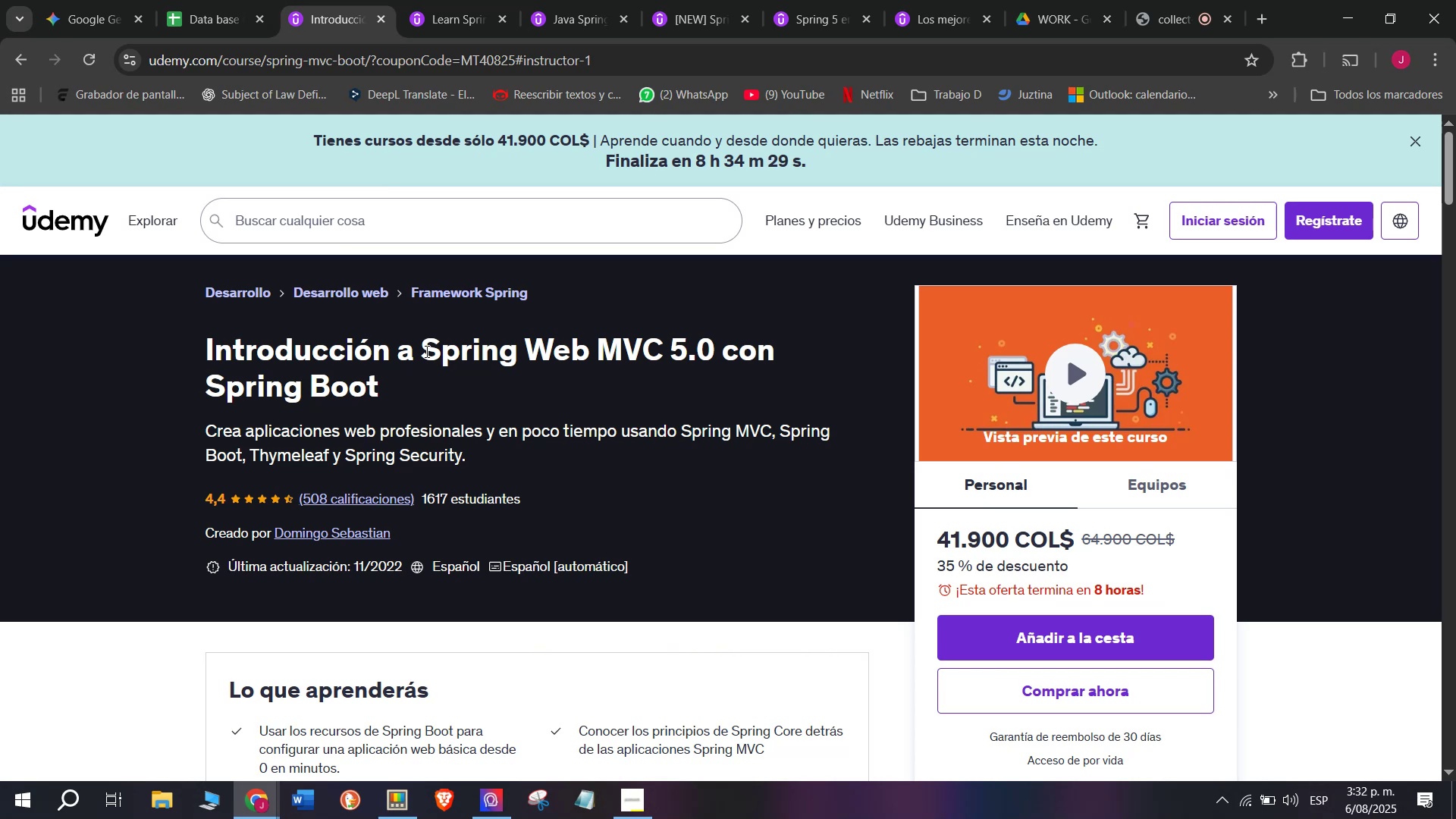 
key(Break)
 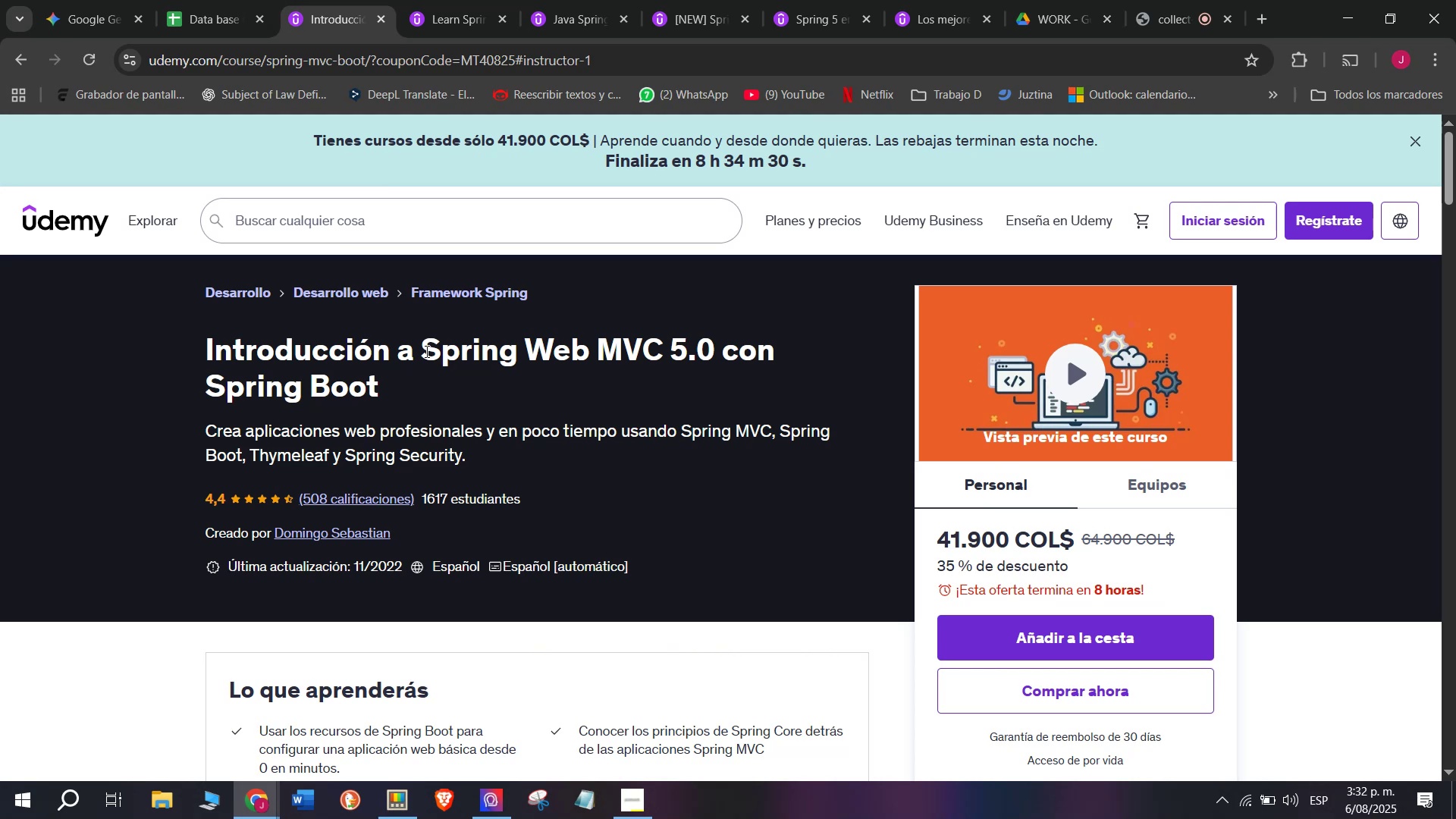 
key(Control+C)
 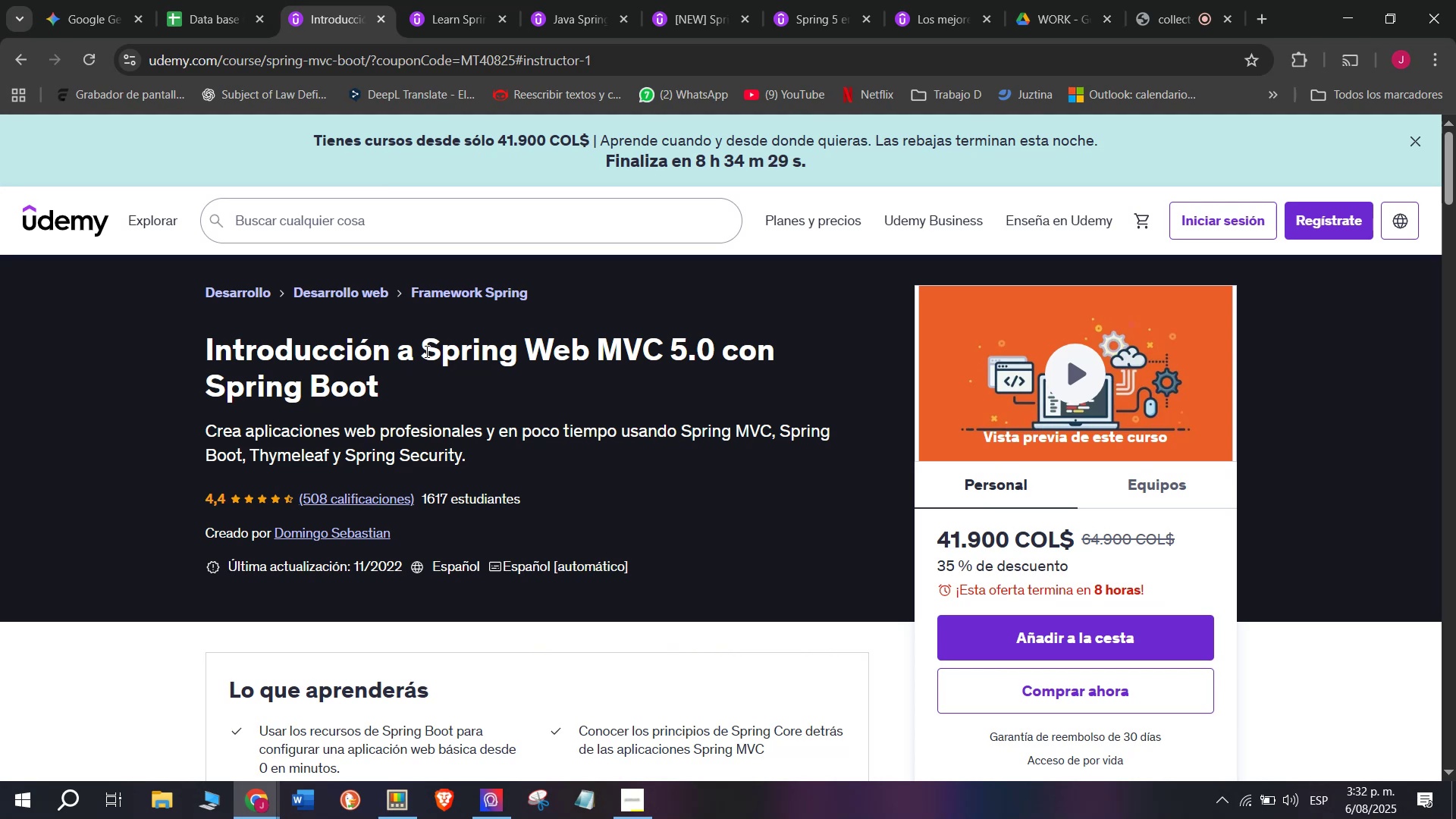 
left_click([1023, 500])
 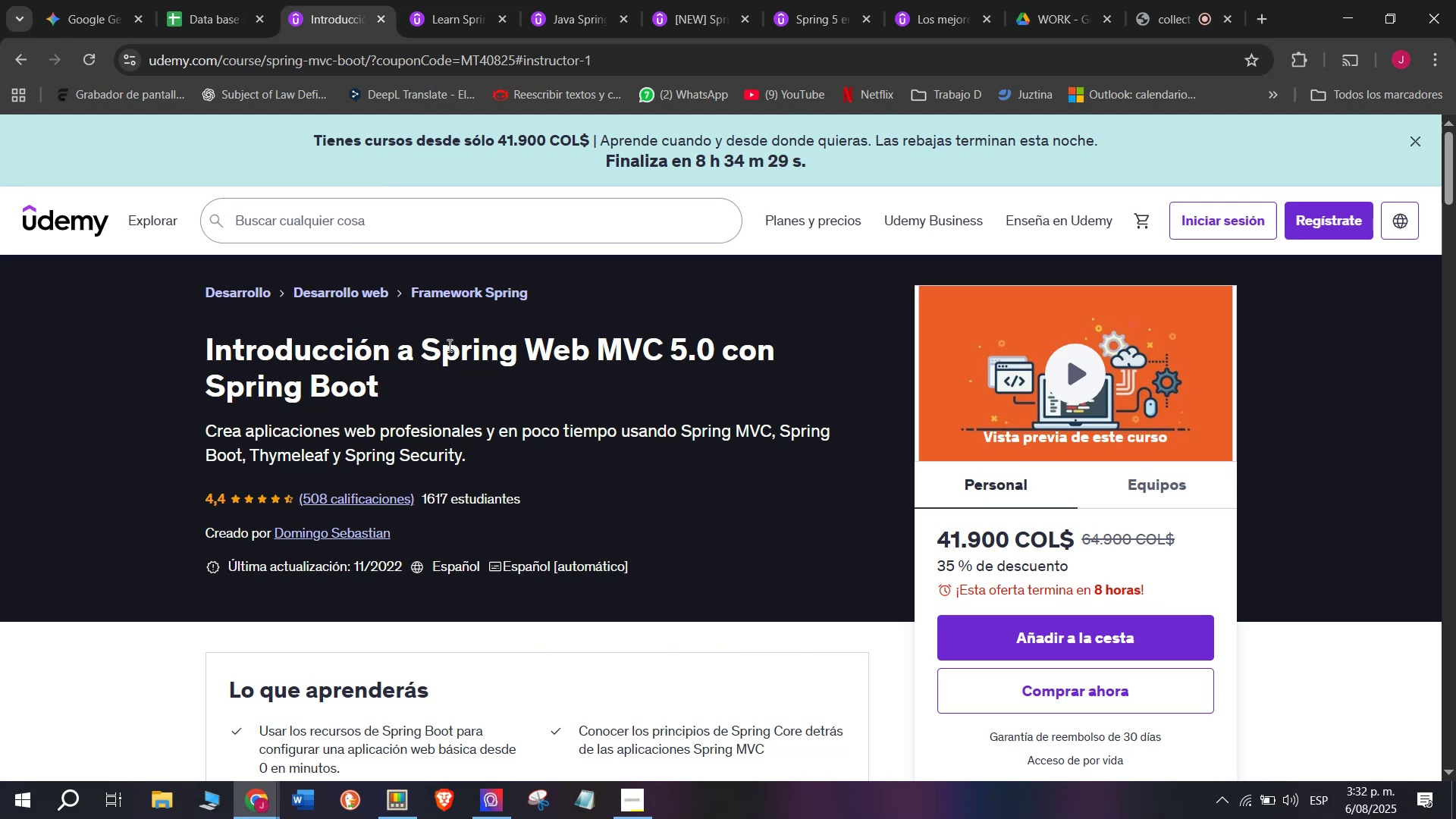 
key(Z)
 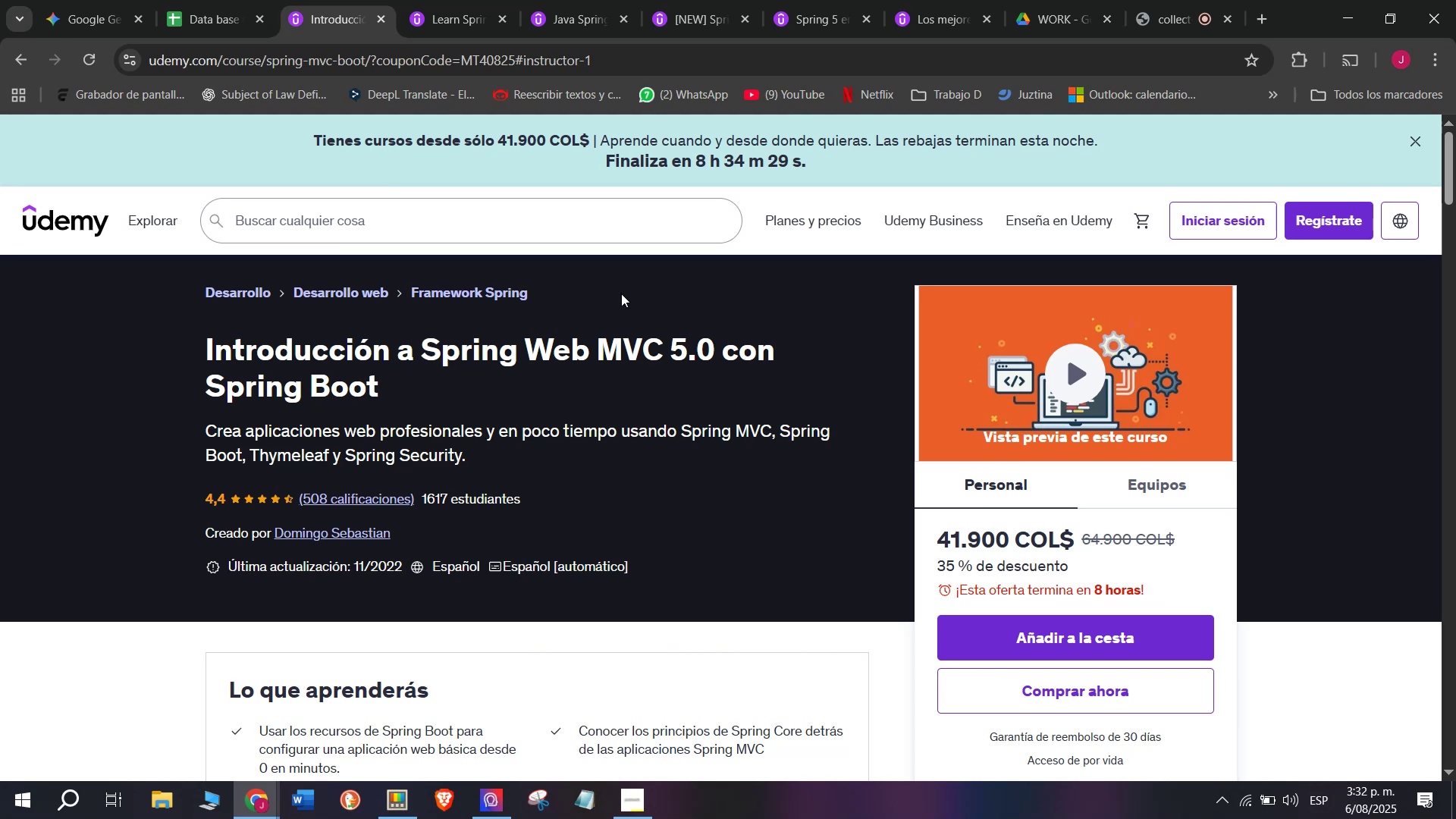 
key(Control+ControlLeft)
 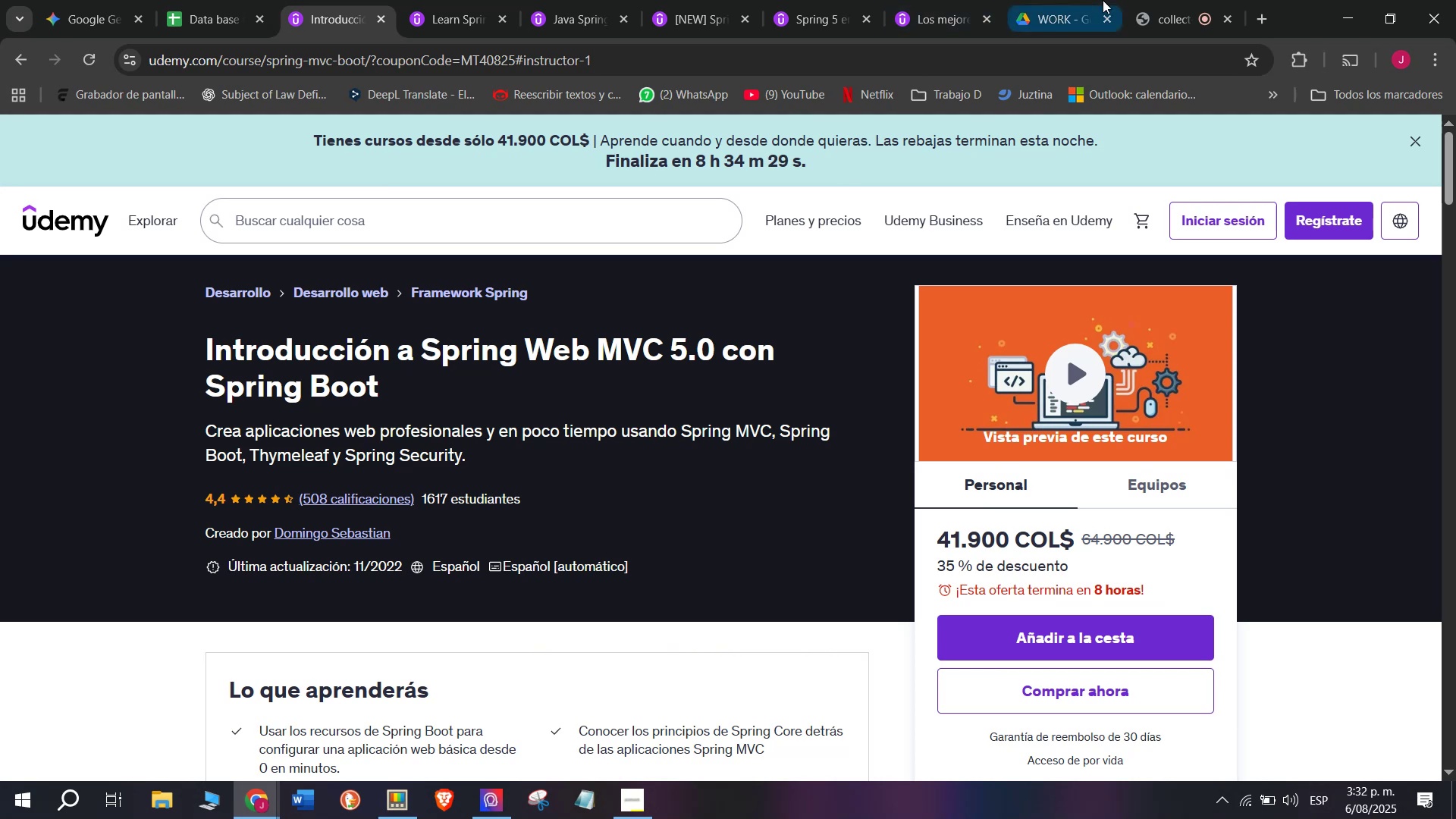 
key(Control+V)
 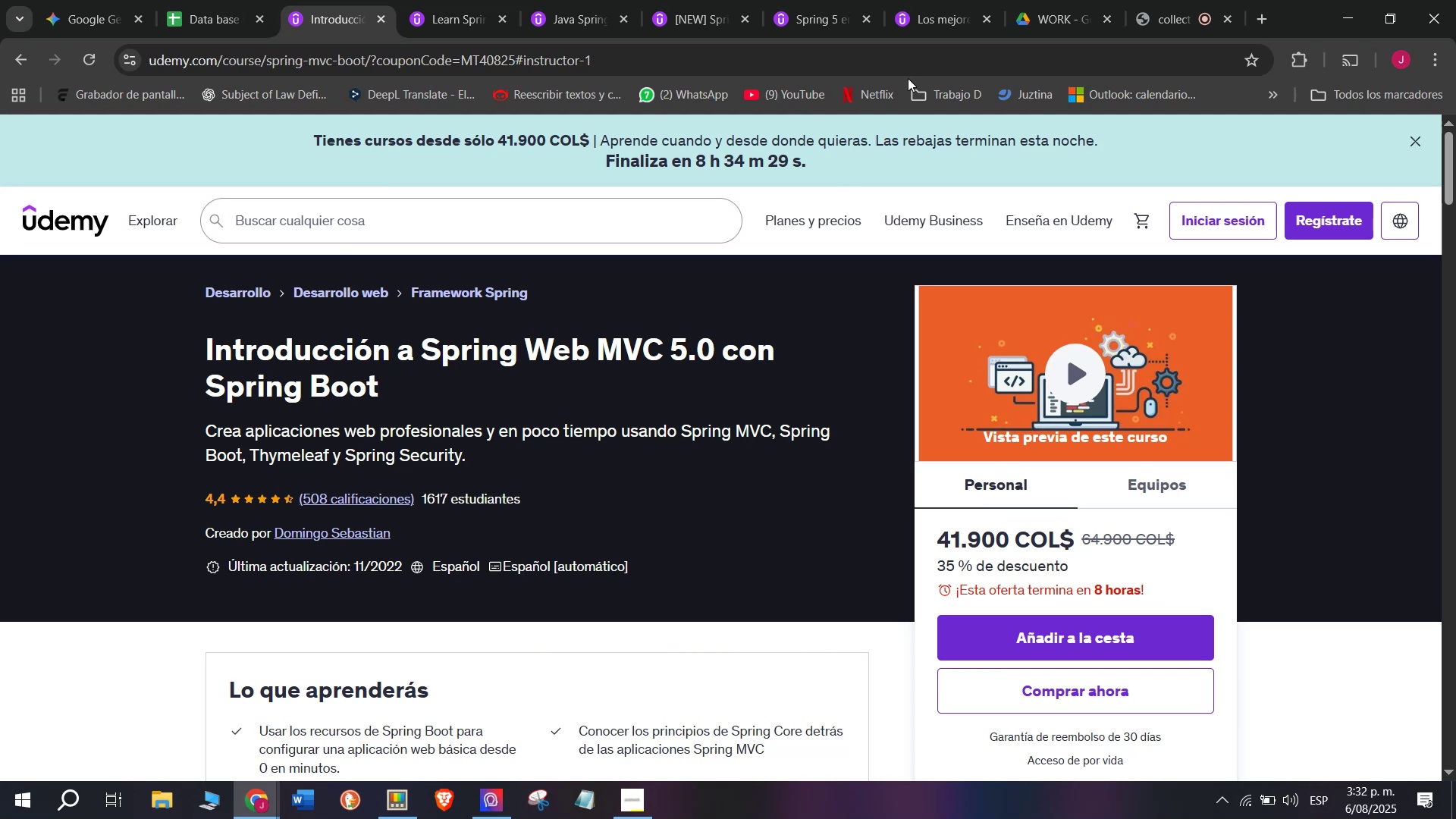 
double_click([1138, 494])
 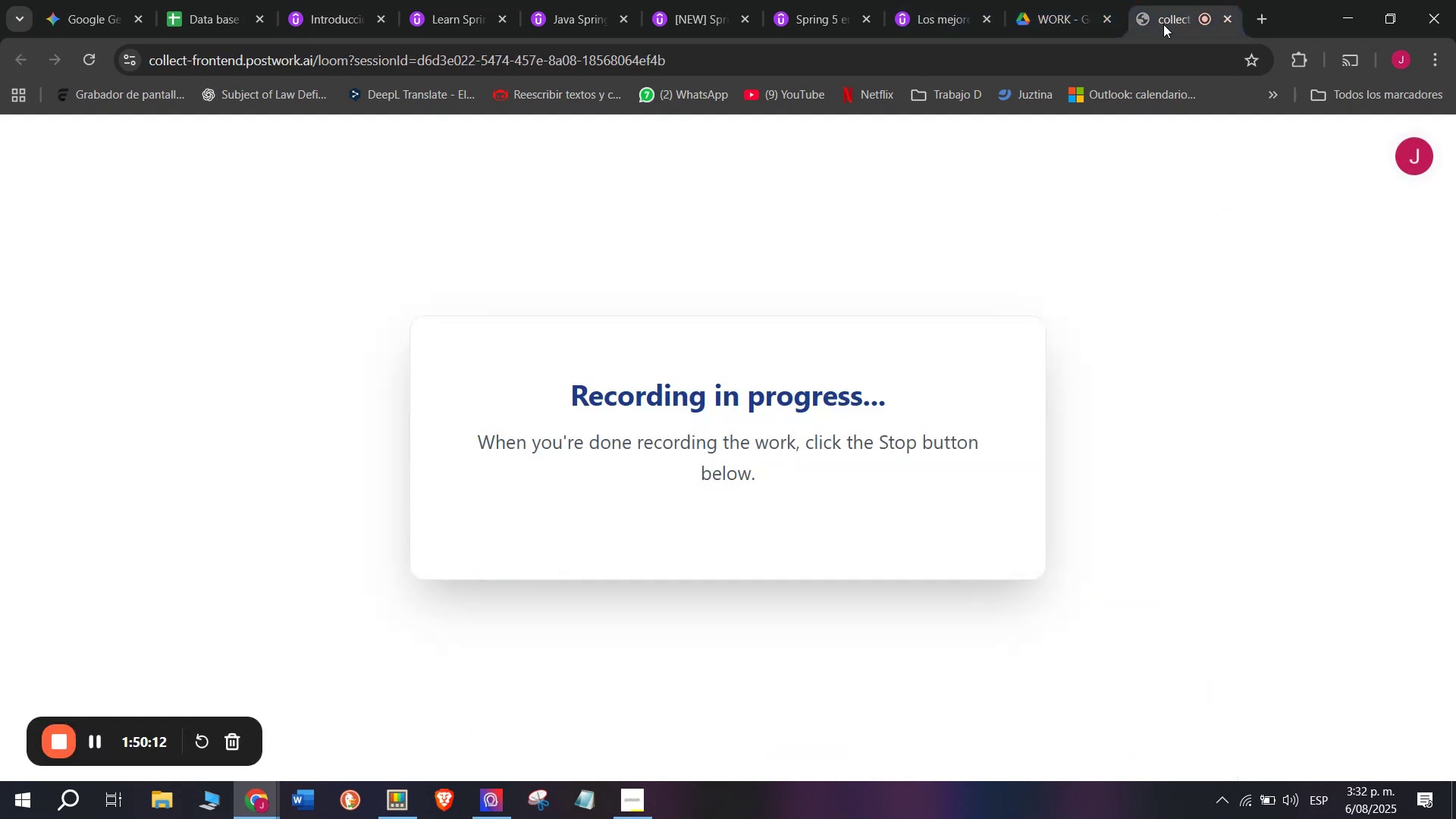 
left_click([314, 0])
 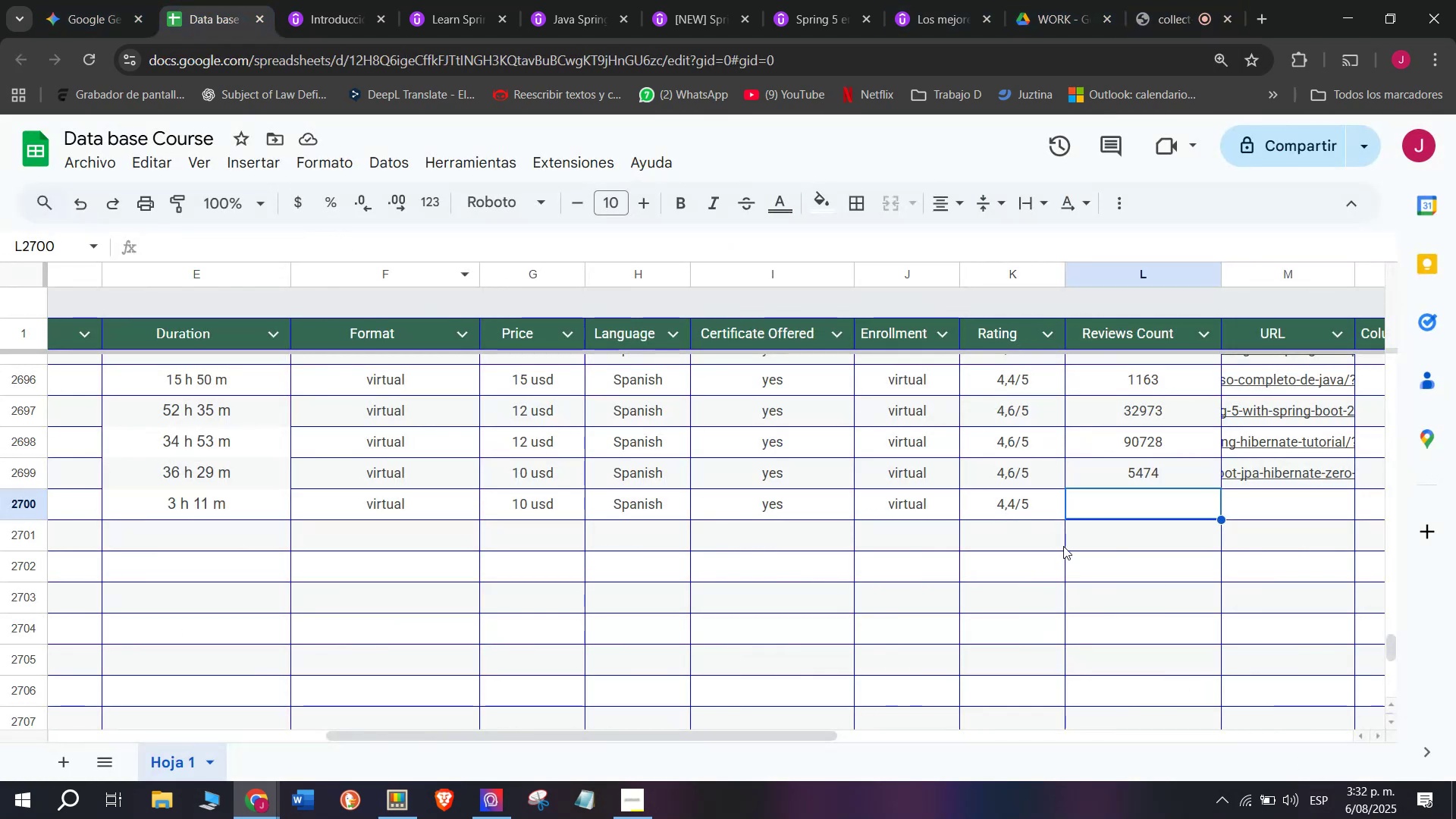 
left_click([1189, 0])
 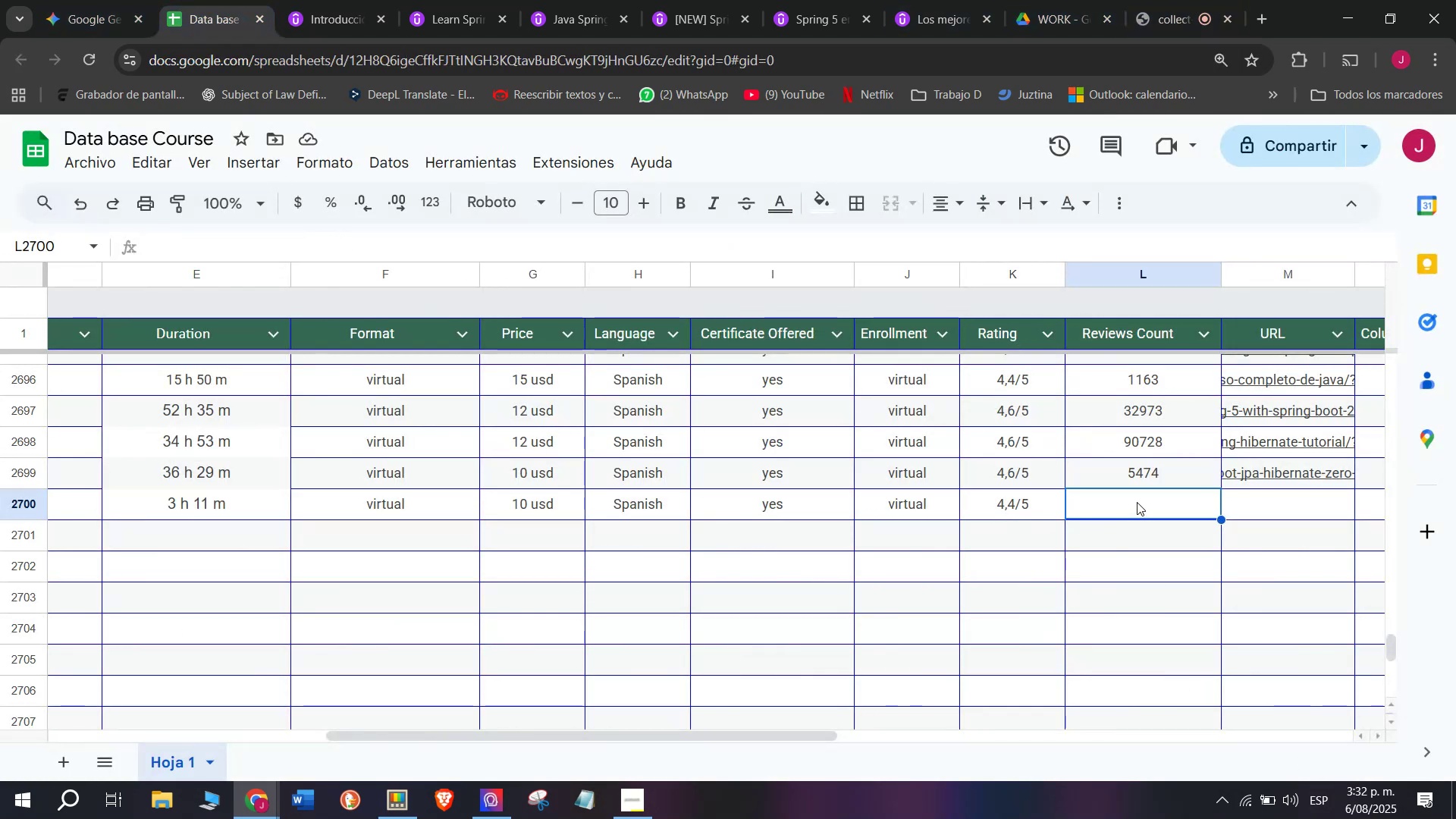 
left_click([195, 0])
 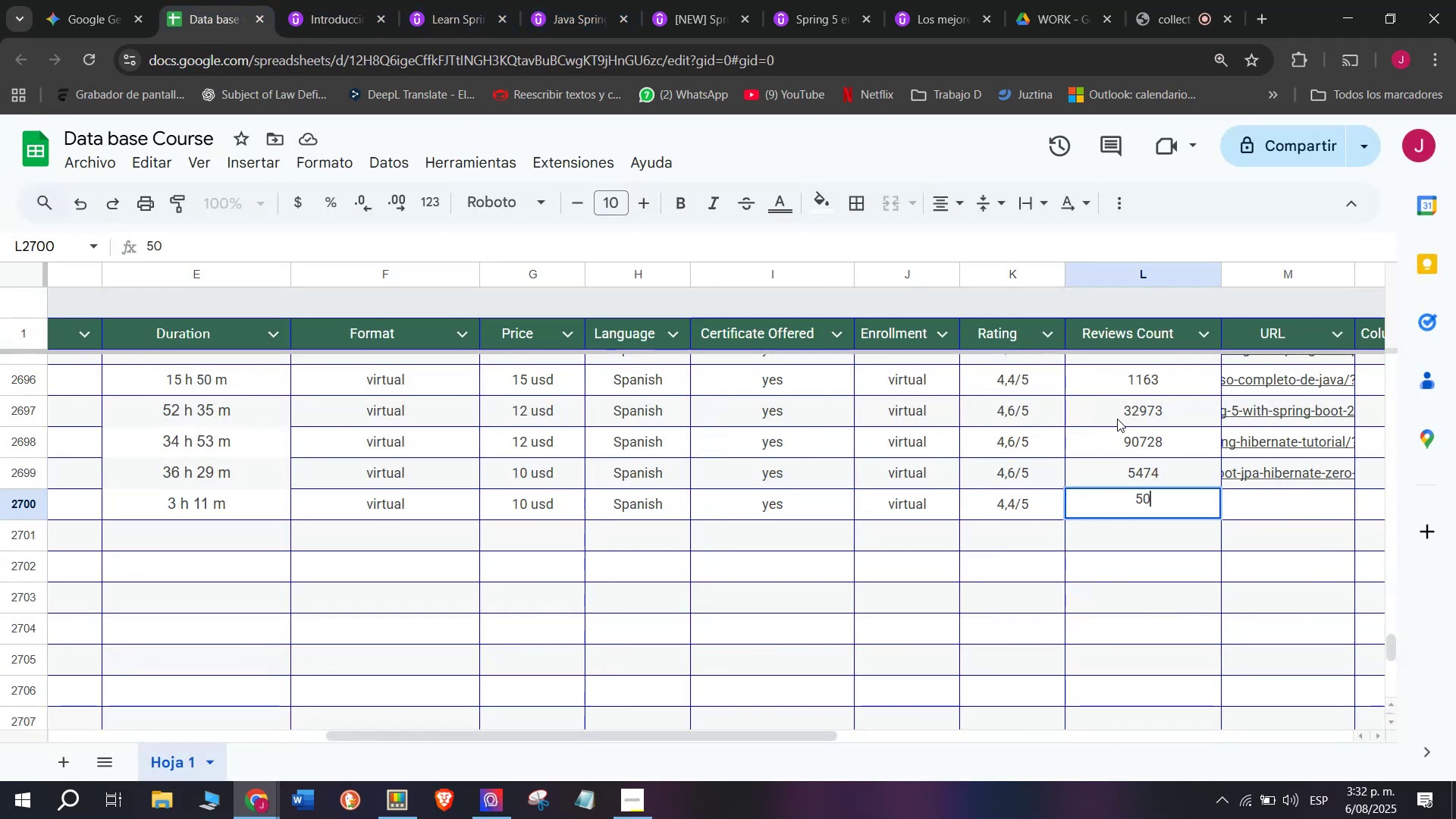 
wait(6.22)
 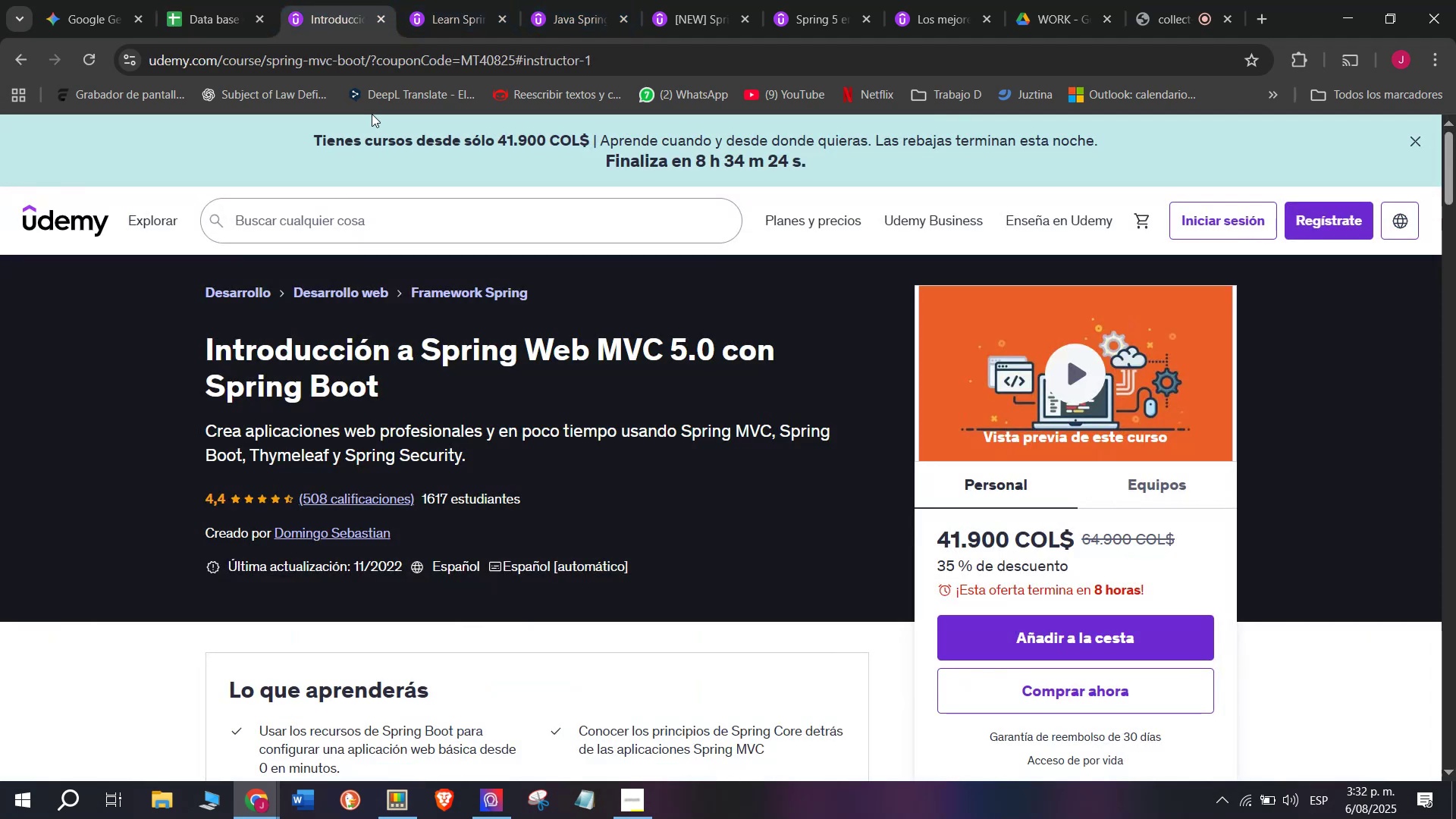 
left_click([381, 0])
 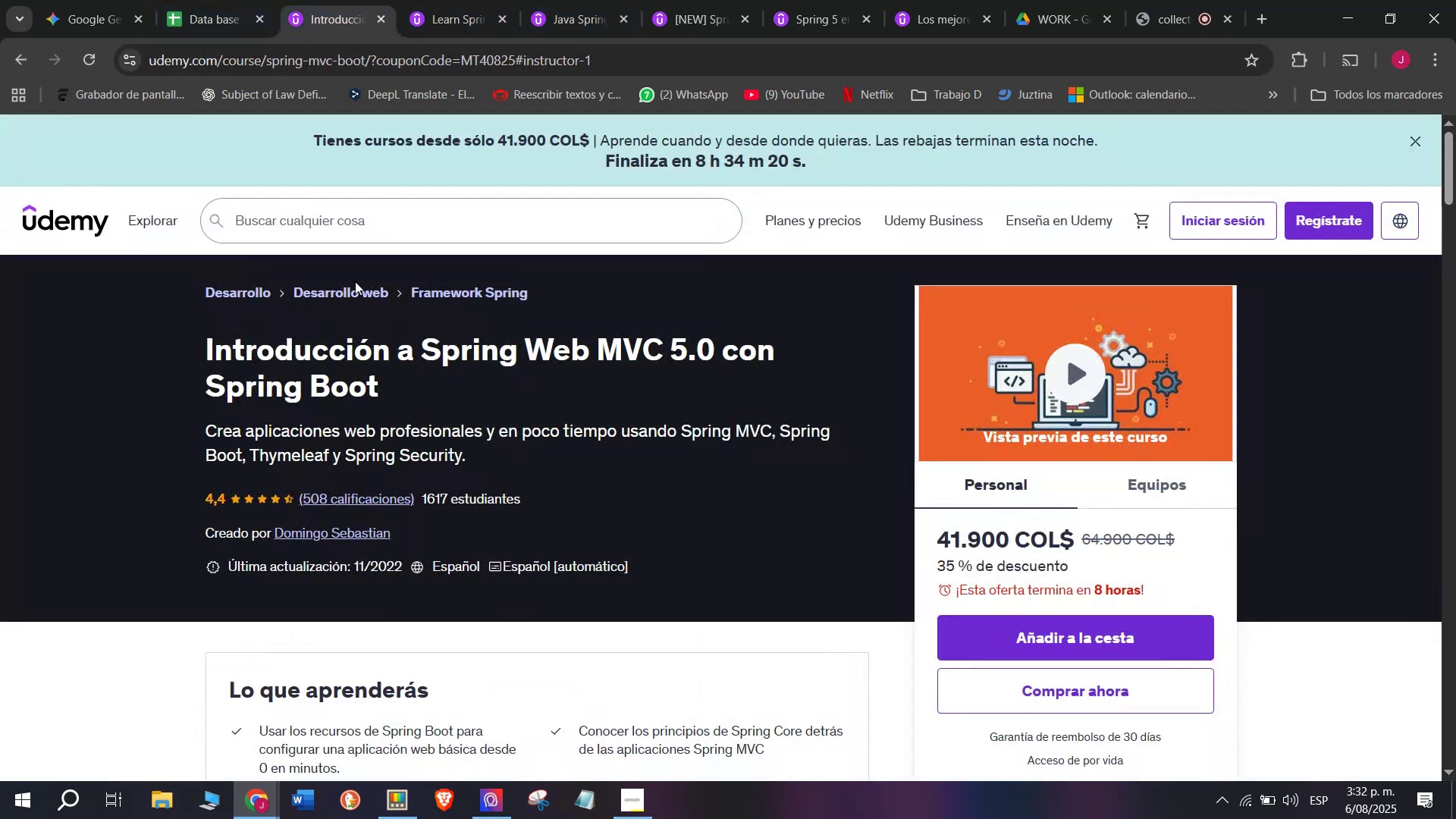 
left_click([237, 0])
 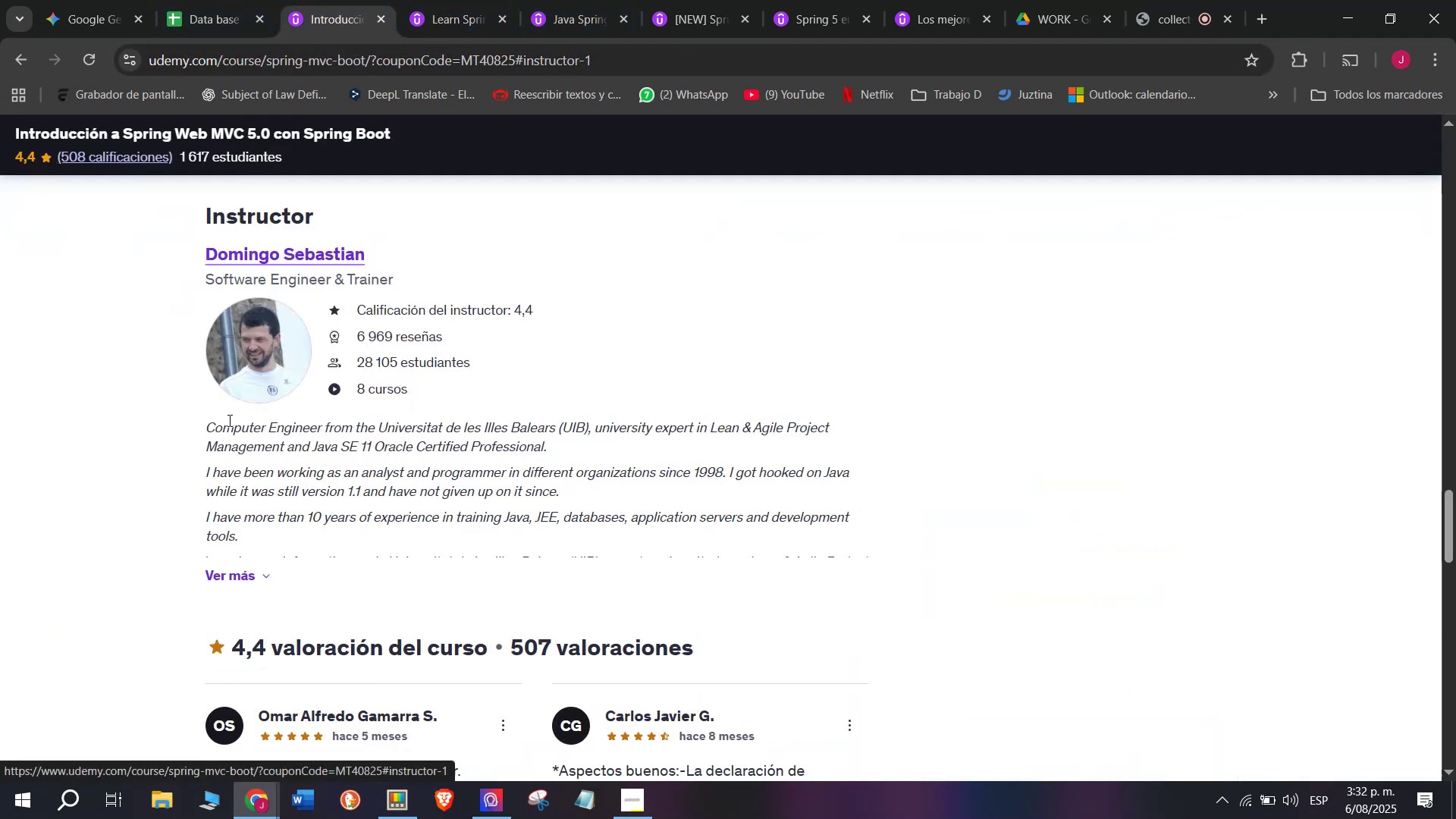 
type(508)
 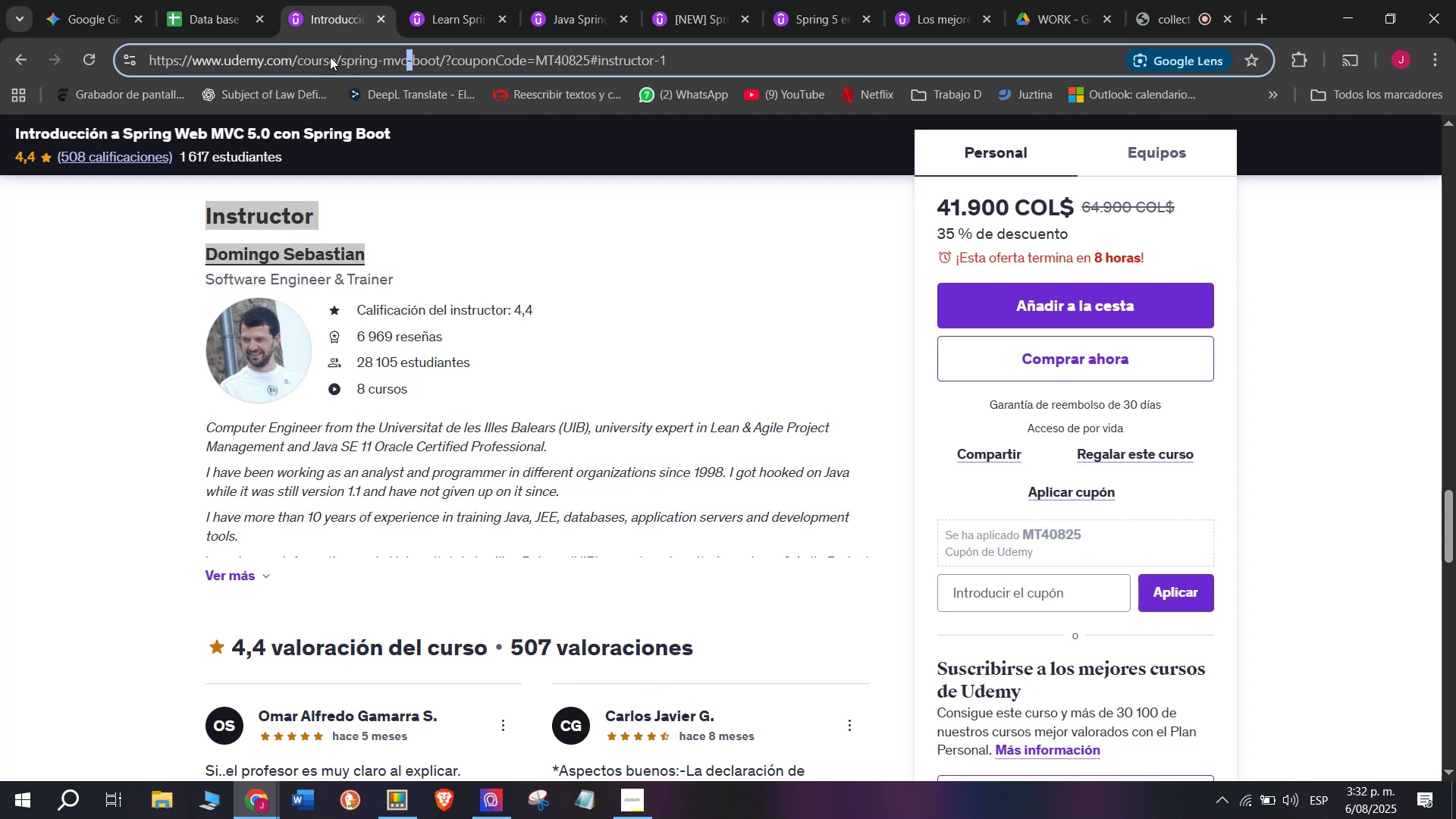 
left_click([1268, 515])
 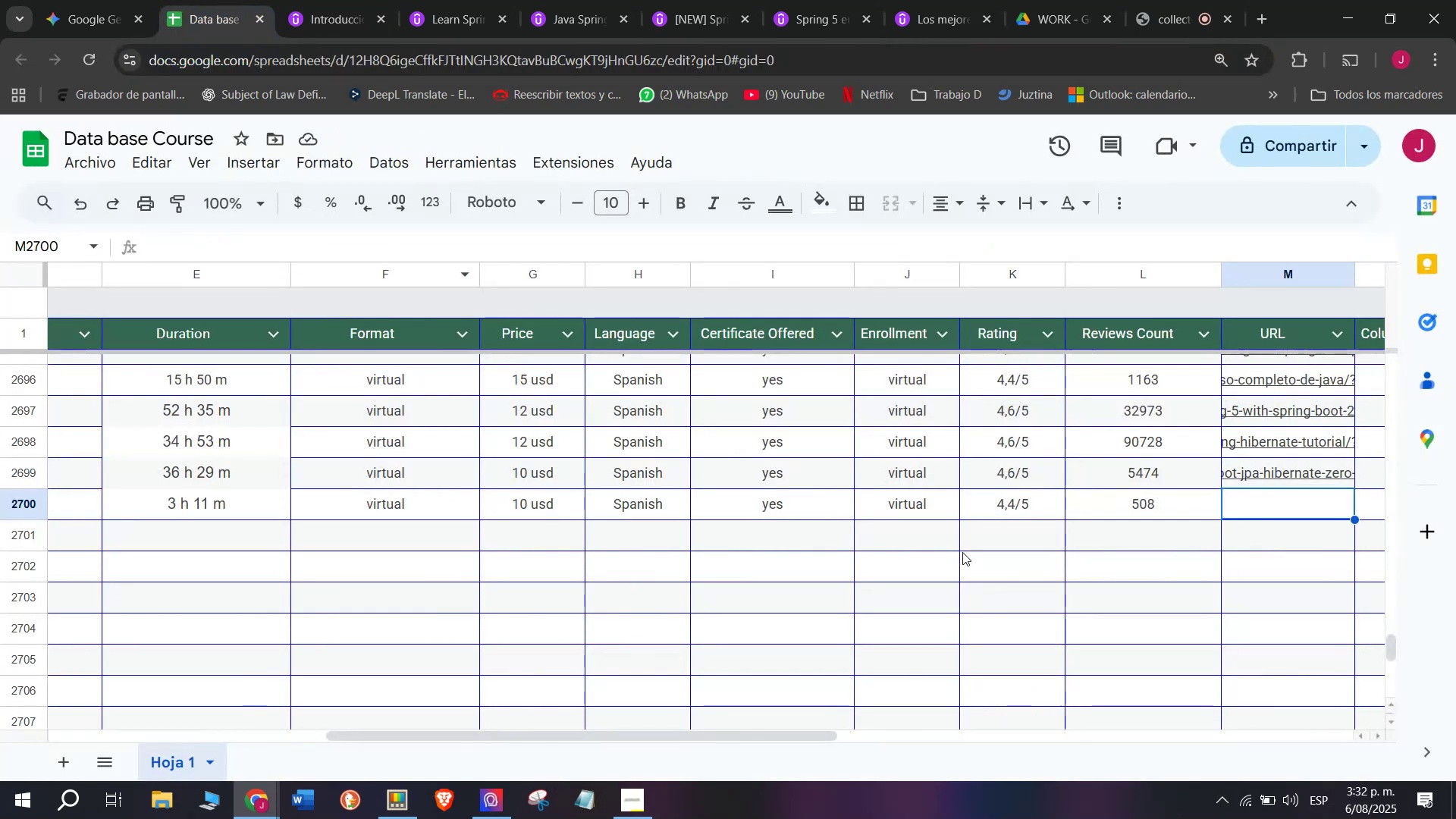 
left_click([294, 0])
 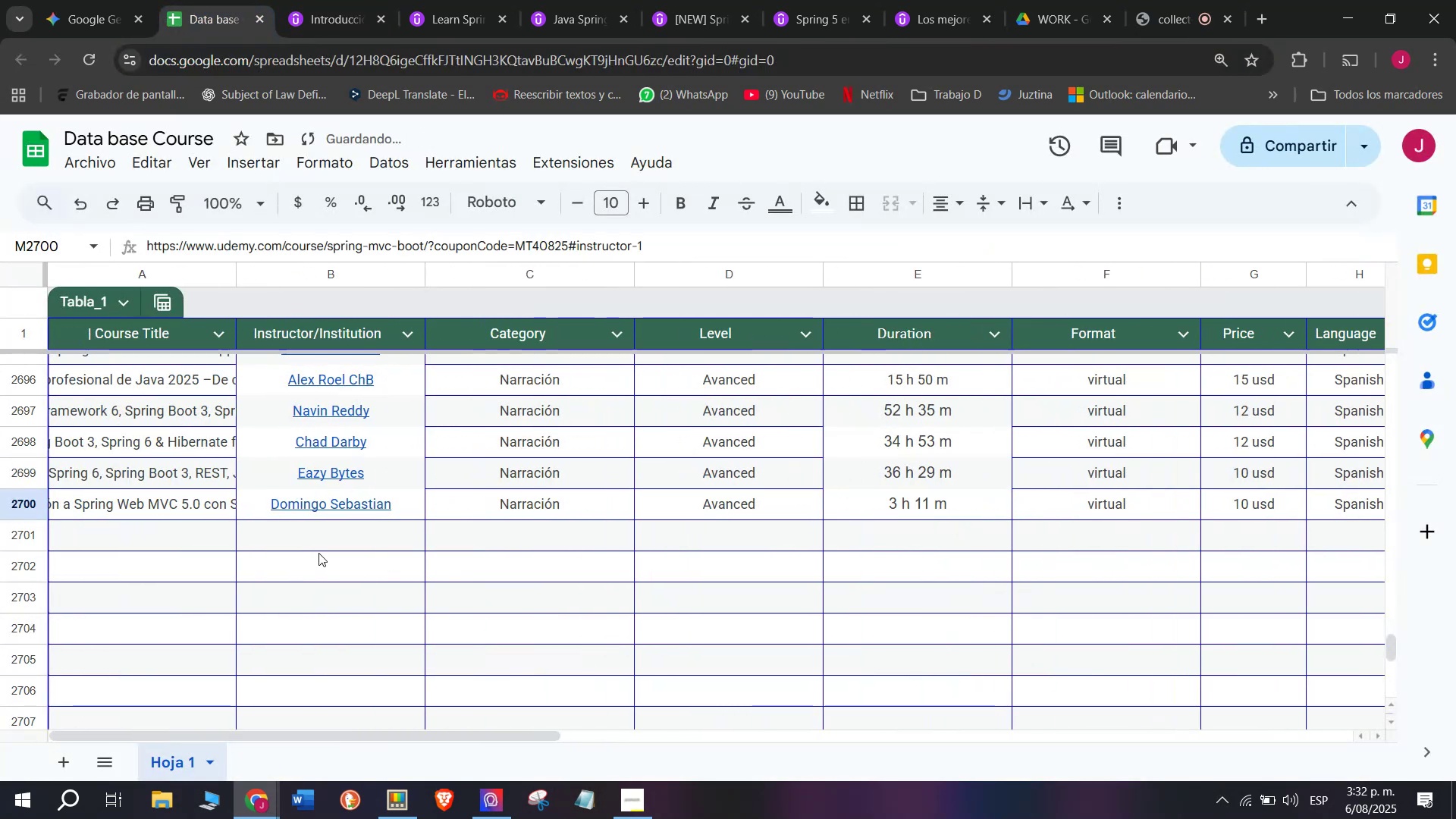 
left_click([326, 529])
 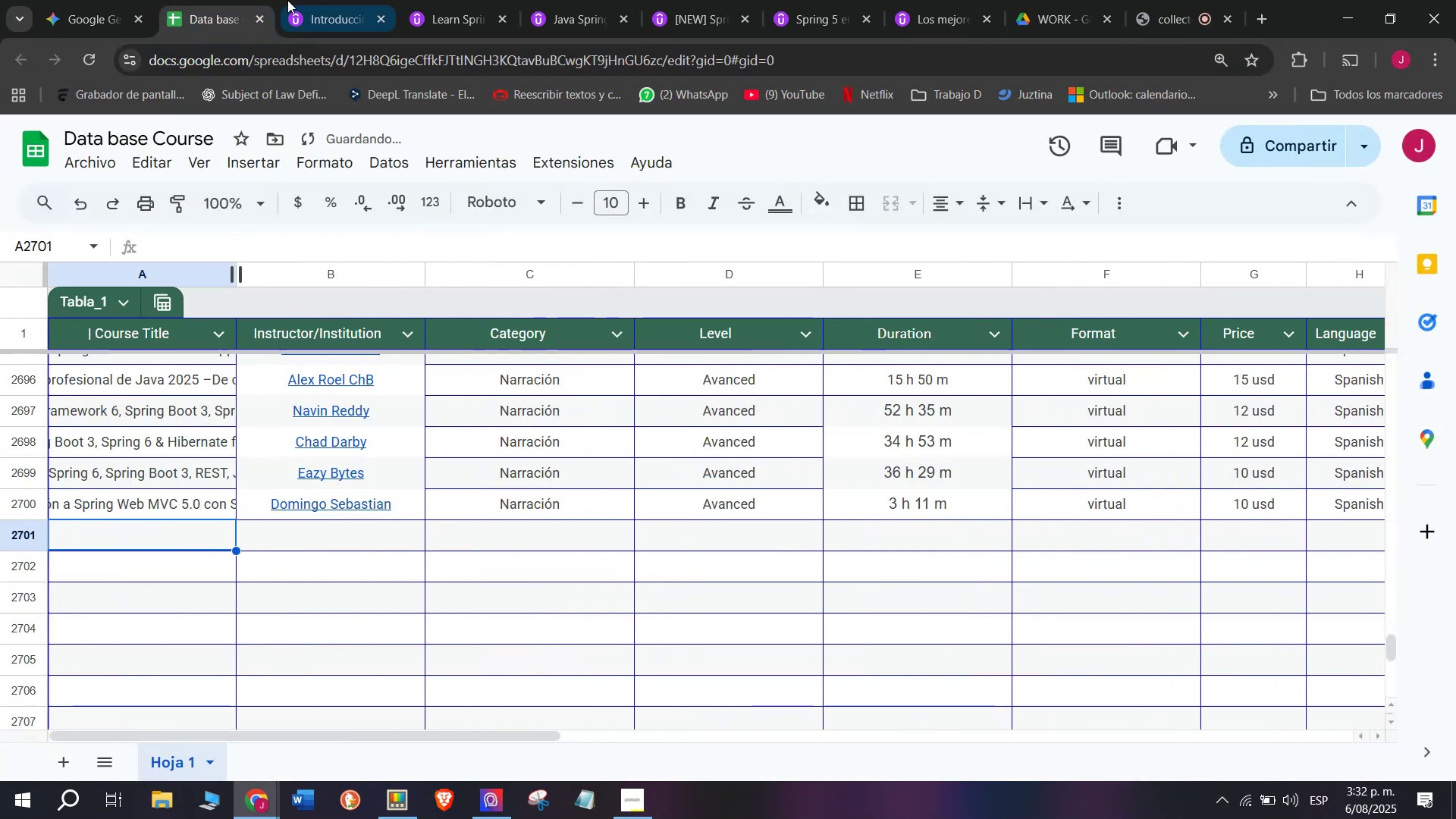 
left_click_drag(start_coordinate=[172, 225], to_coordinate=[402, 239])
 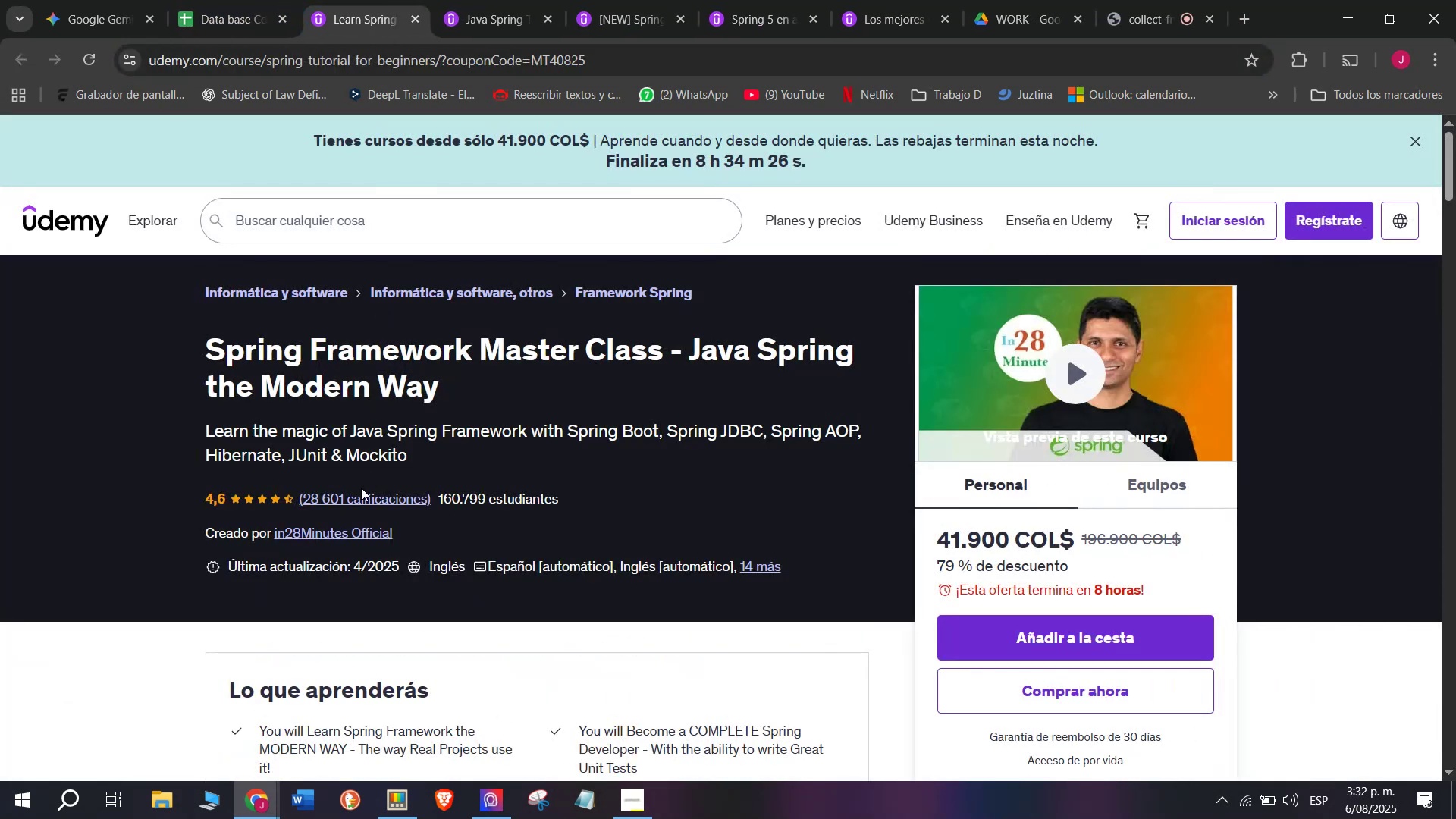 
double_click([330, 57])
 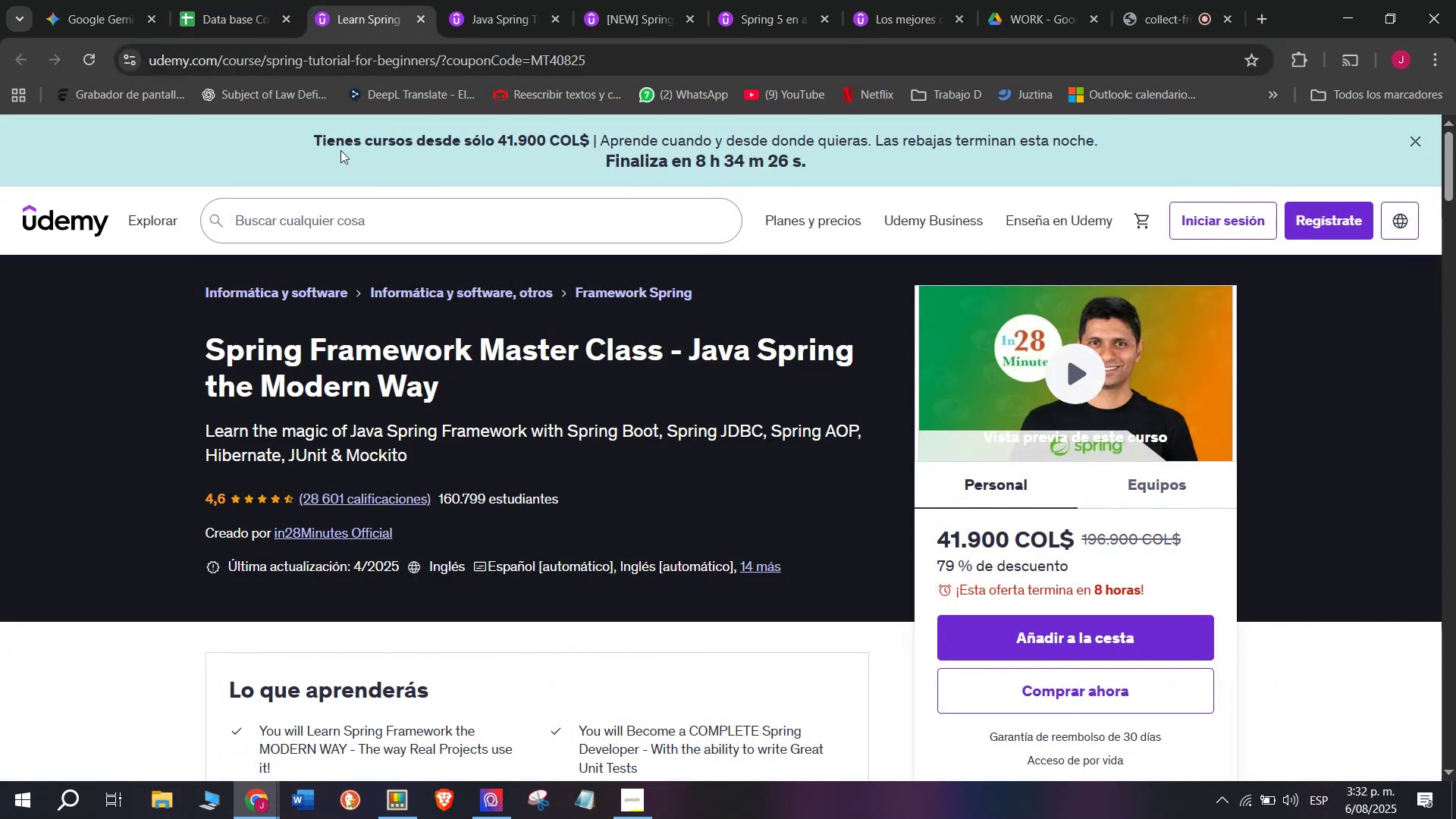 
triple_click([330, 57])
 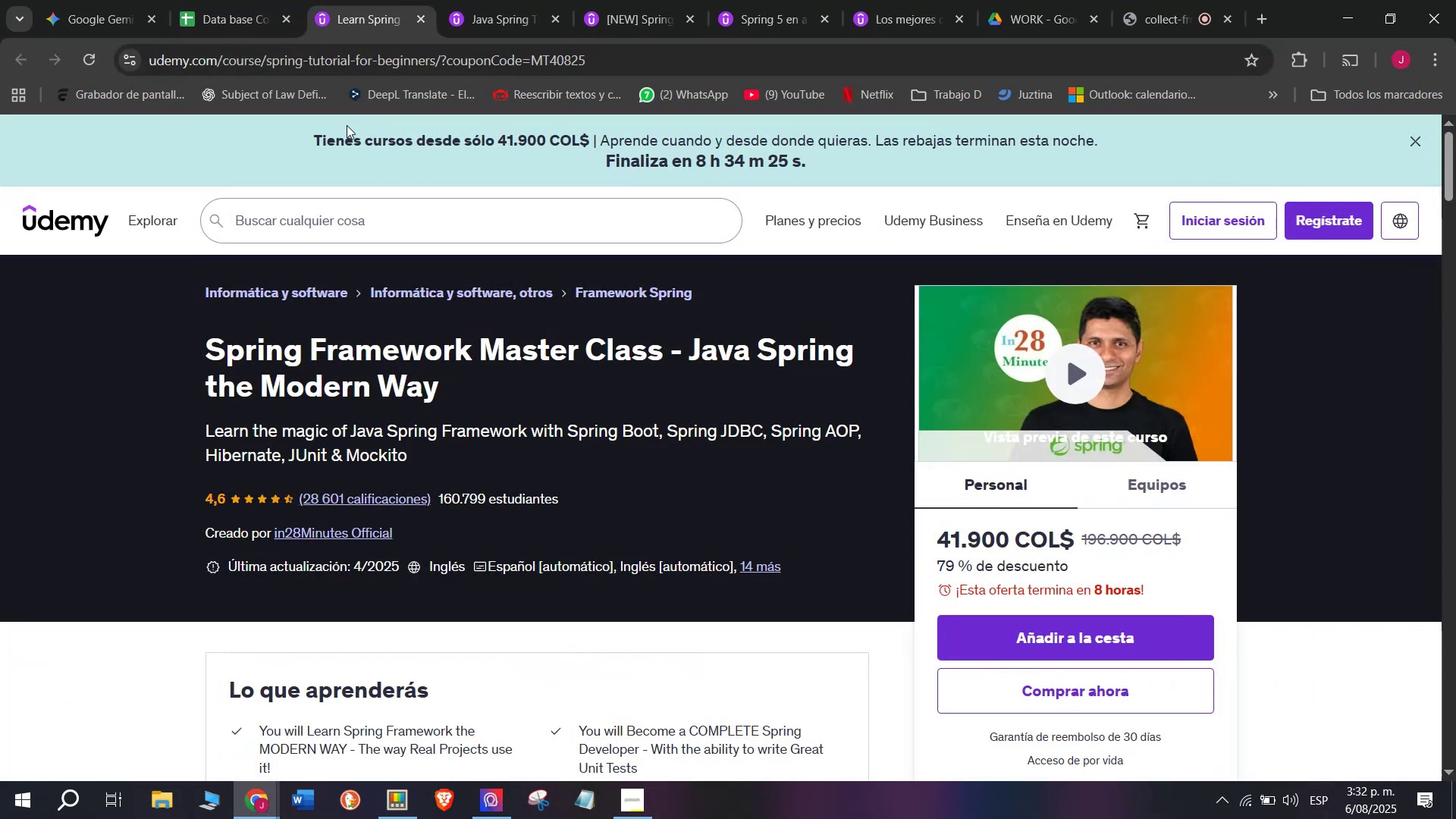 
key(Break)
 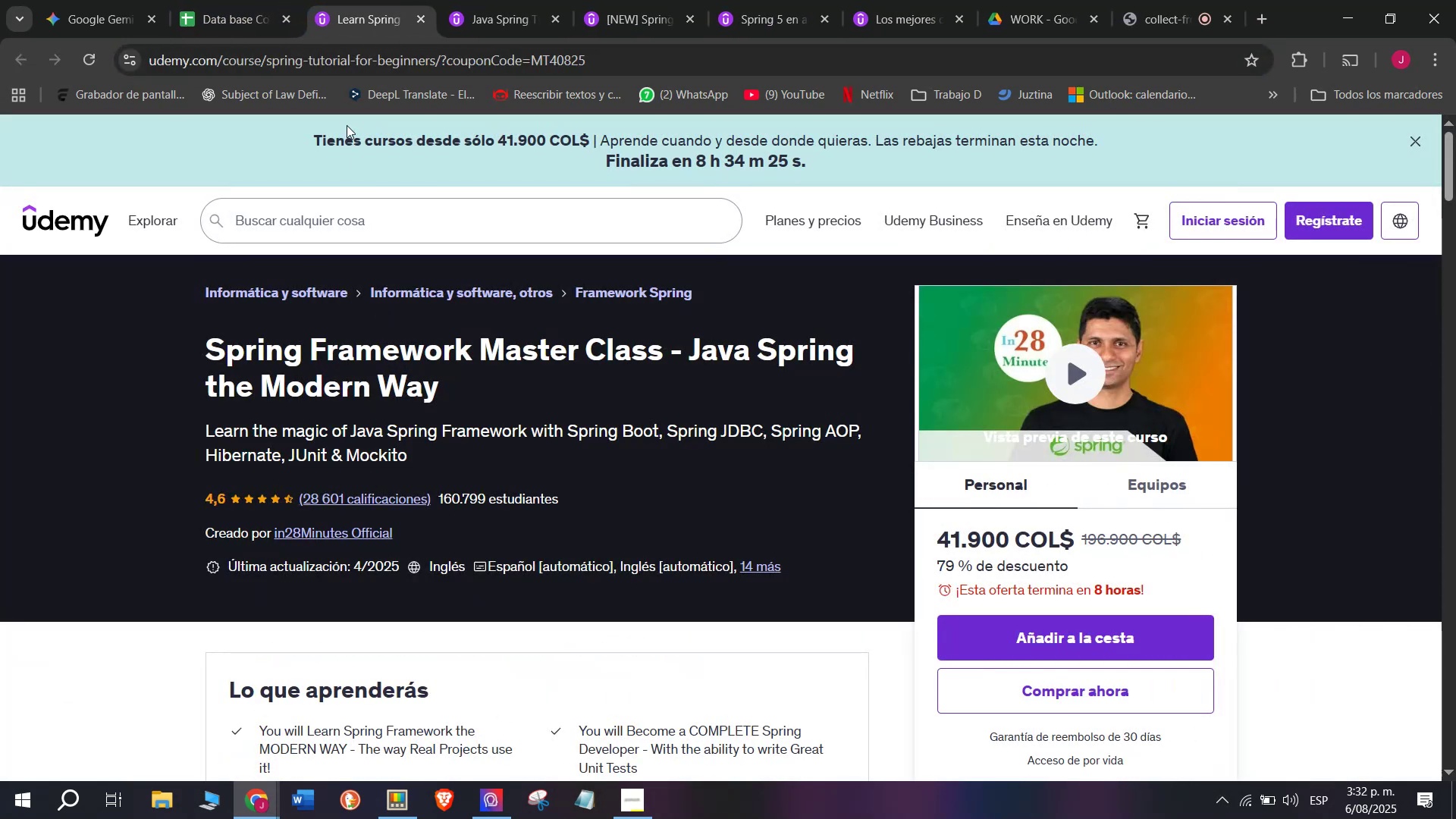 
key(Control+ControlLeft)
 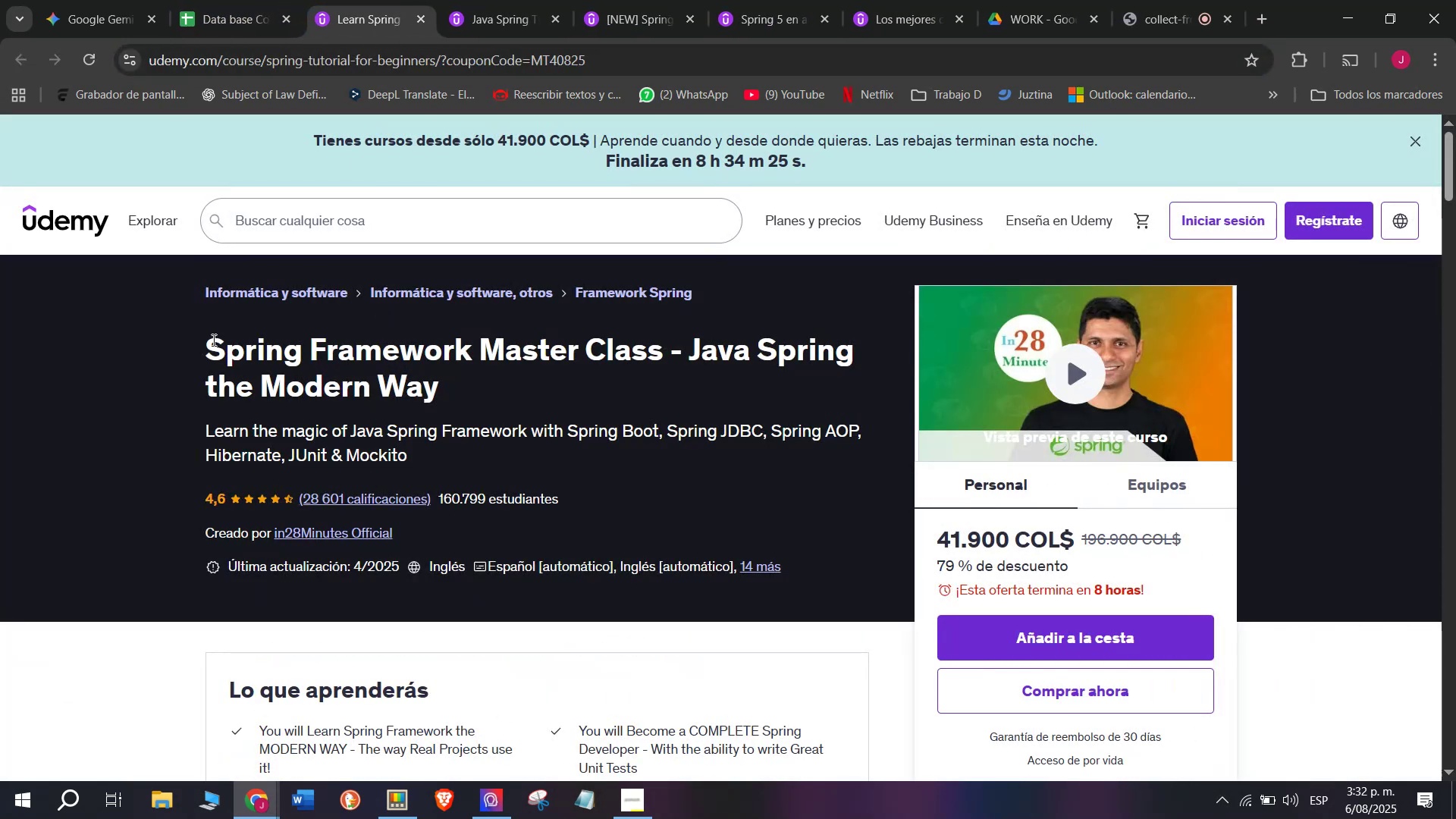 
key(Control+C)
 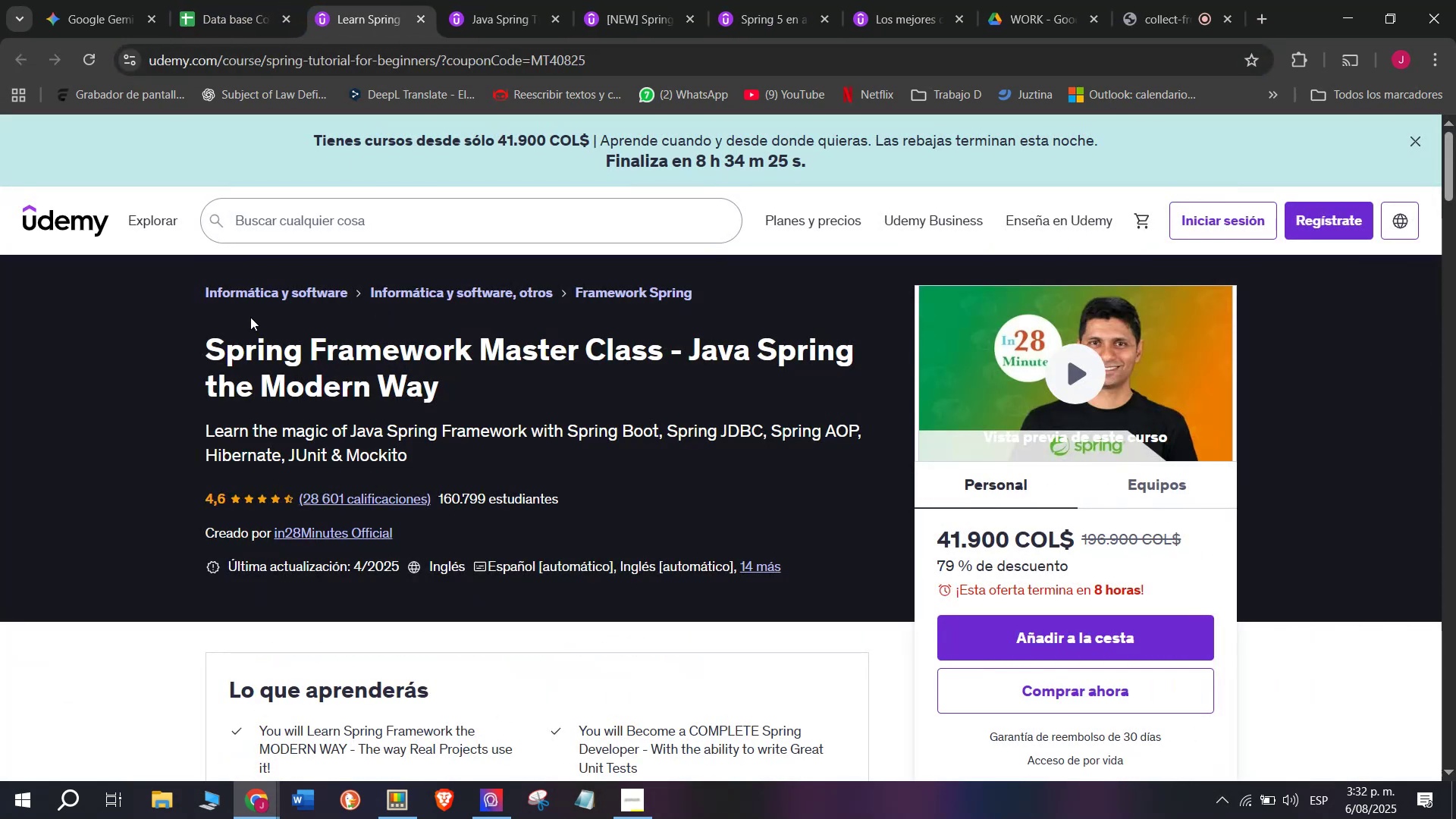 
triple_click([193, 0])
 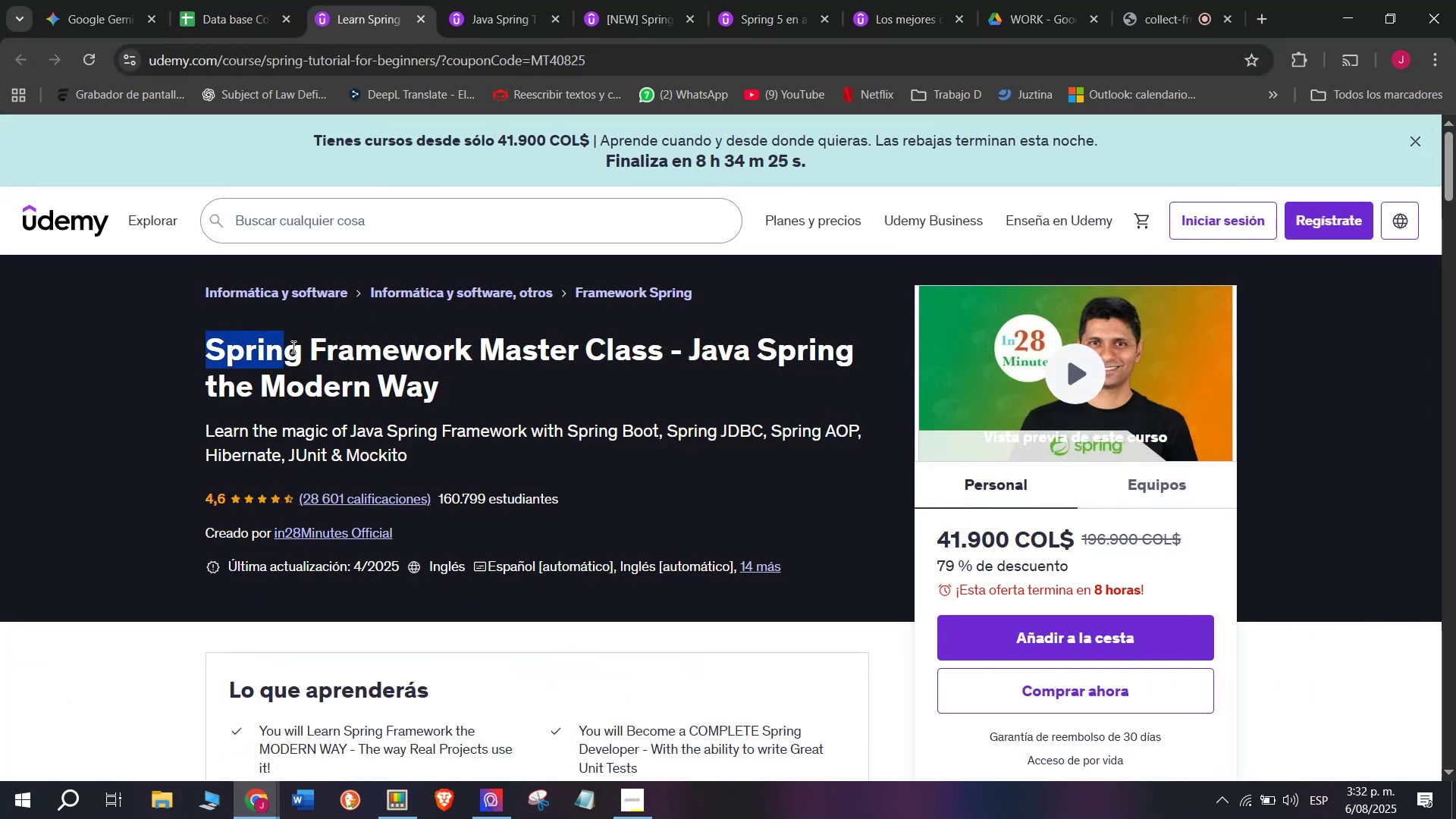 
key(Control+ControlLeft)
 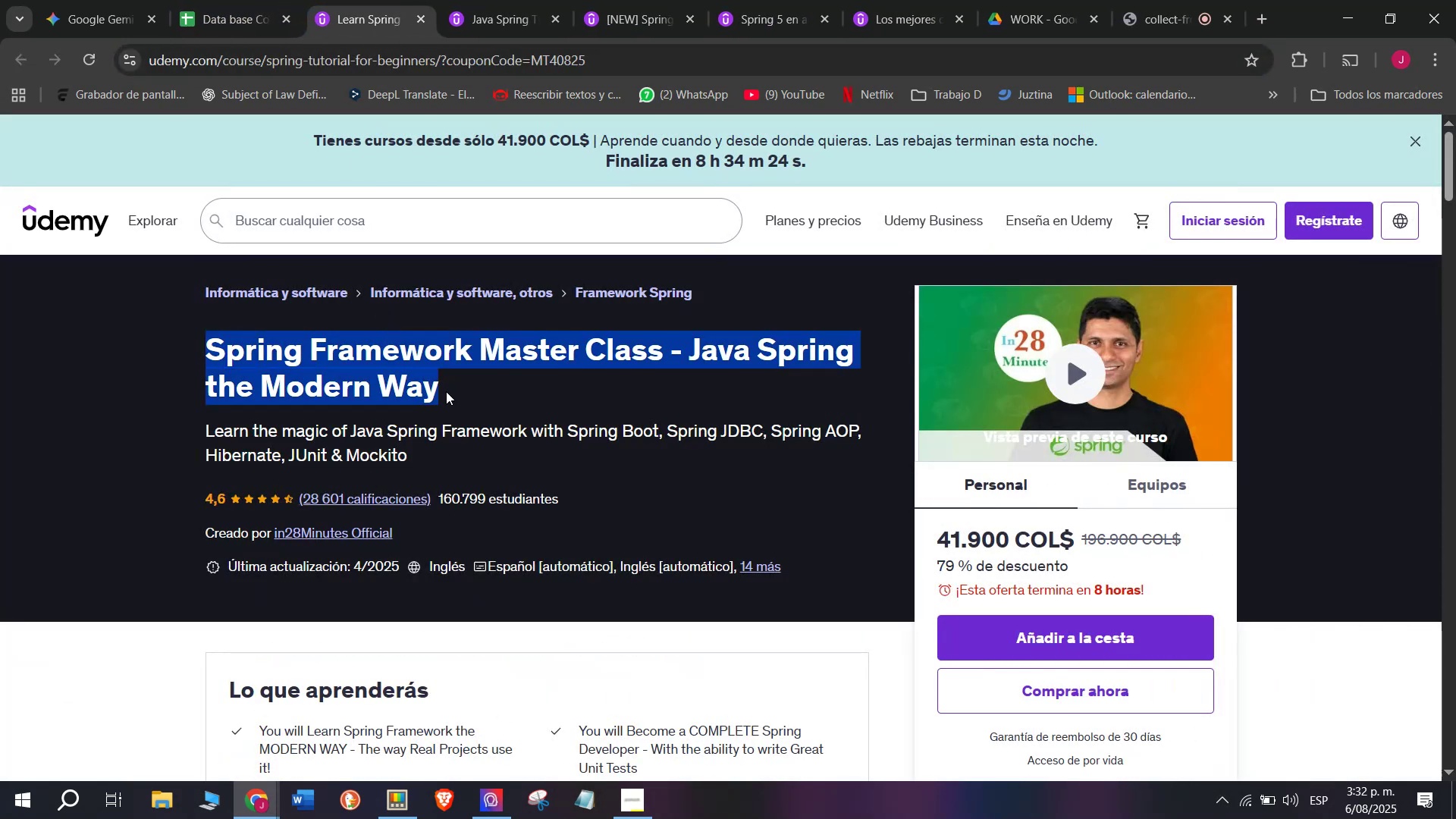 
key(Z)
 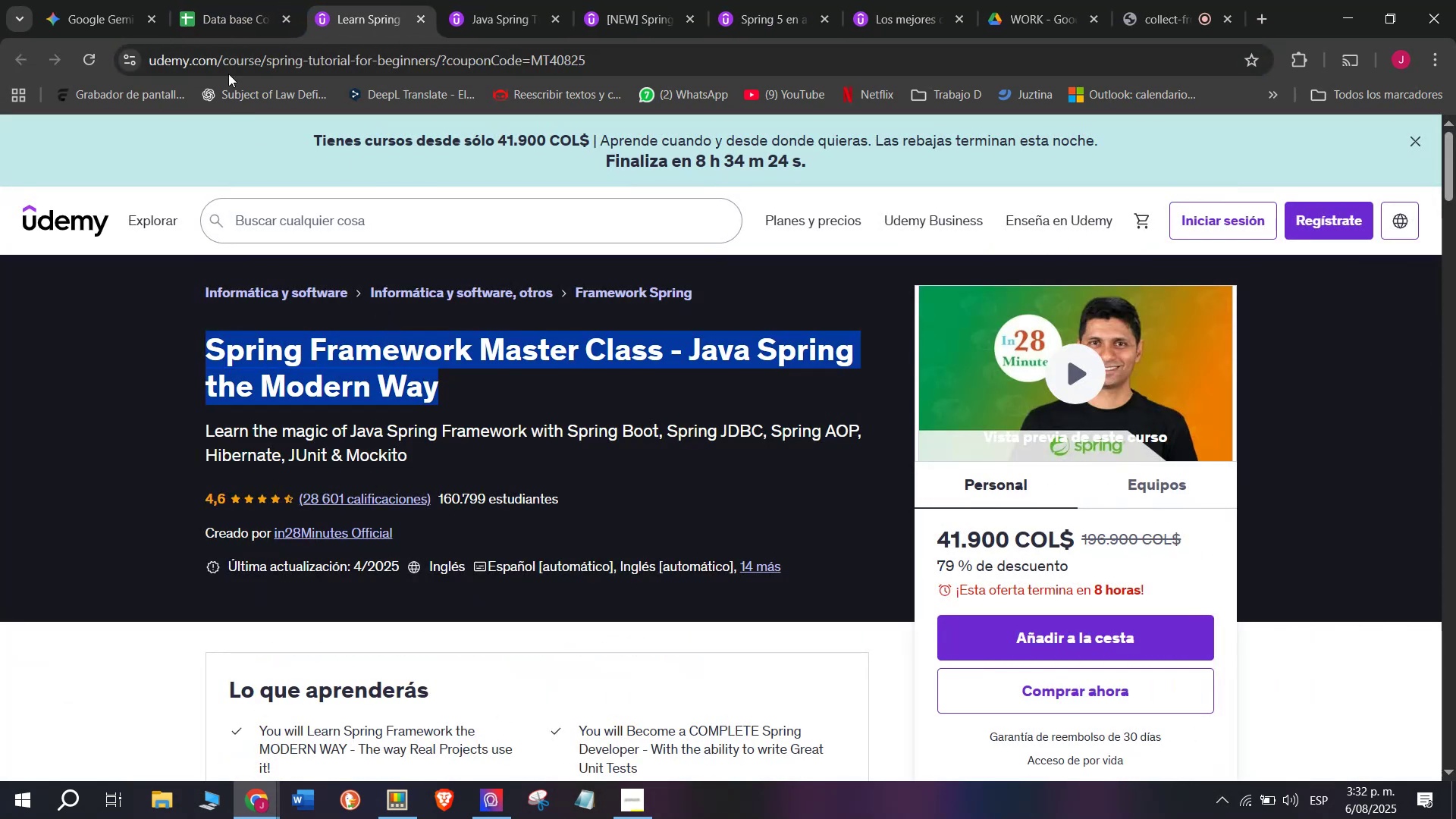 
key(Control+V)
 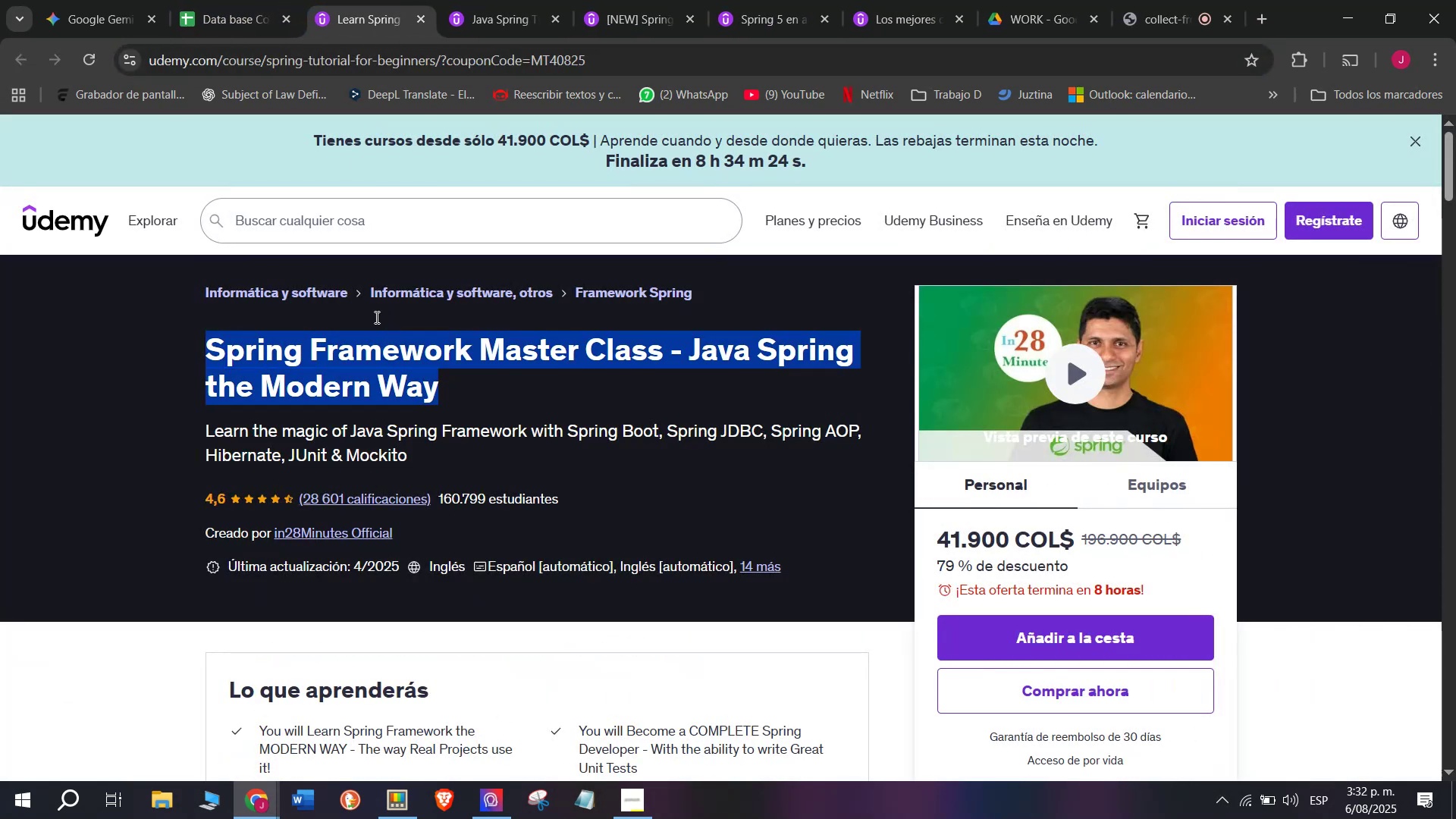 
scroll: coordinate [398, 570], scroll_direction: up, amount: 4.0
 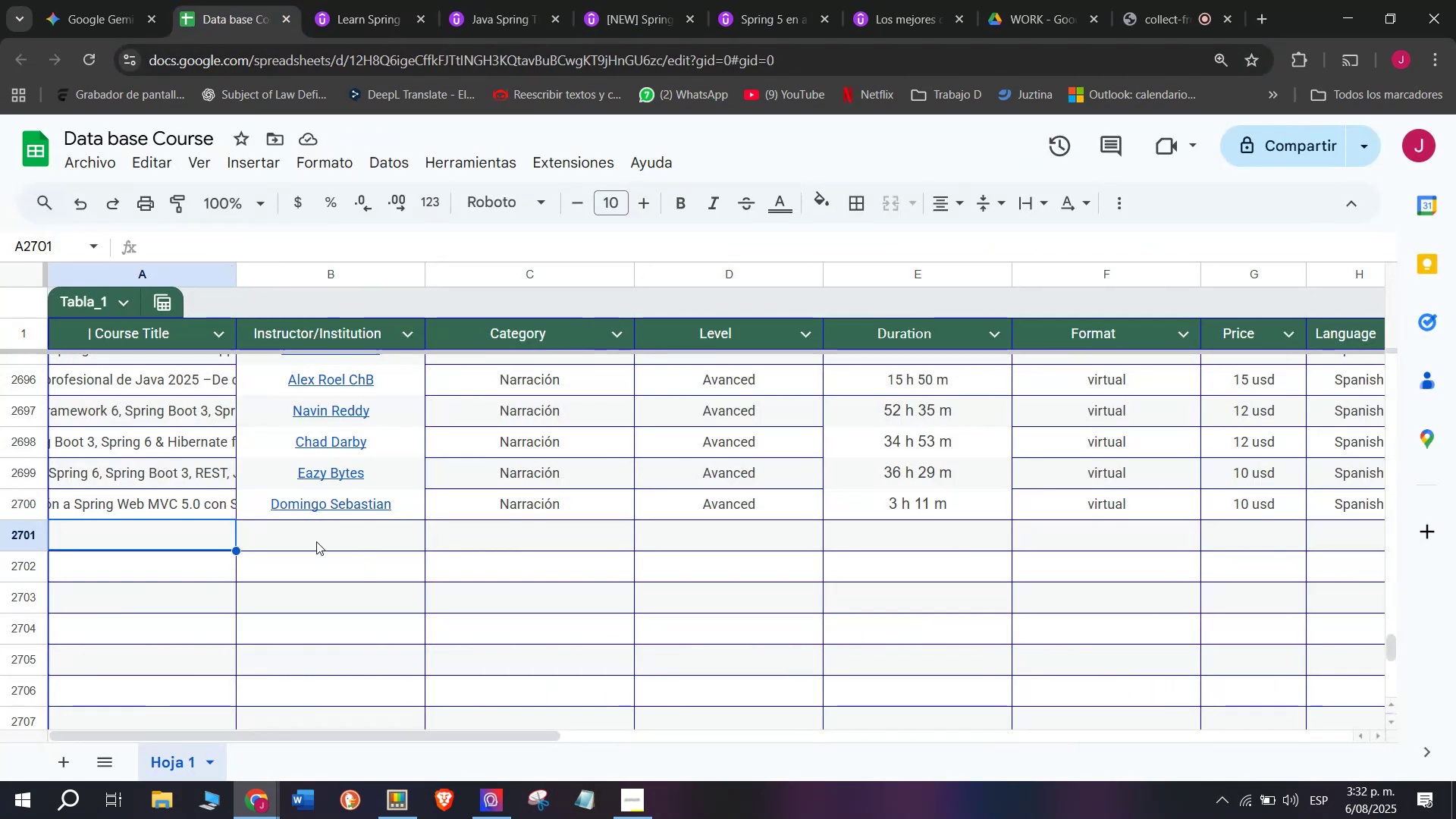 
left_click([193, 532])
 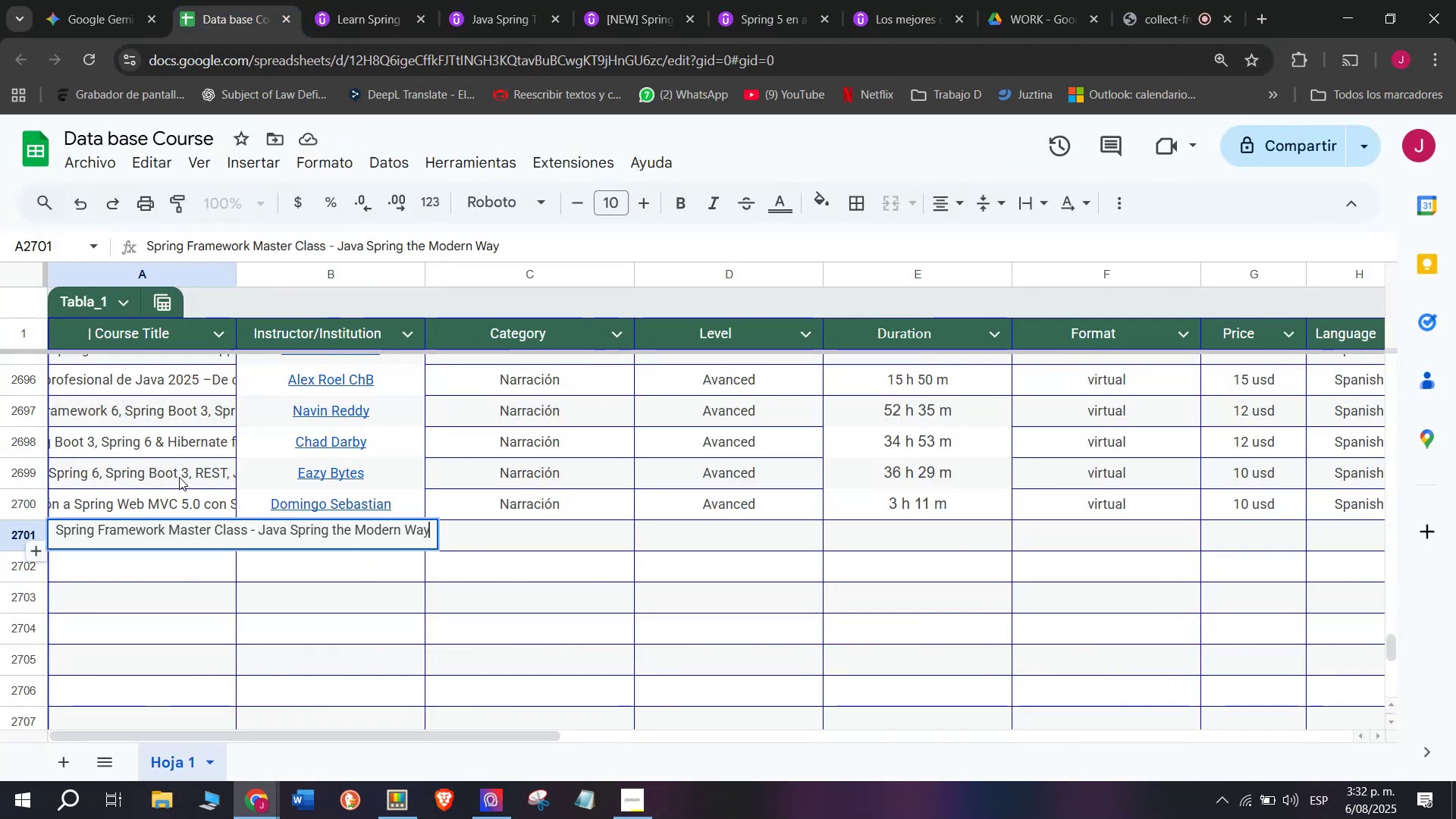 
left_click([384, 20])
 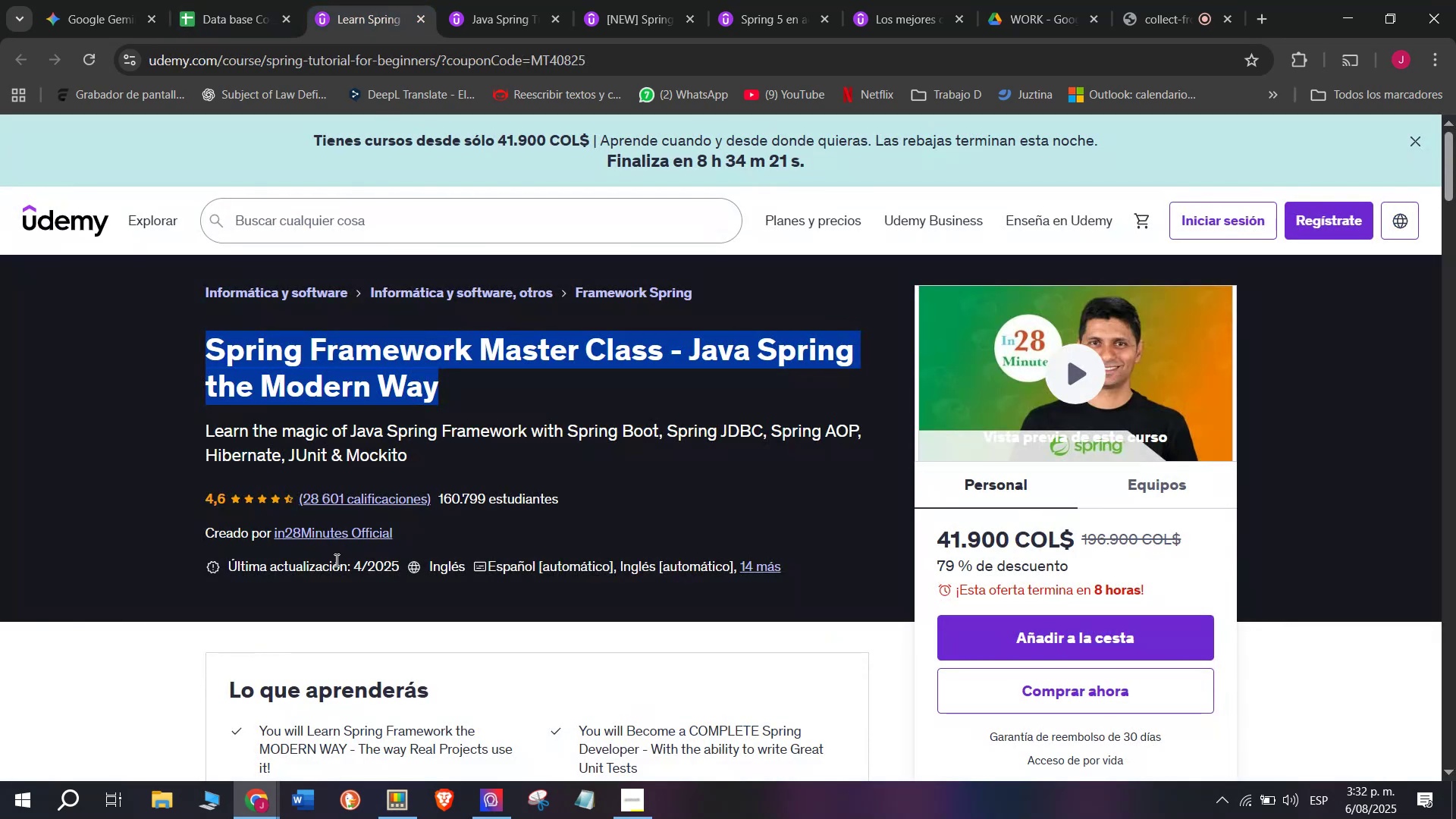 
left_click_drag(start_coordinate=[202, 333], to_coordinate=[446, 391])
 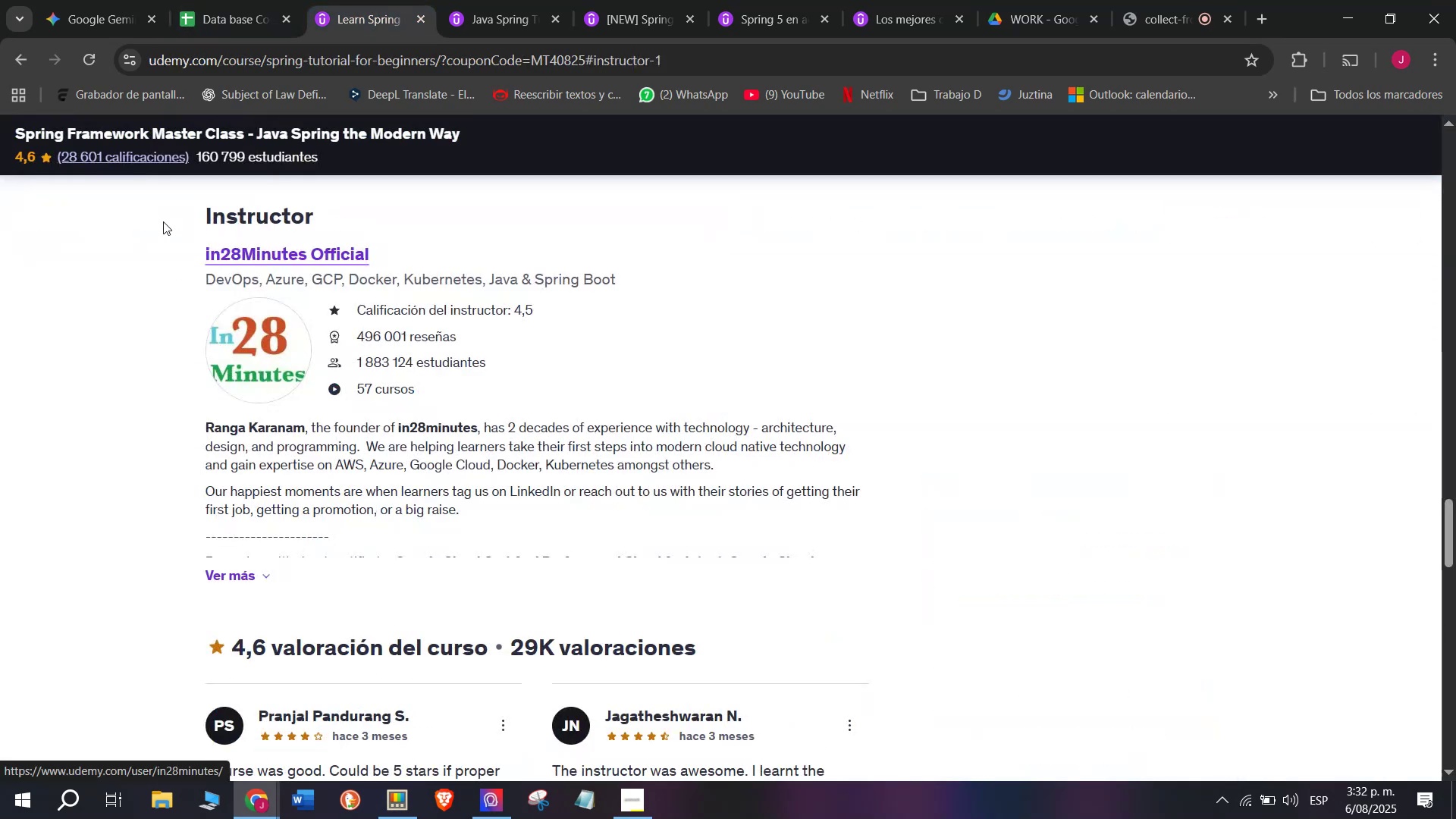 
key(Control+ControlLeft)
 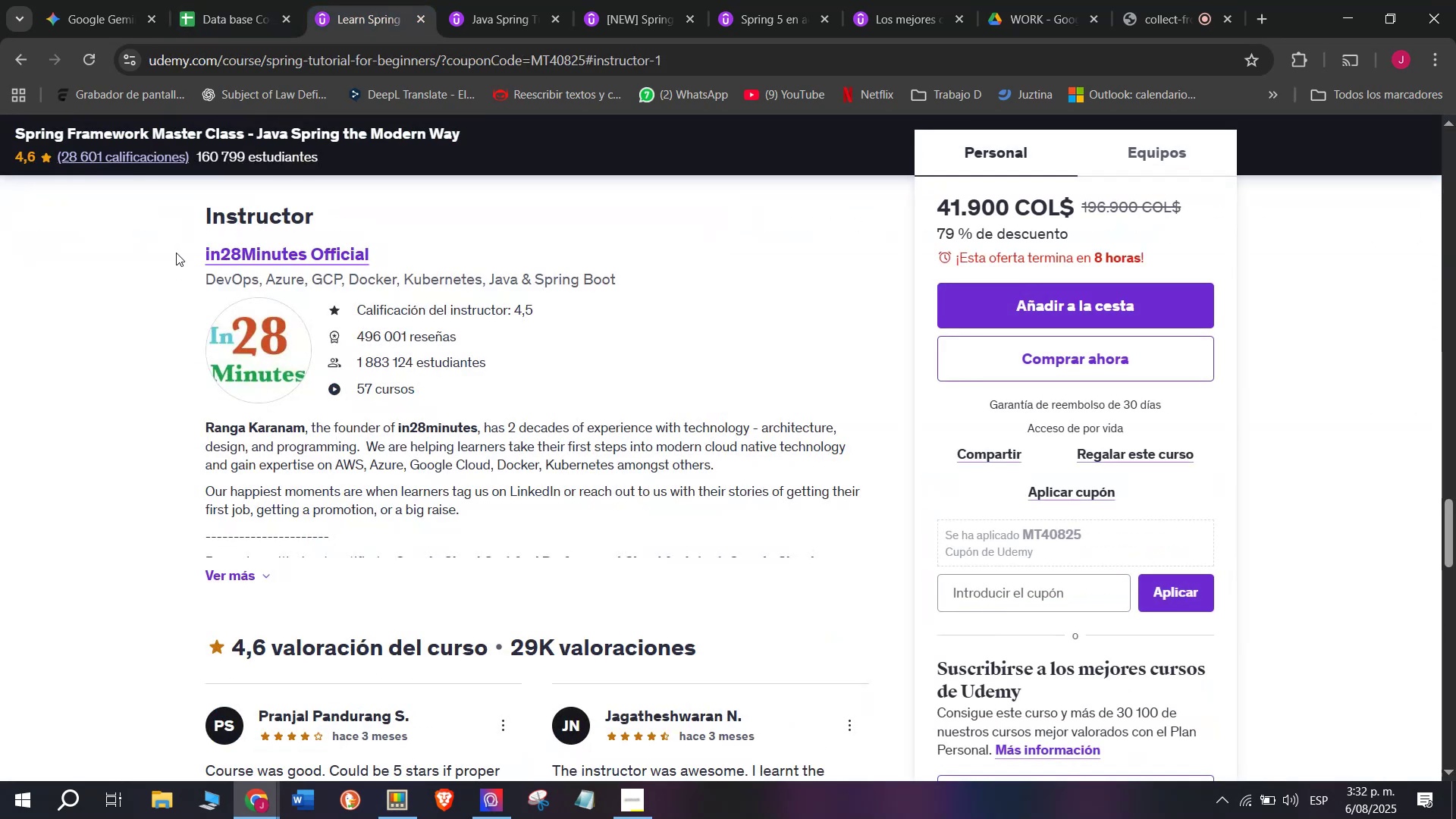 
key(Break)
 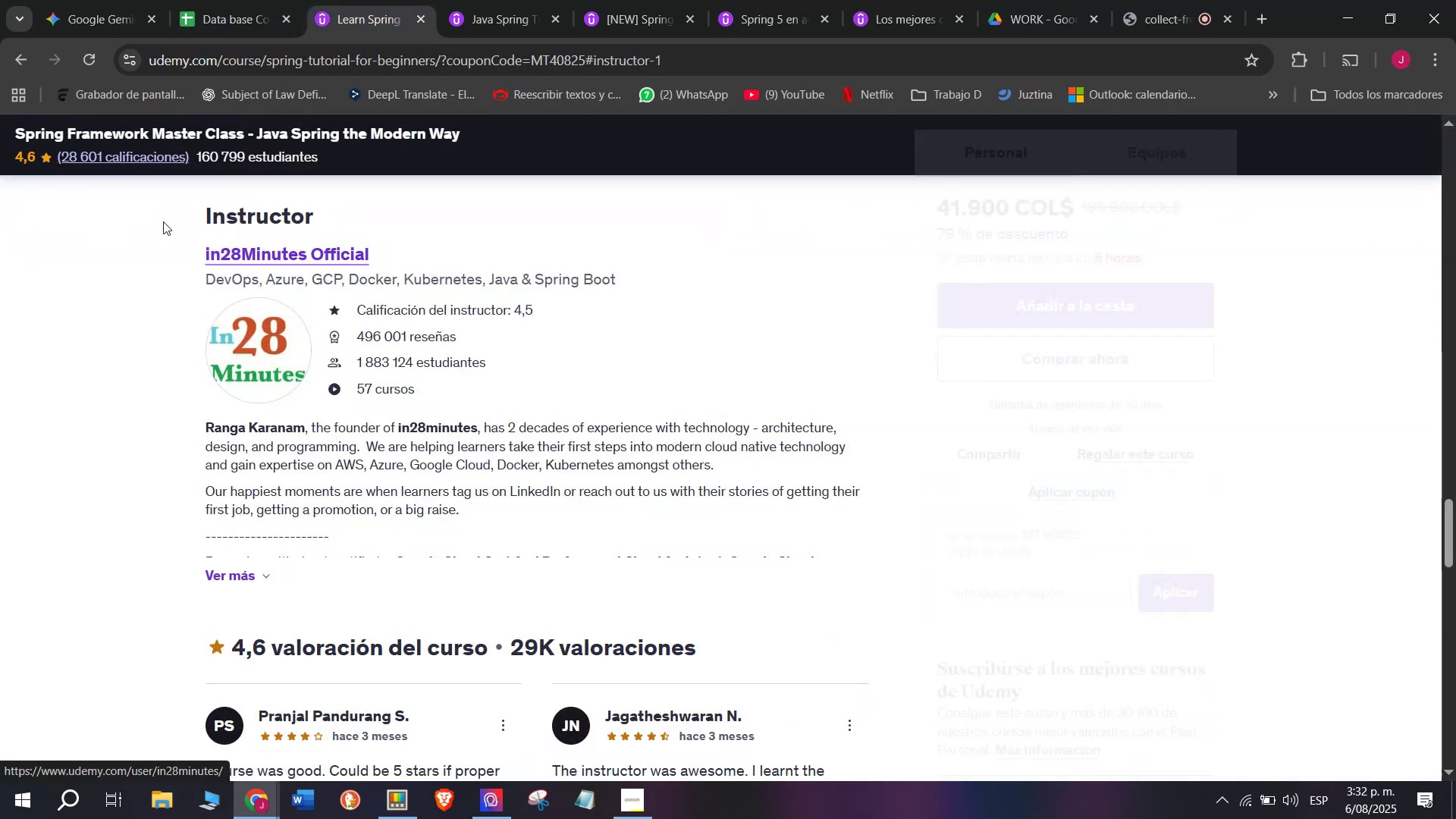 
key(Control+C)
 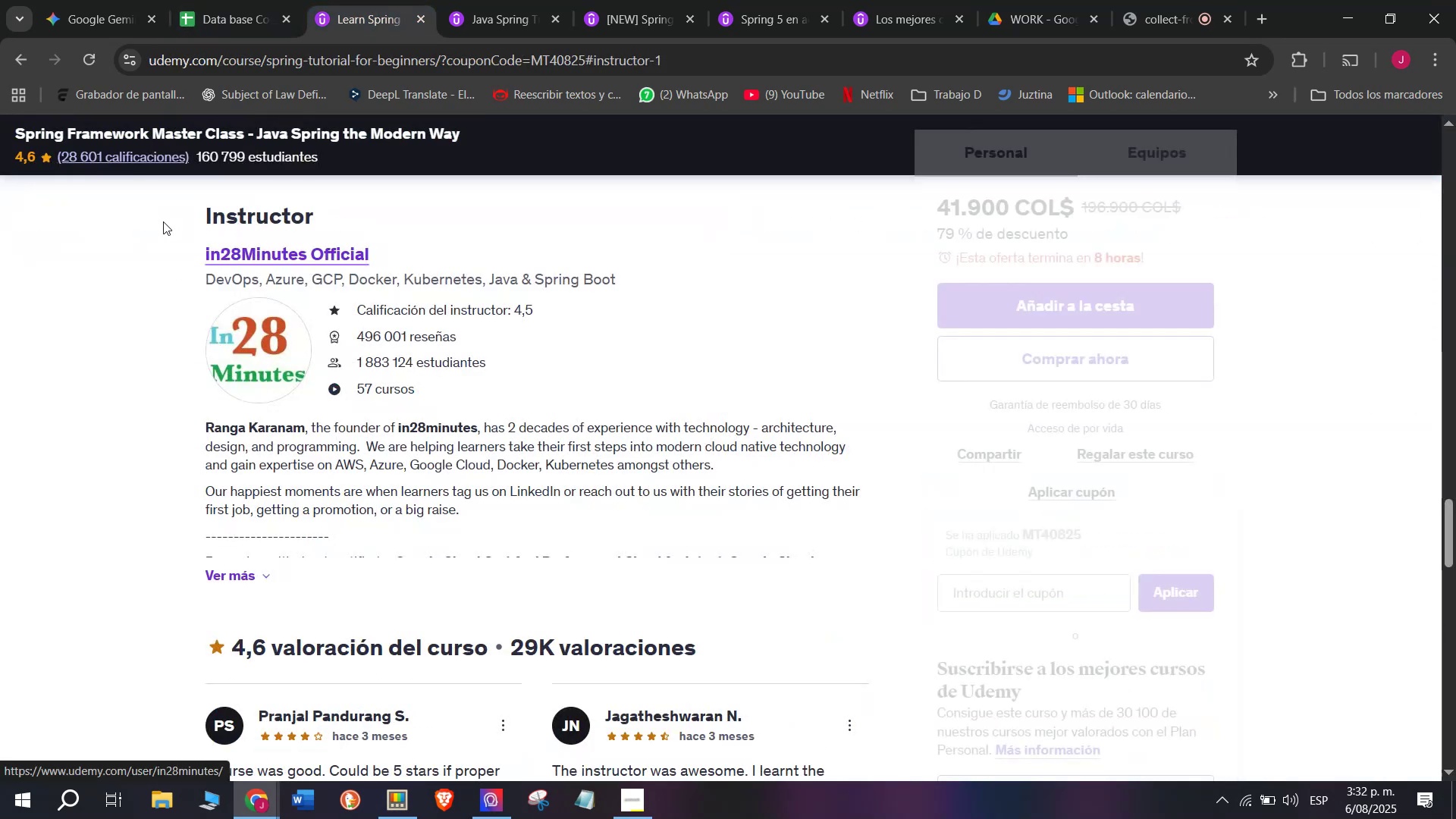 
key(Break)
 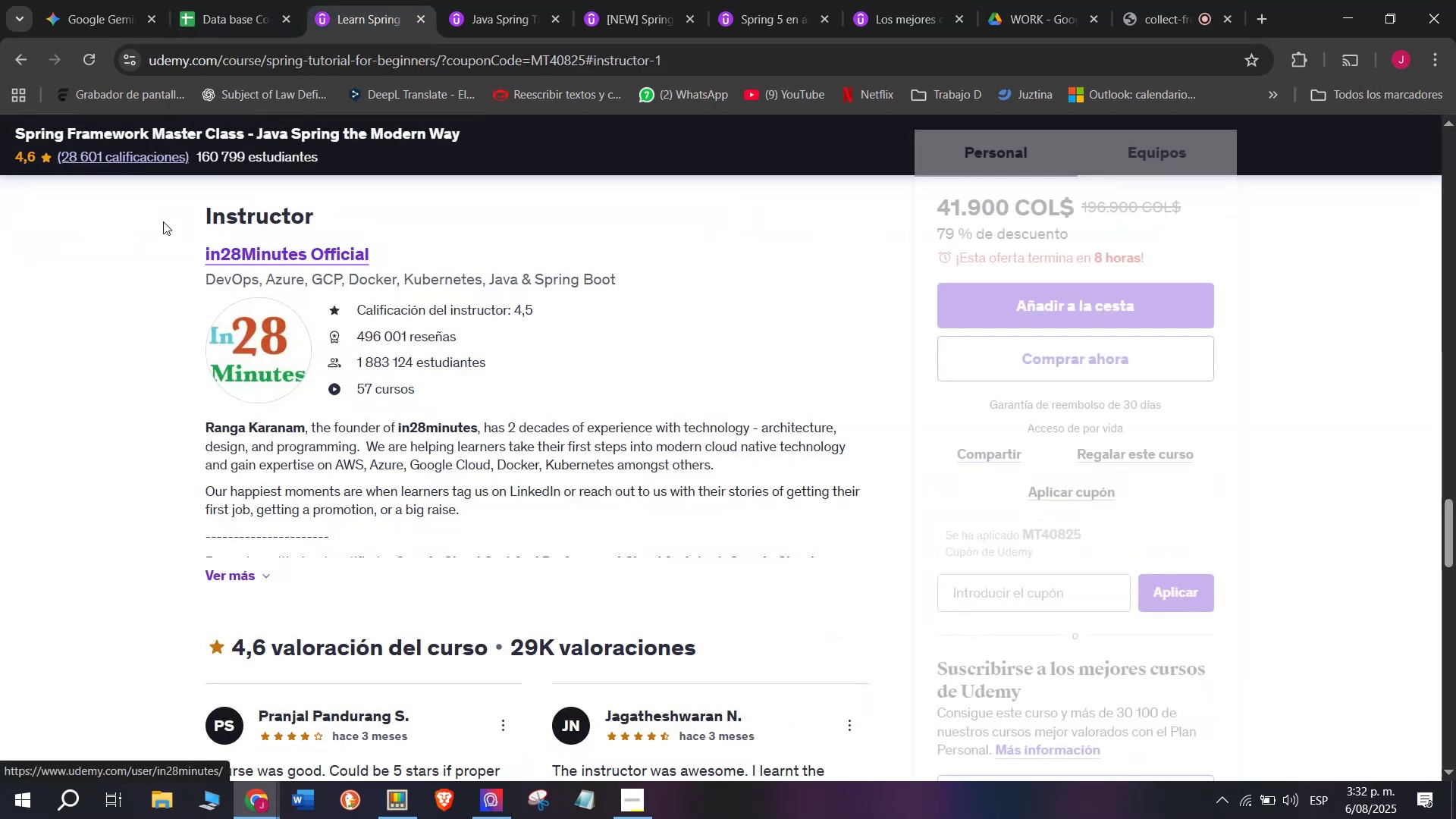 
key(Control+ControlLeft)
 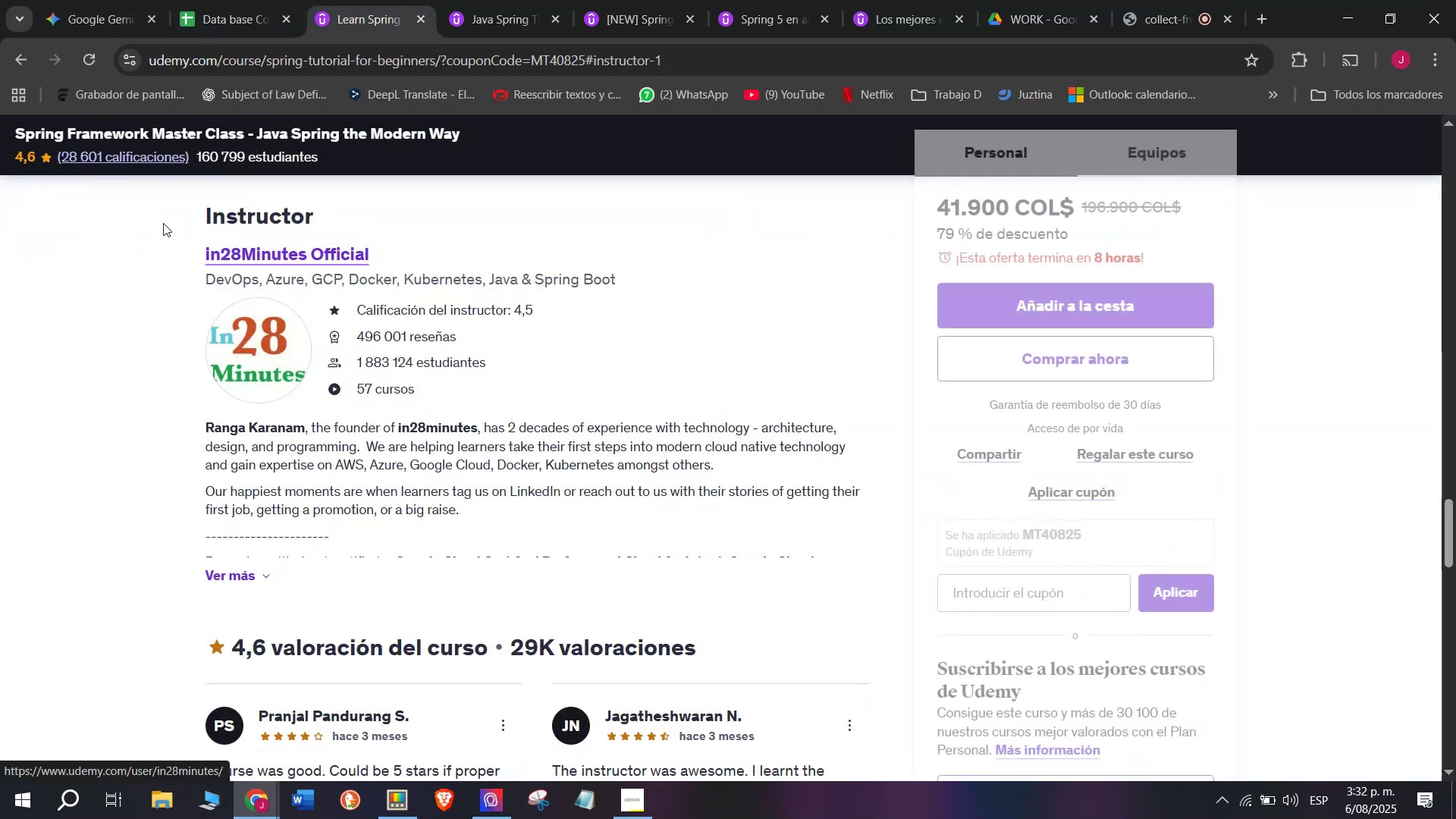 
key(Control+C)
 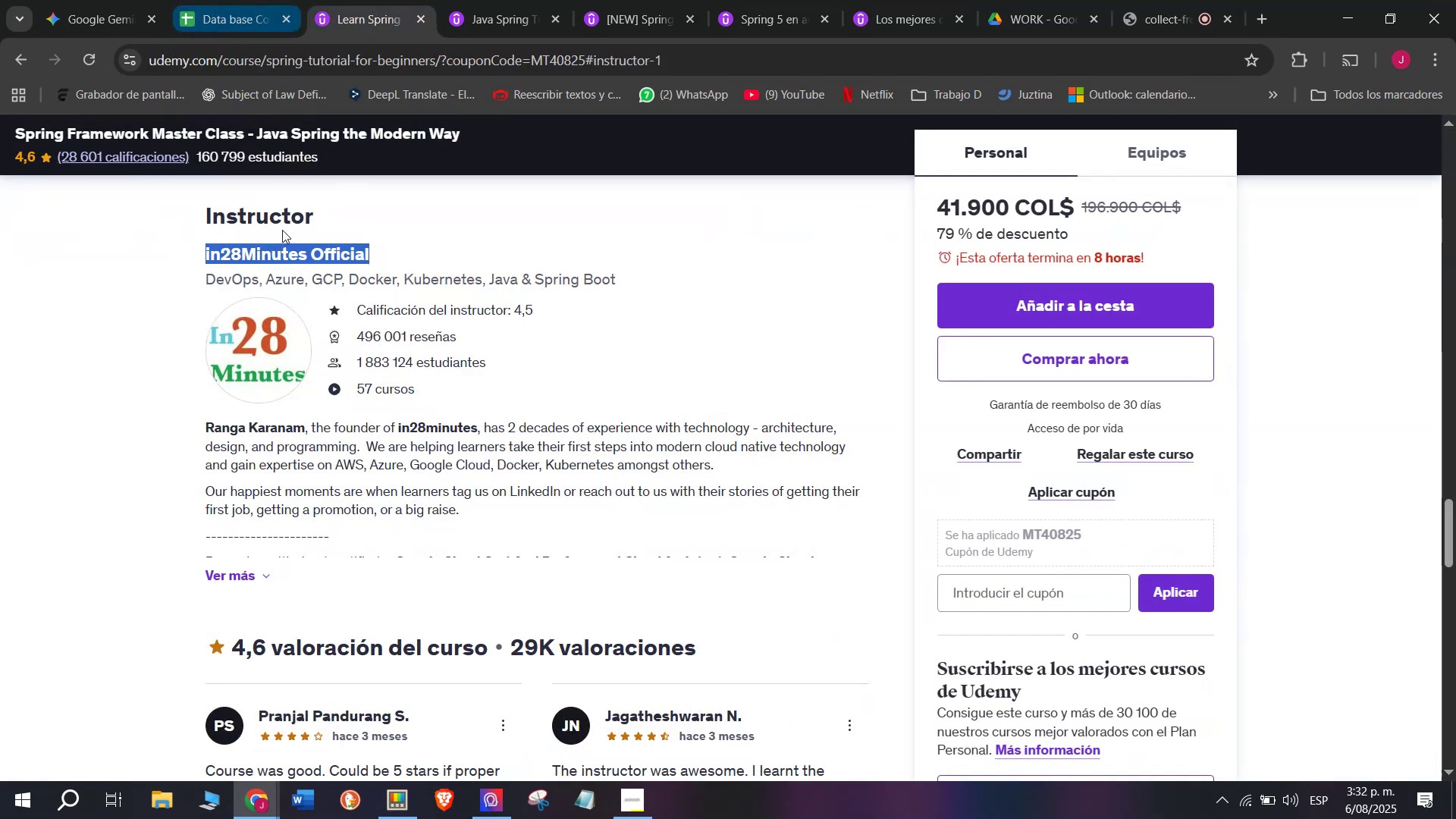 
double_click([217, 532])
 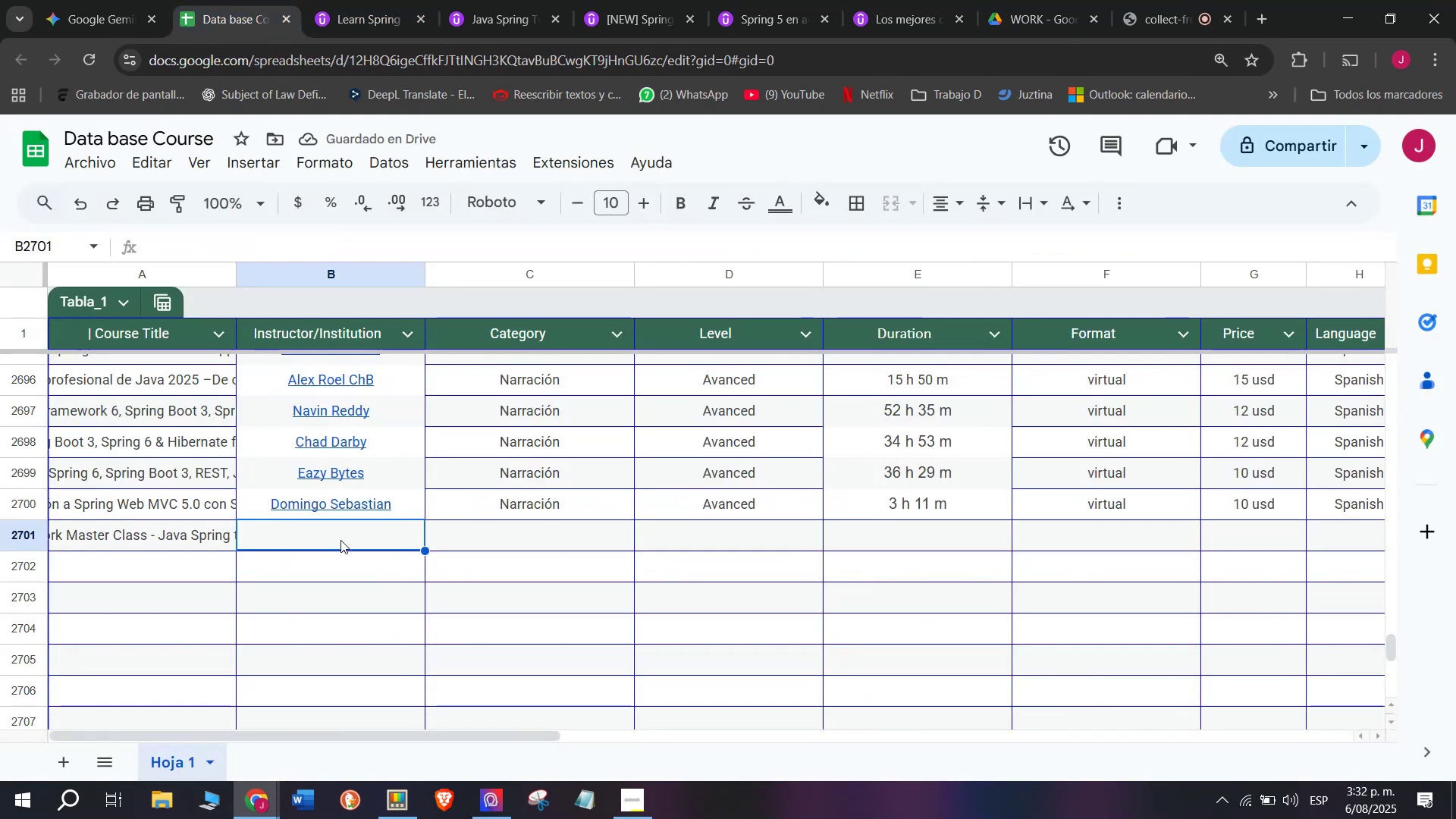 
key(Control+ControlLeft)
 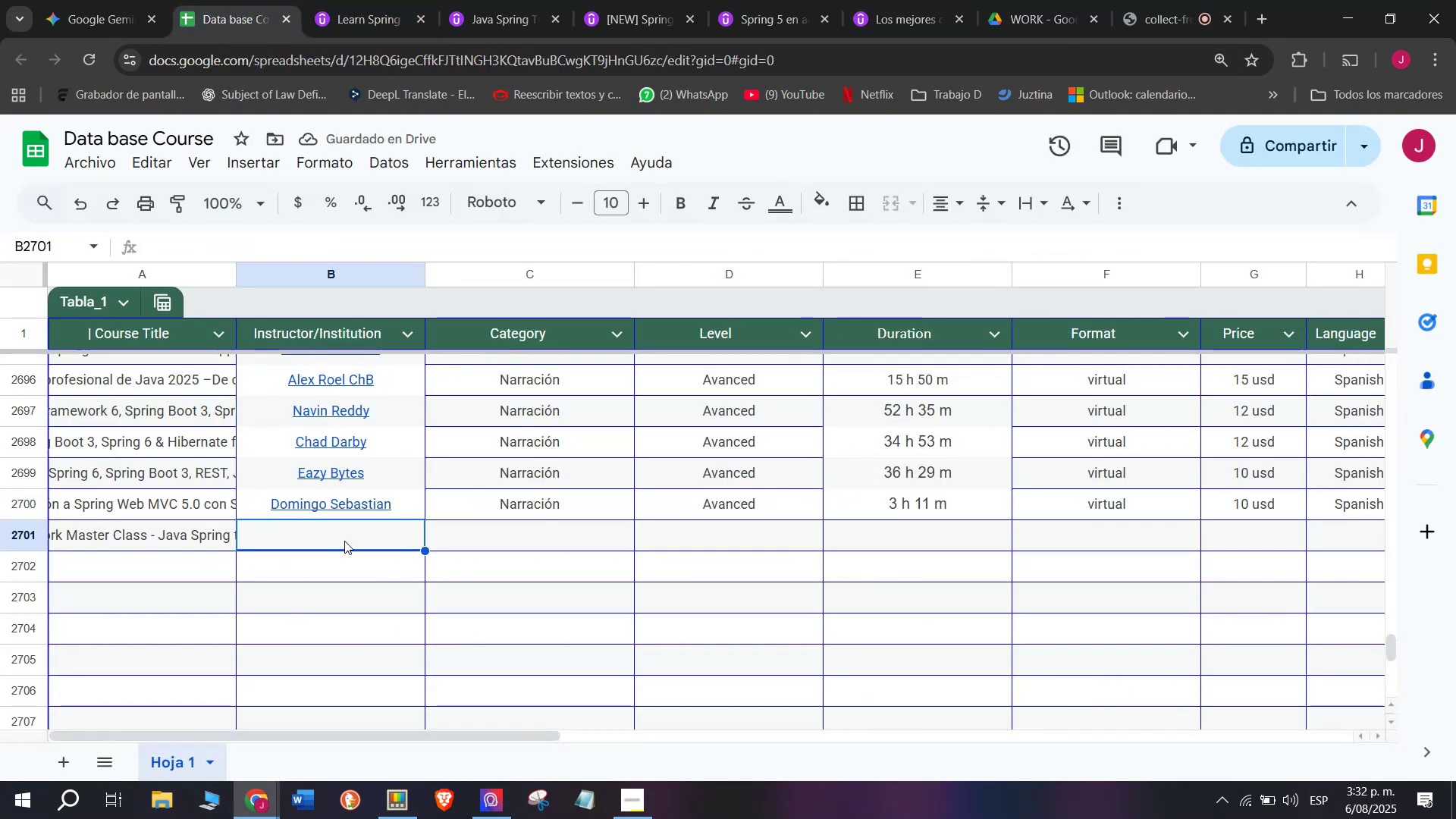 
key(Z)
 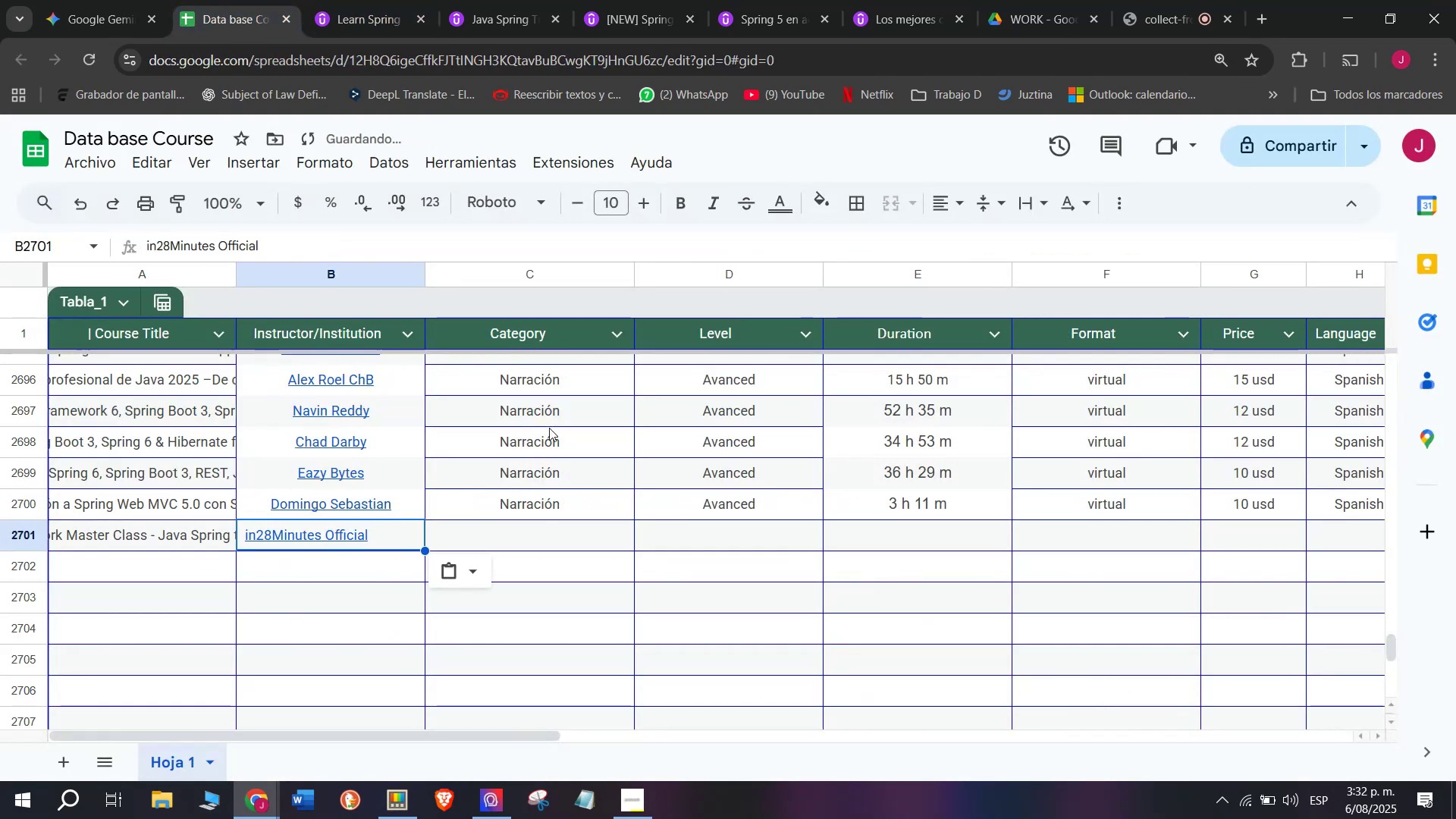 
key(Control+V)
 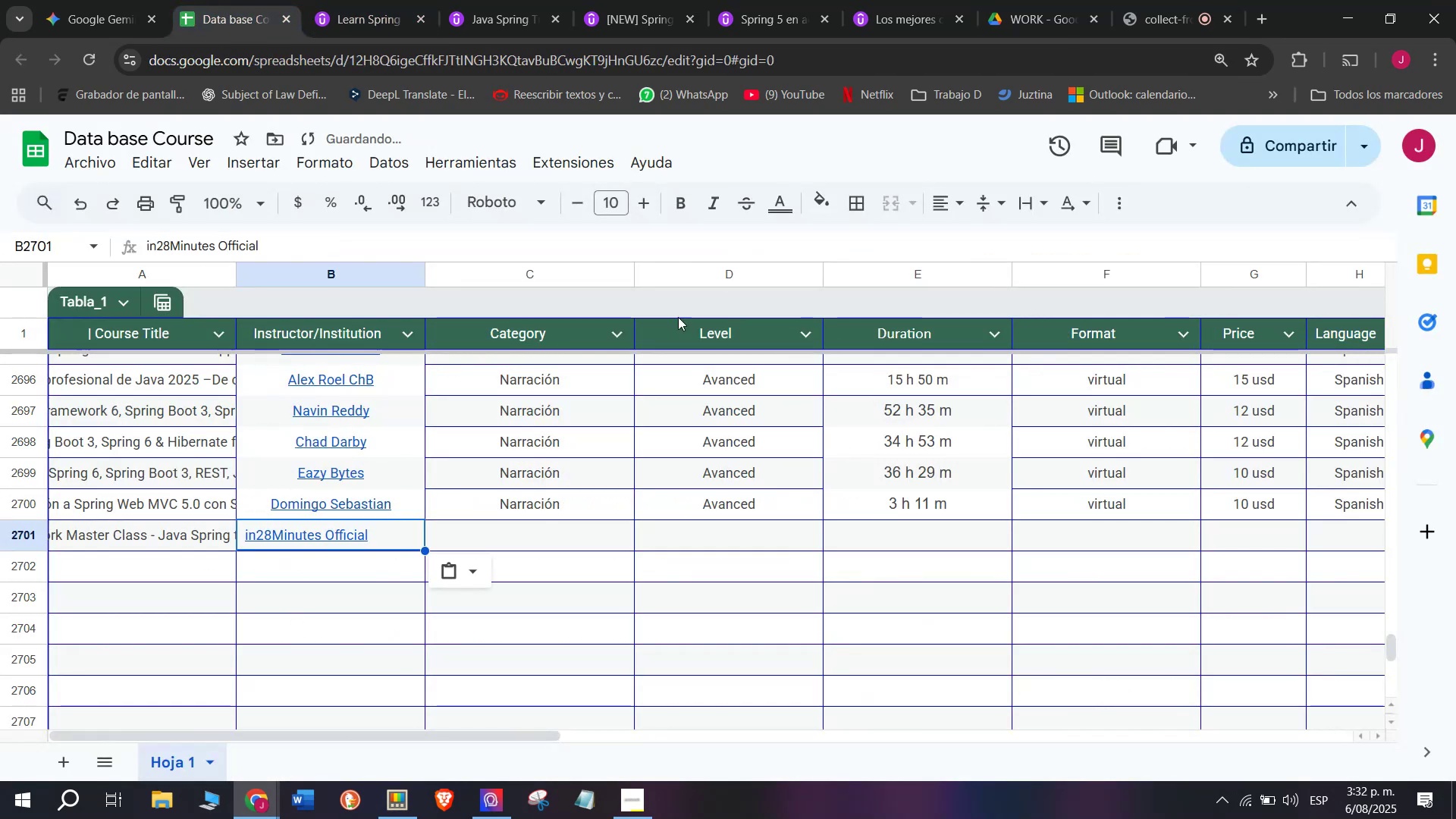 
double_click([274, 530])
 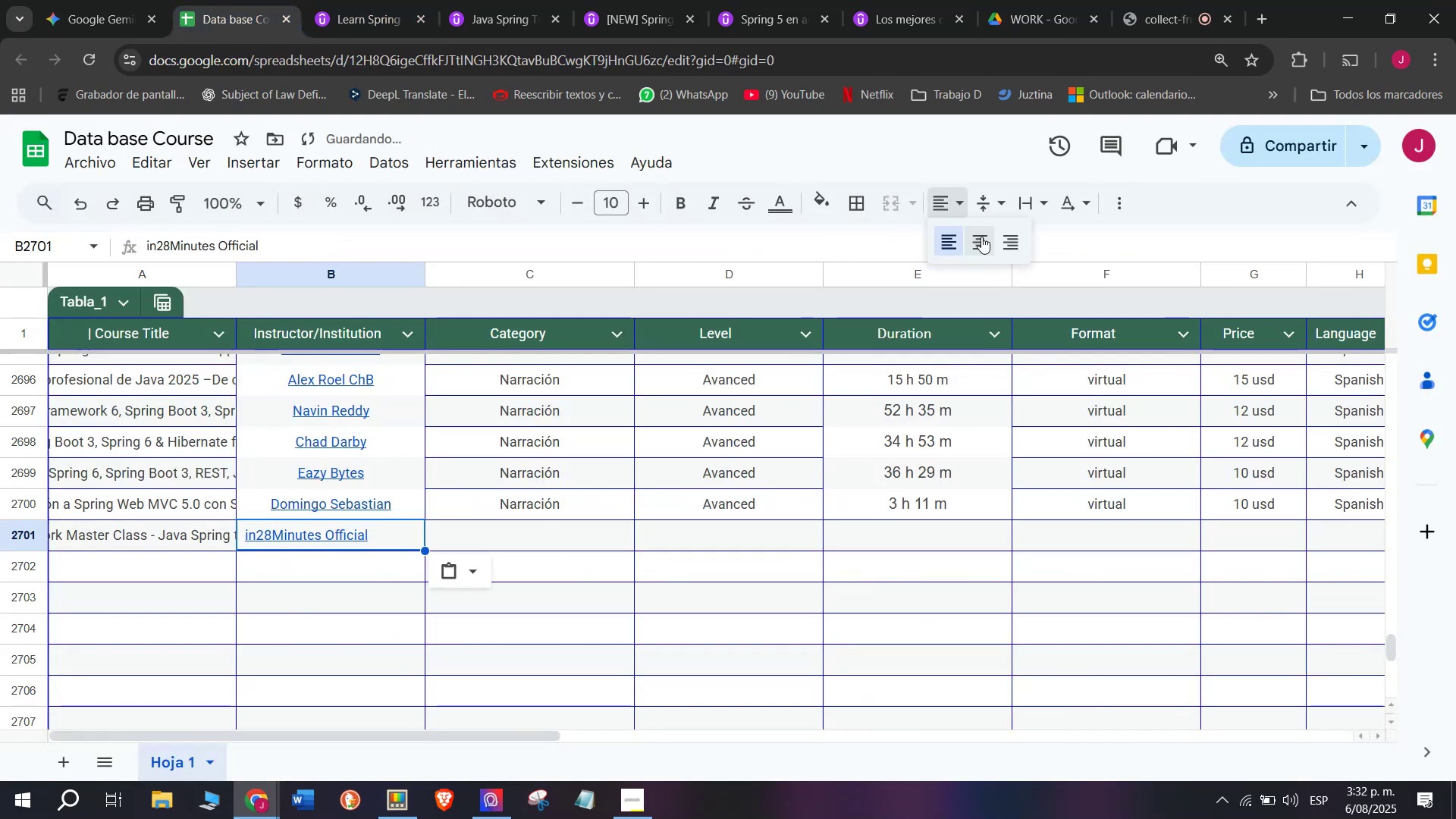 
left_click([372, 0])
 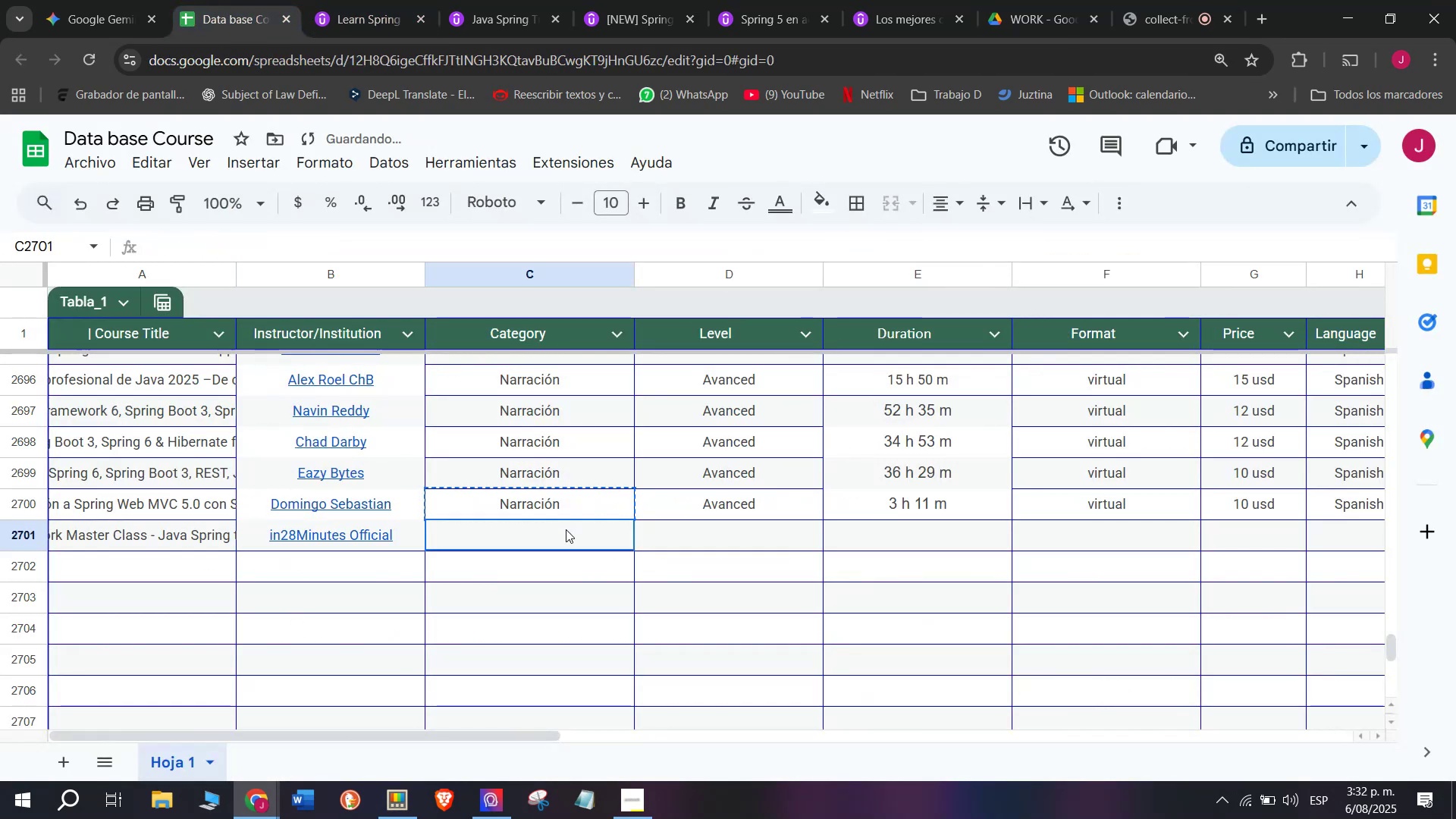 
left_click([323, 539])
 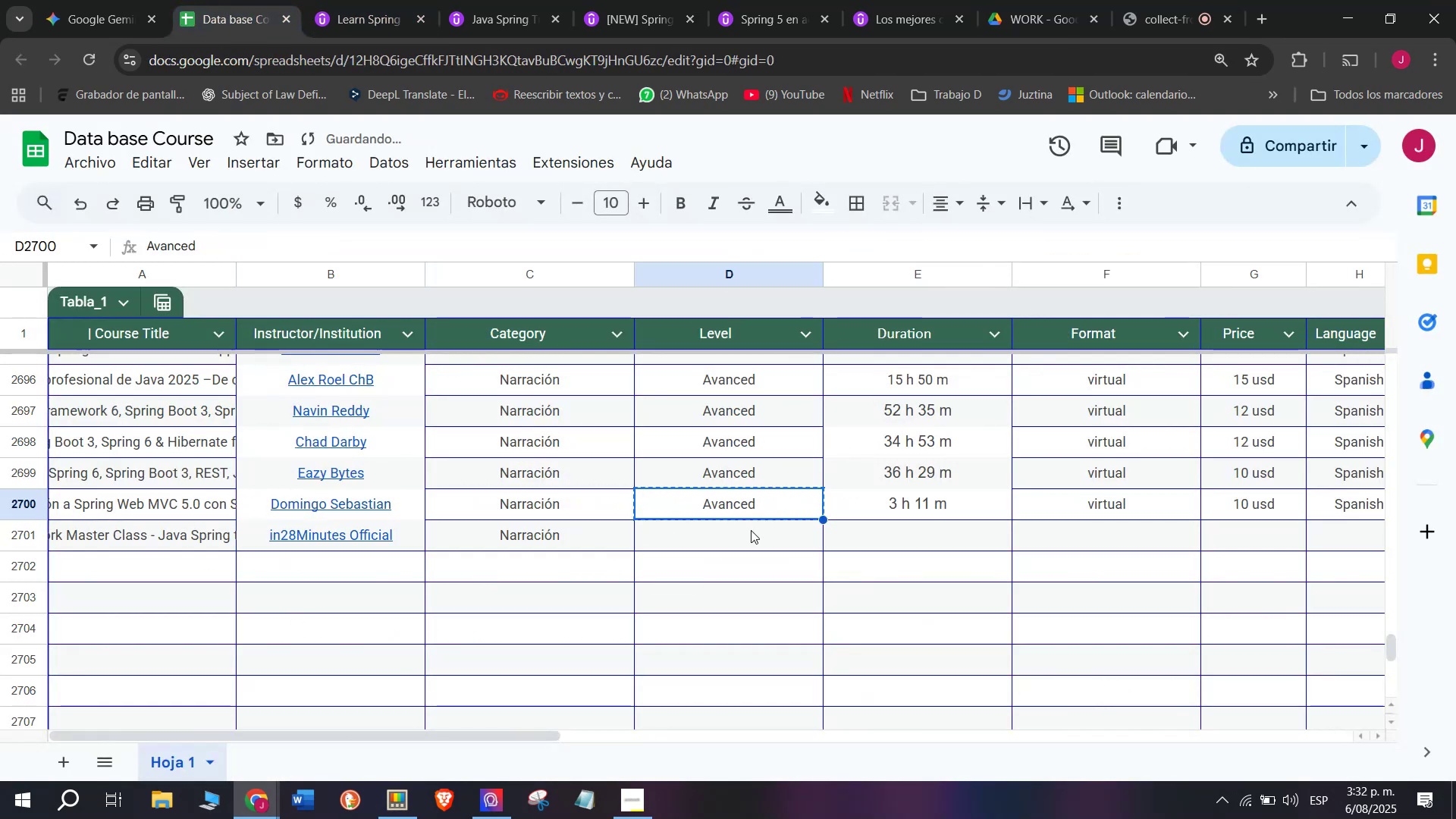 
left_click_drag(start_coordinate=[171, 253], to_coordinate=[397, 251])
 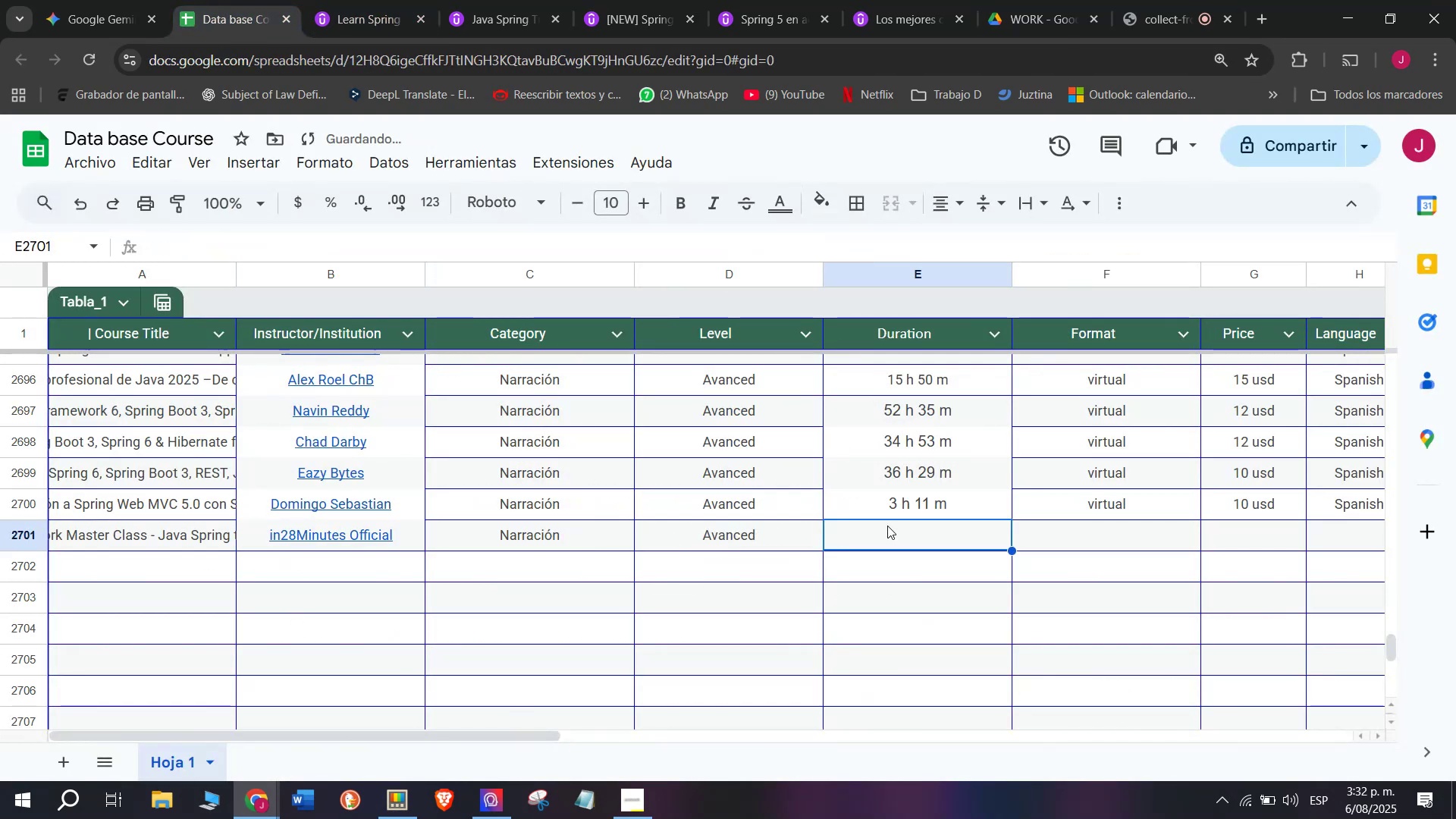 
key(Control+ControlLeft)
 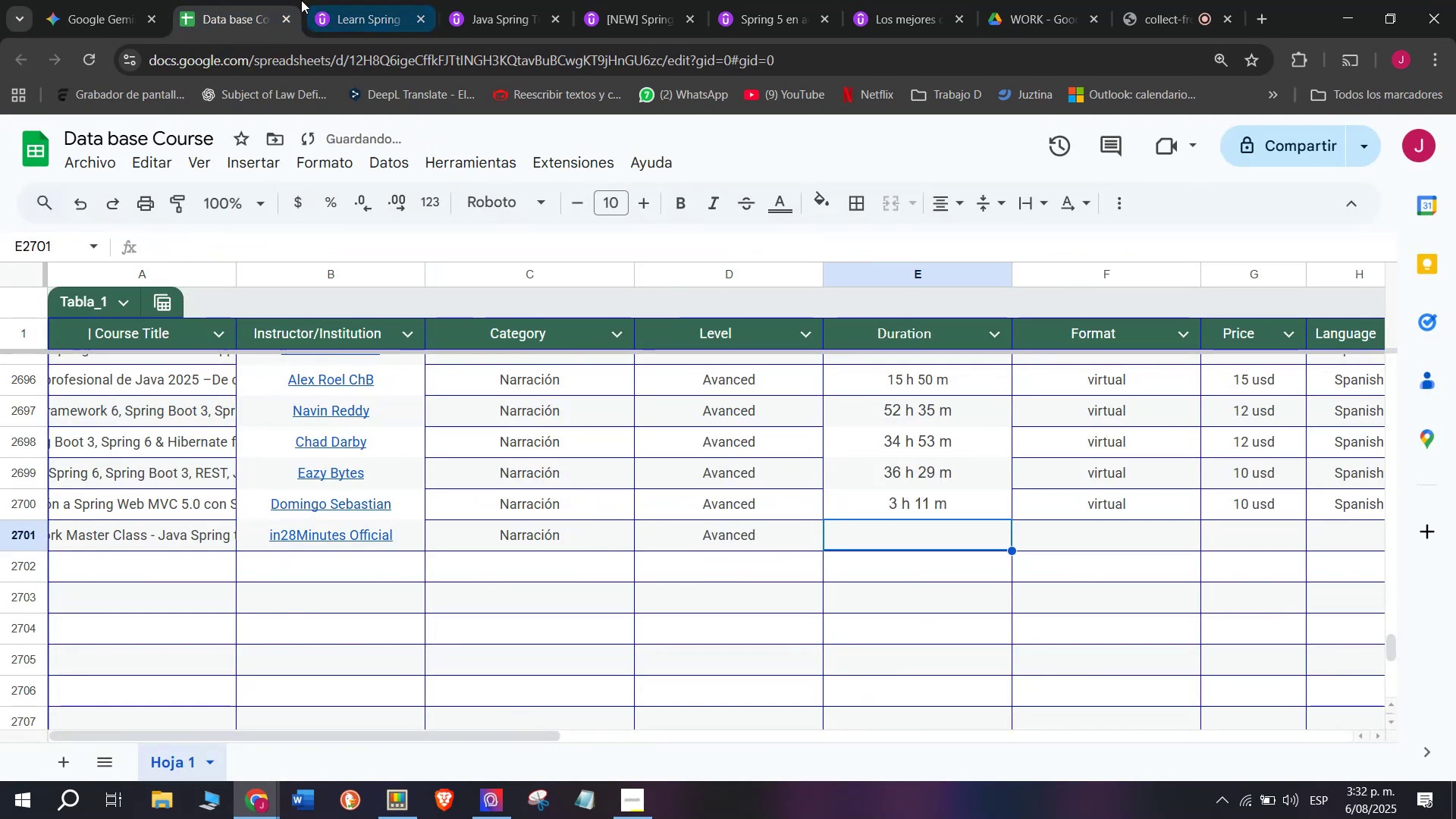 
key(Break)
 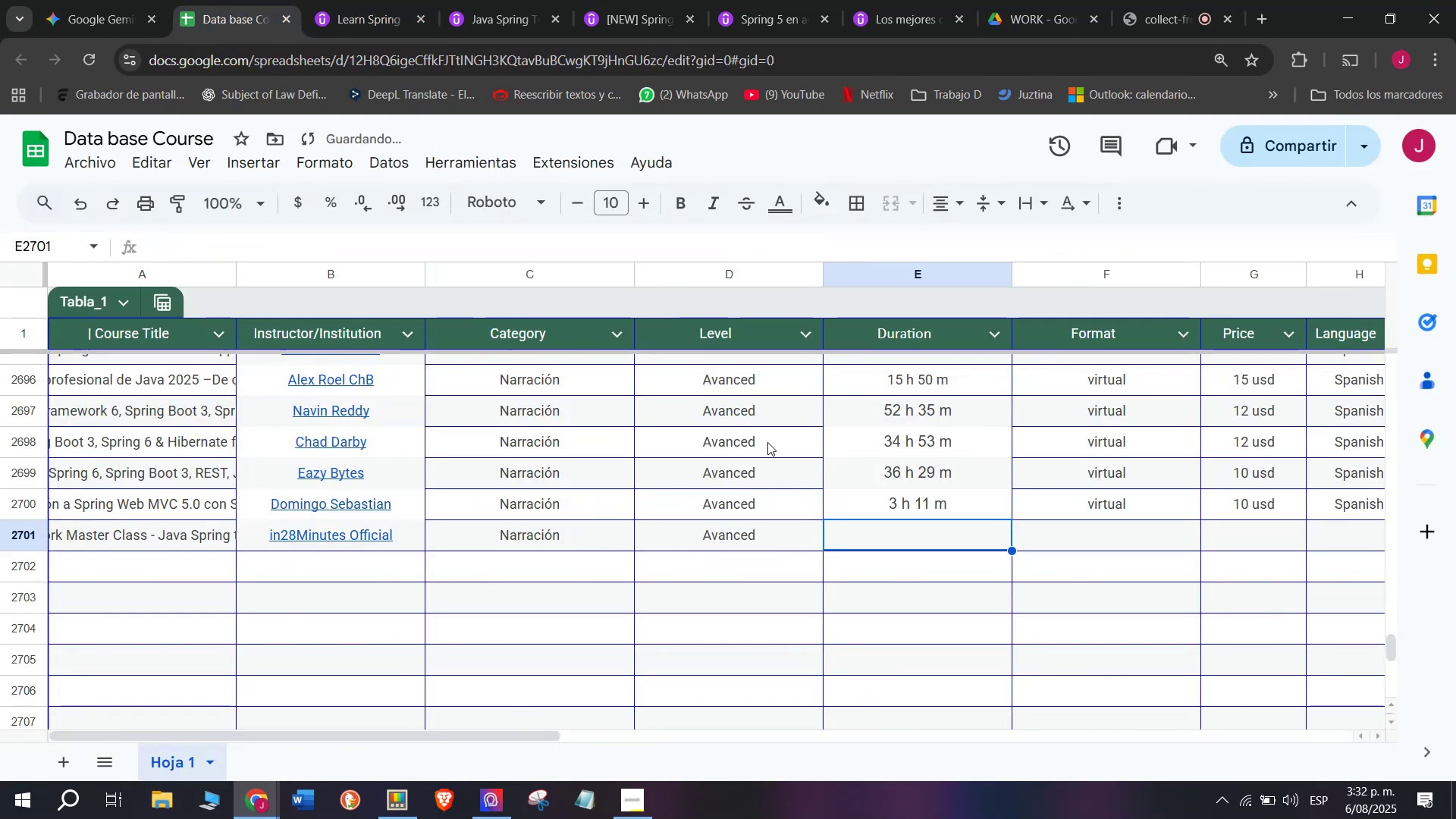 
key(Control+C)
 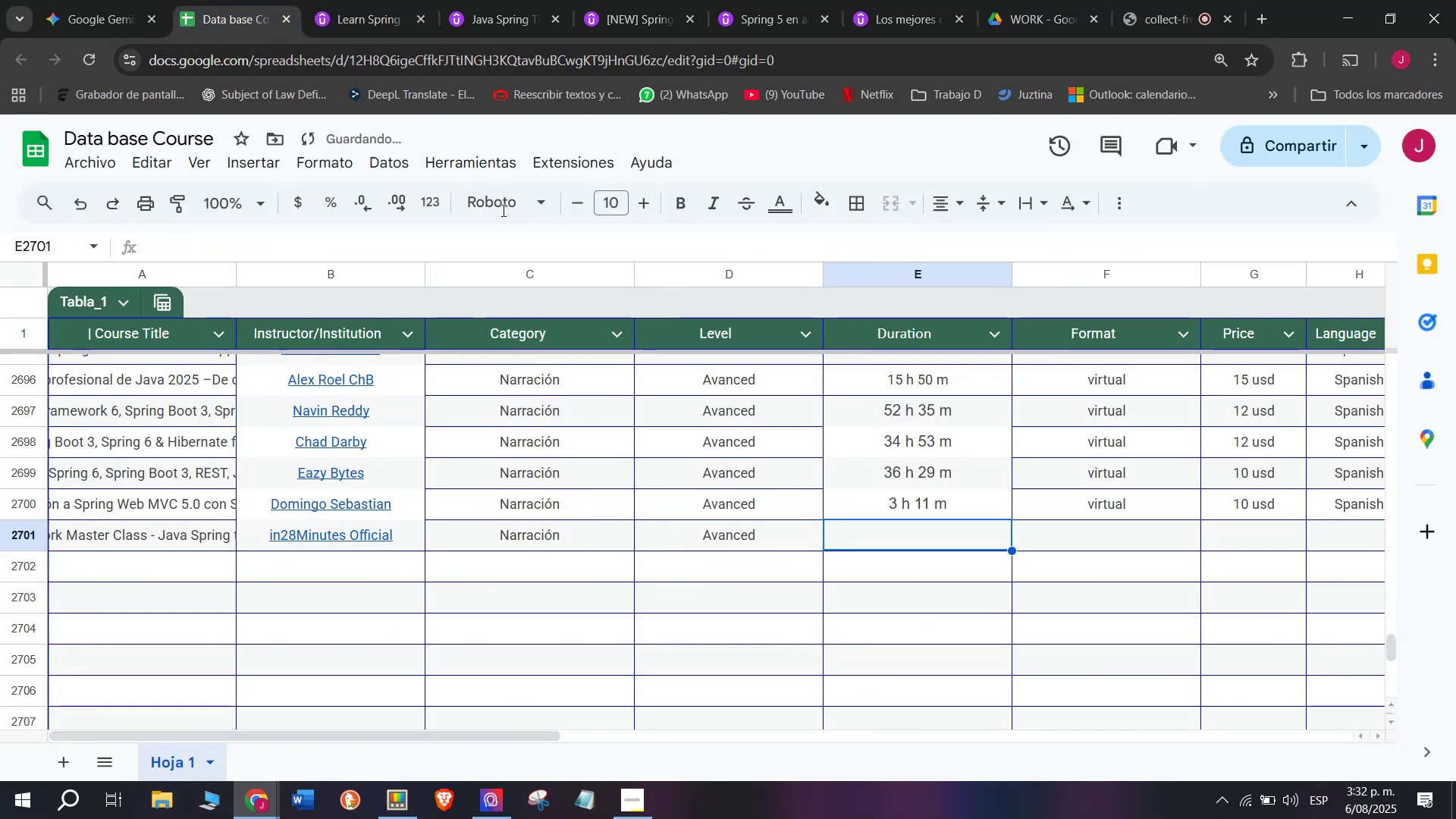 
key(Break)
 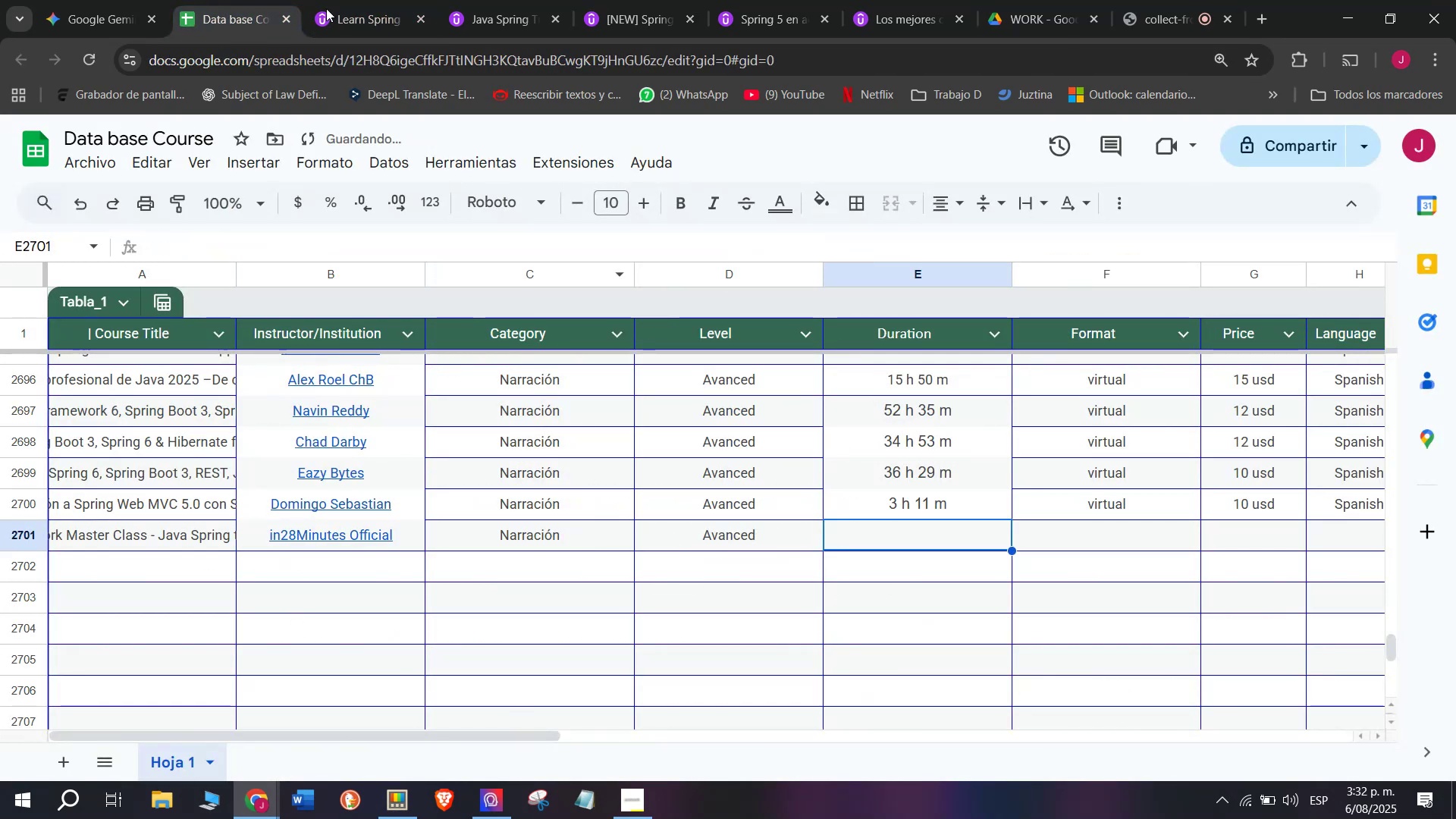 
key(Control+ControlLeft)
 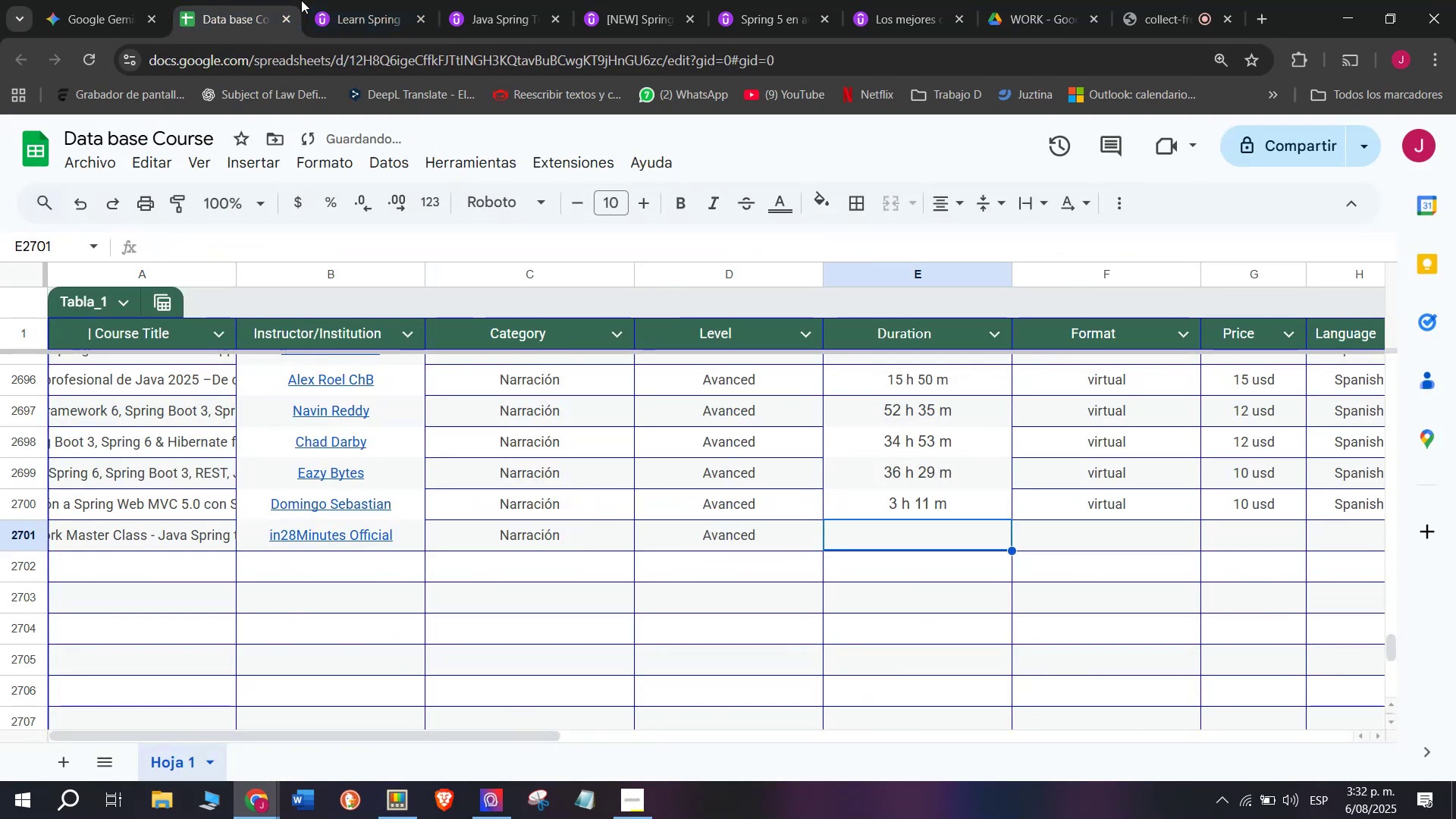 
key(Control+C)
 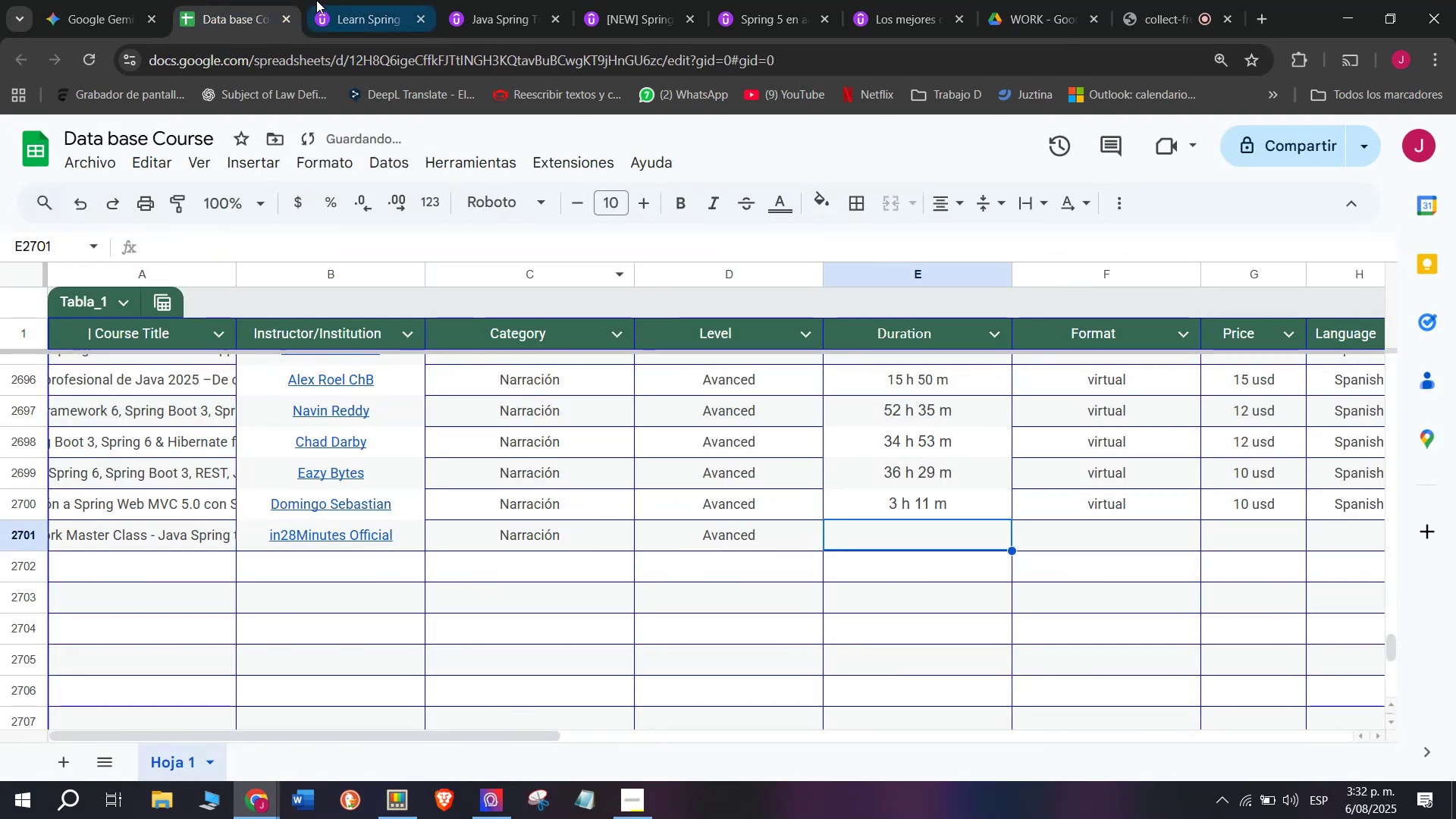 
left_click([215, 0])
 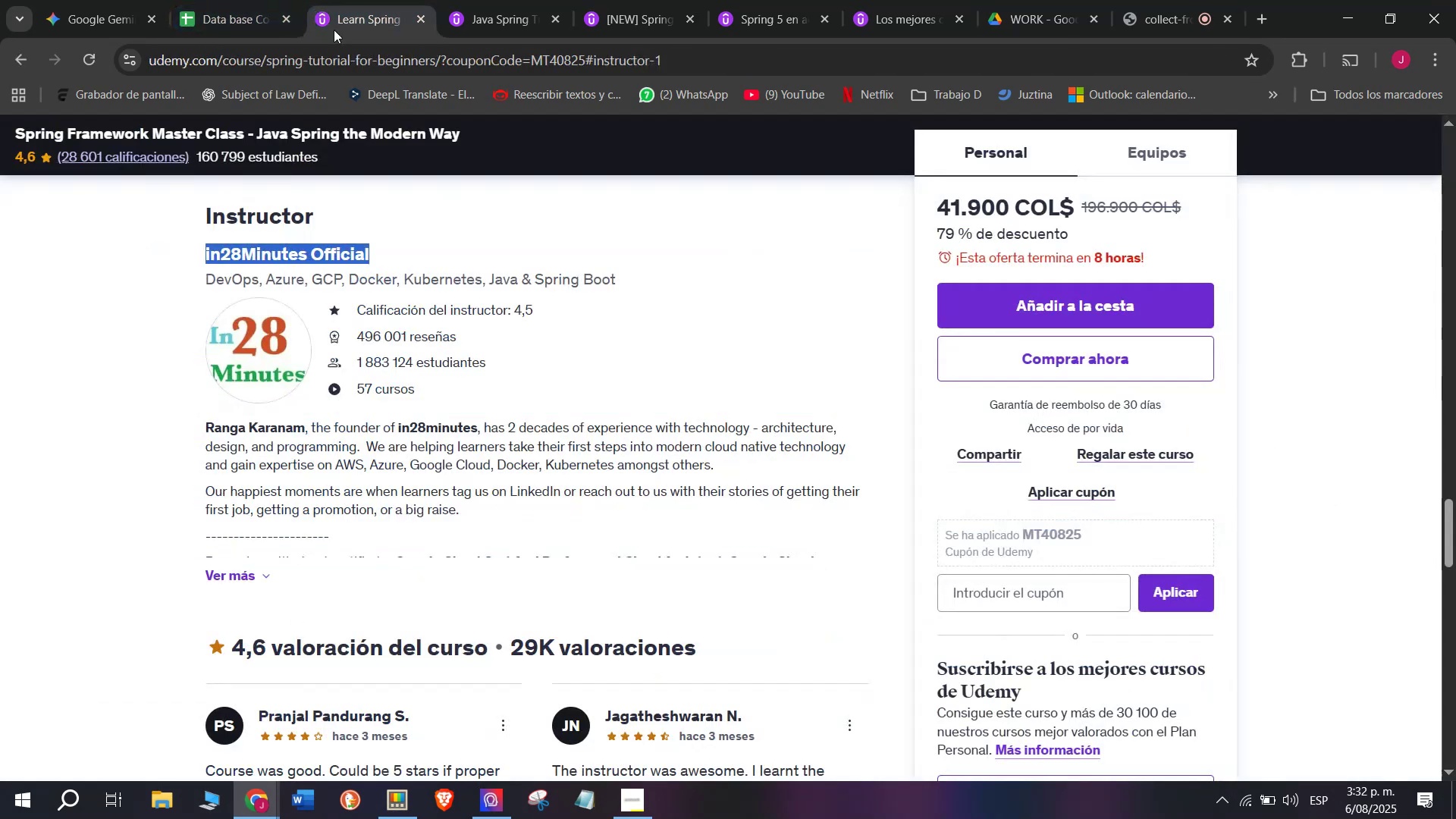 
key(Z)
 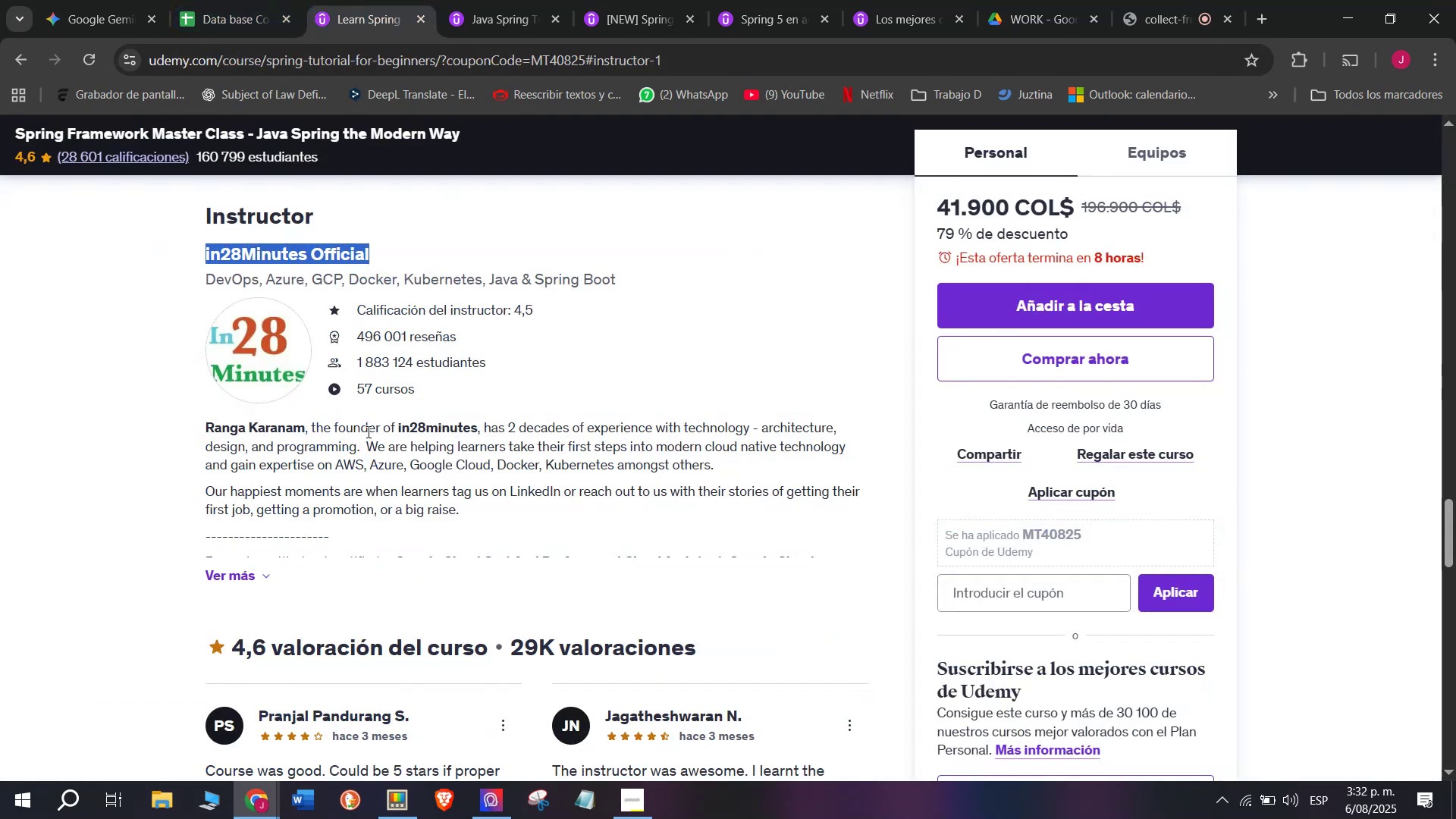 
key(Control+ControlLeft)
 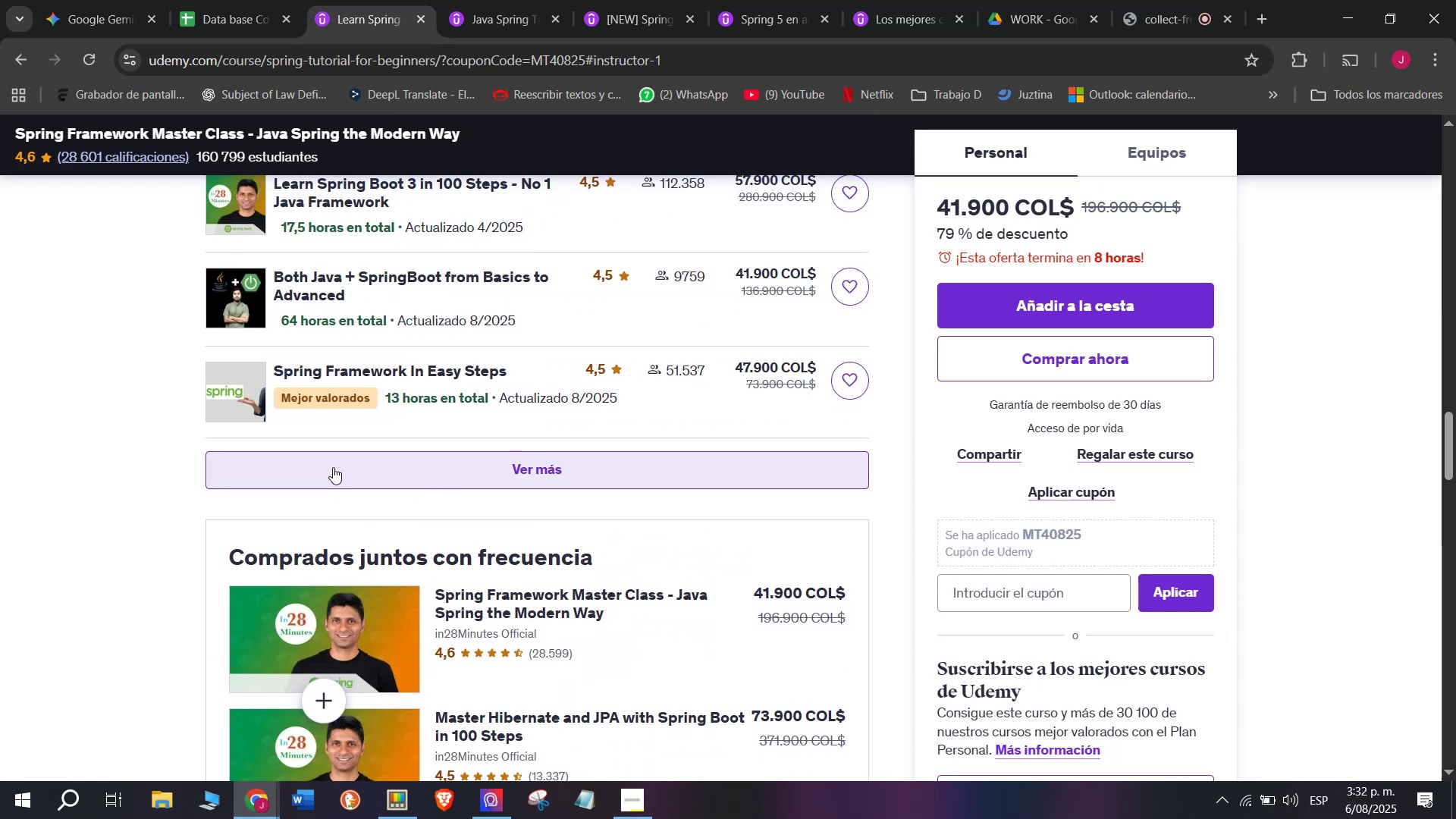 
key(Control+V)
 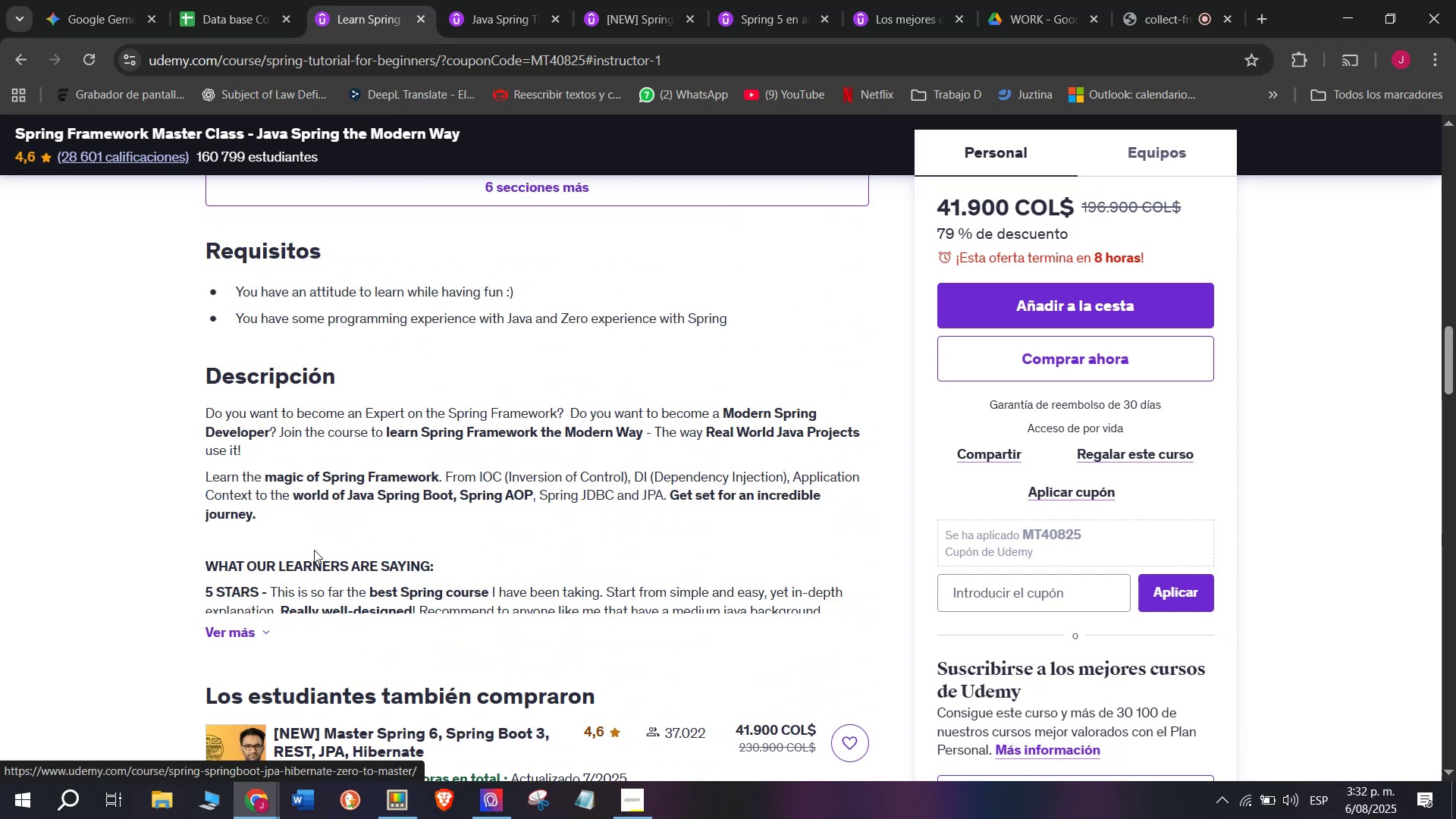 
double_click([981, 237])
 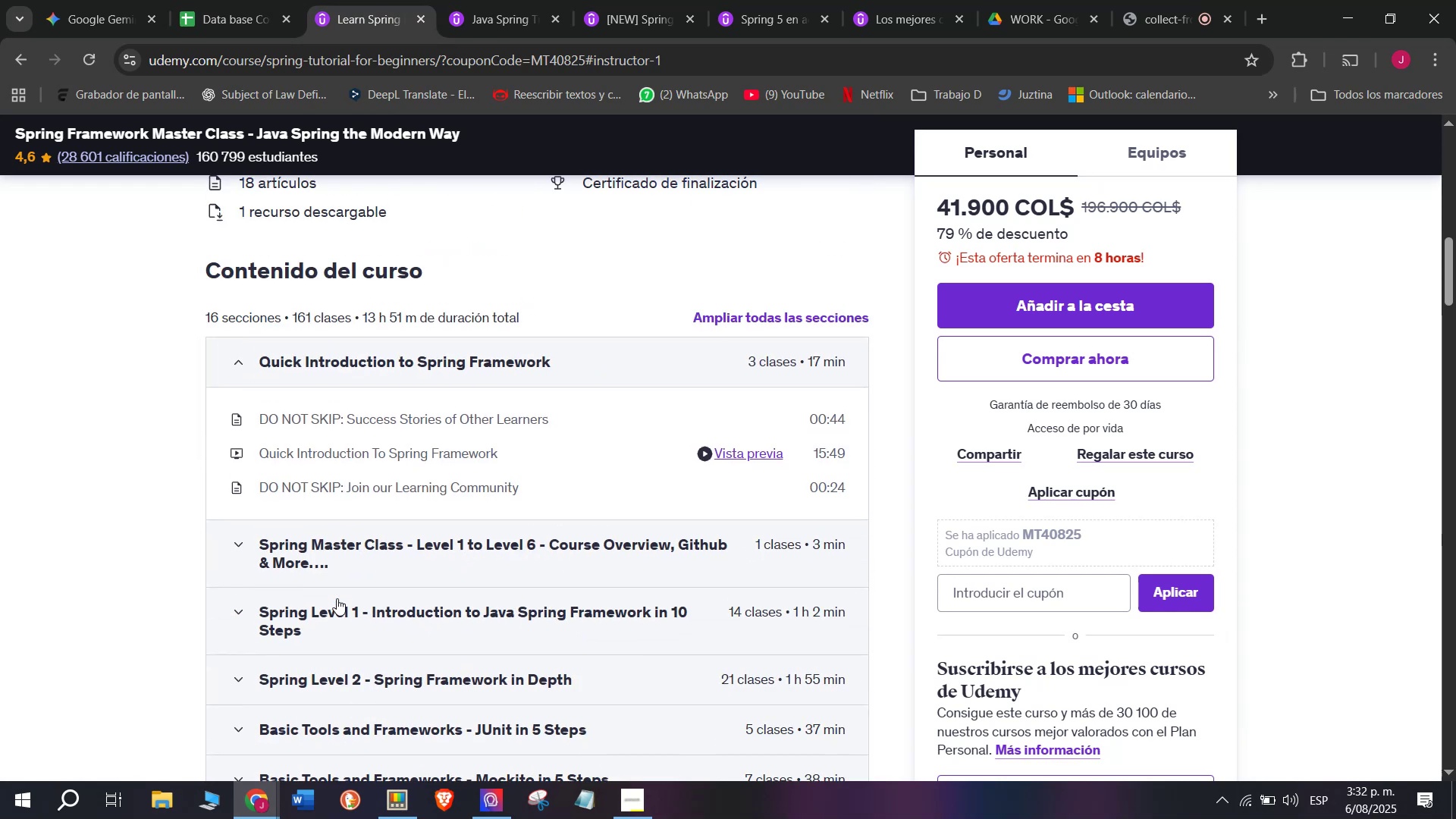 
left_click([563, 500])
 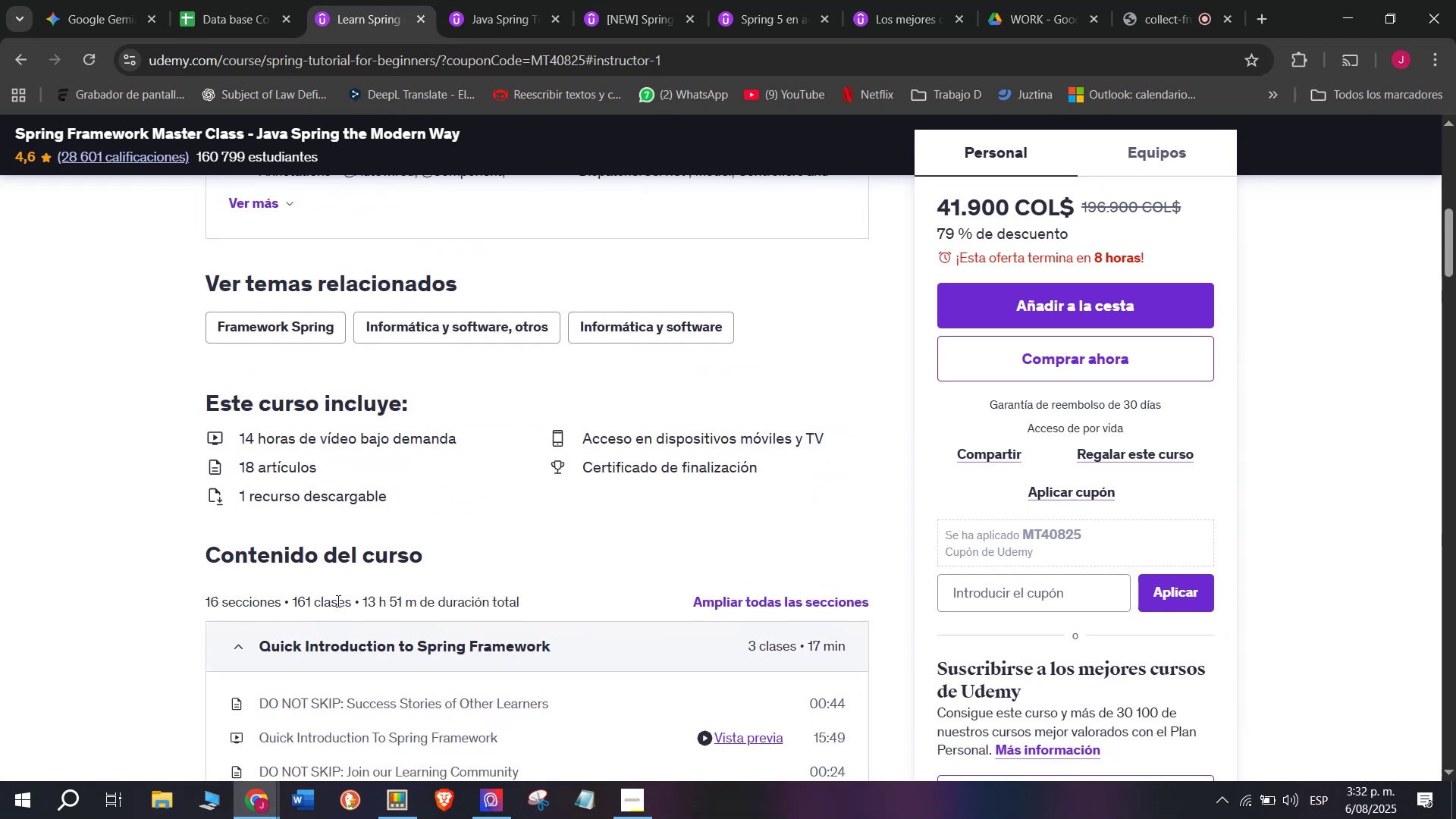 
key(Break)
 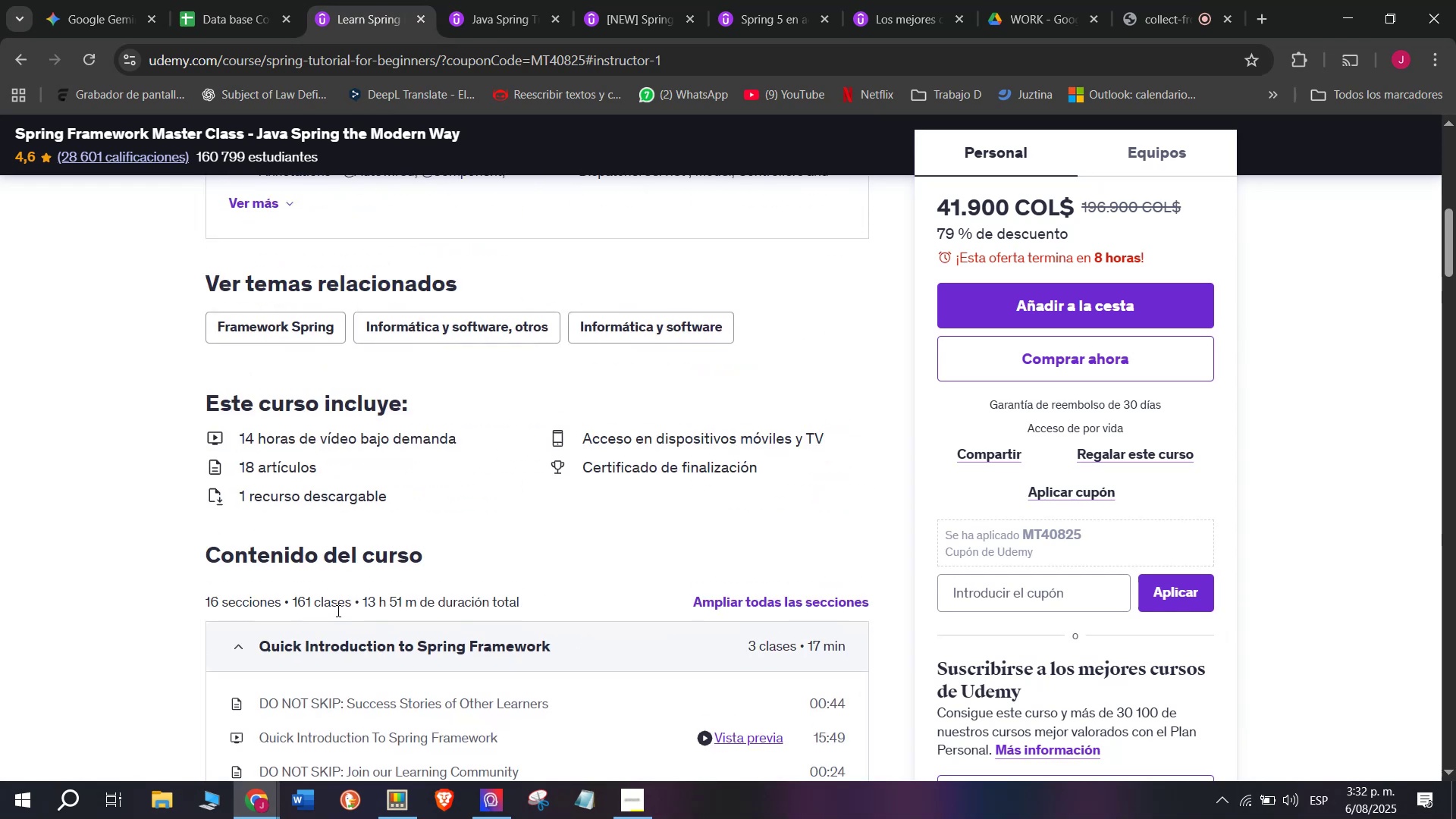 
key(Control+ControlLeft)
 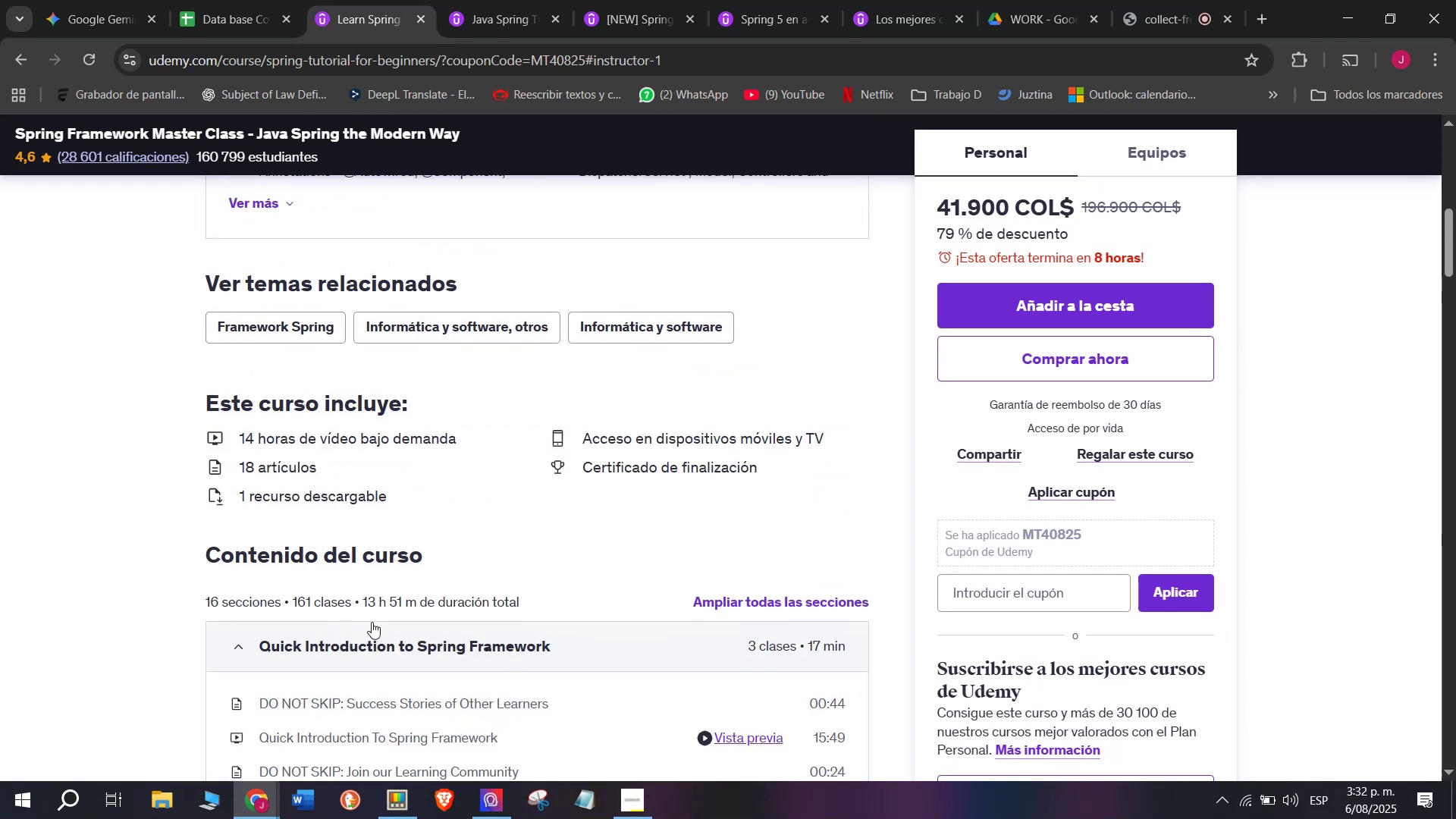 
key(Control+C)
 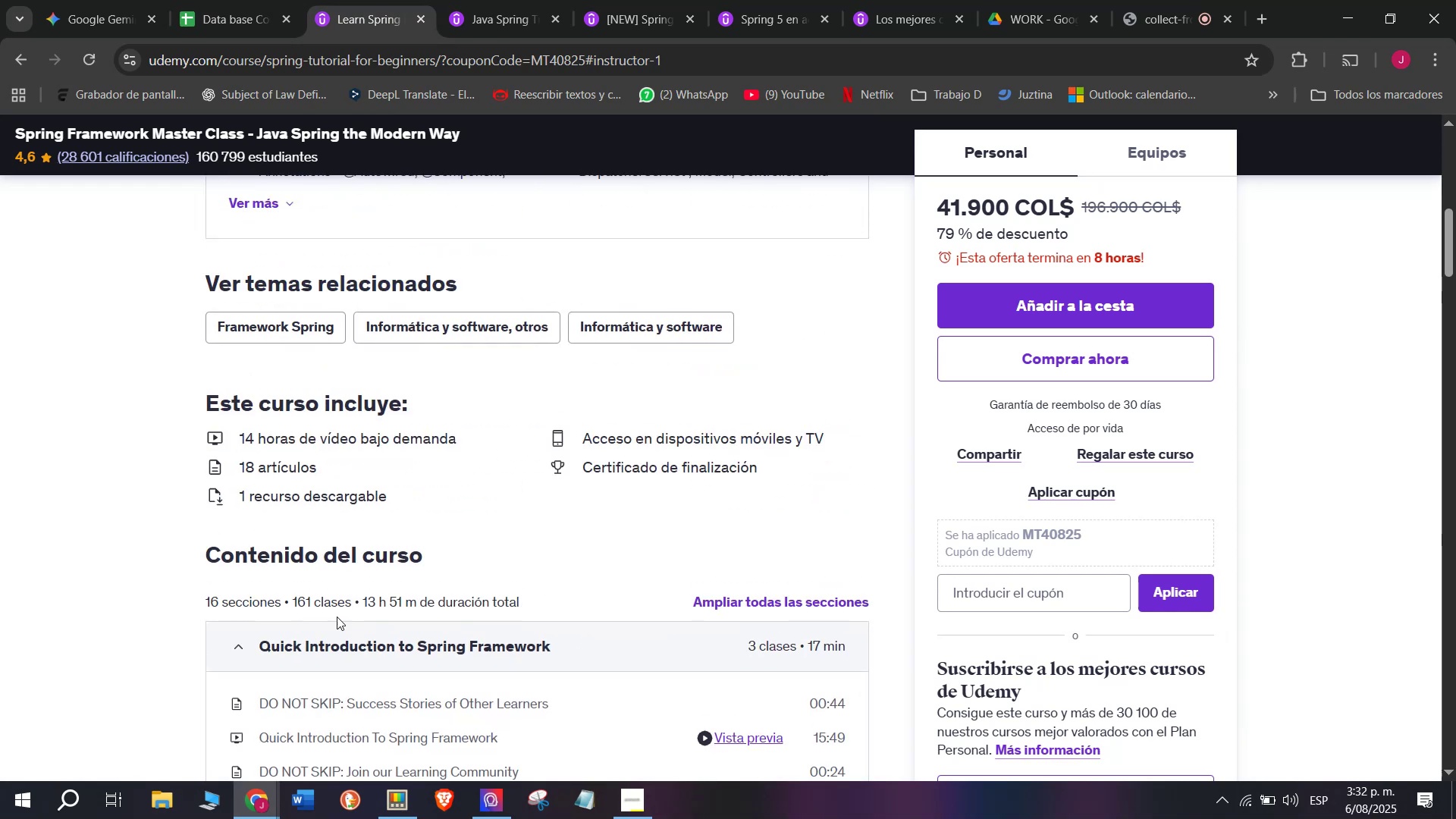 
key(Z)
 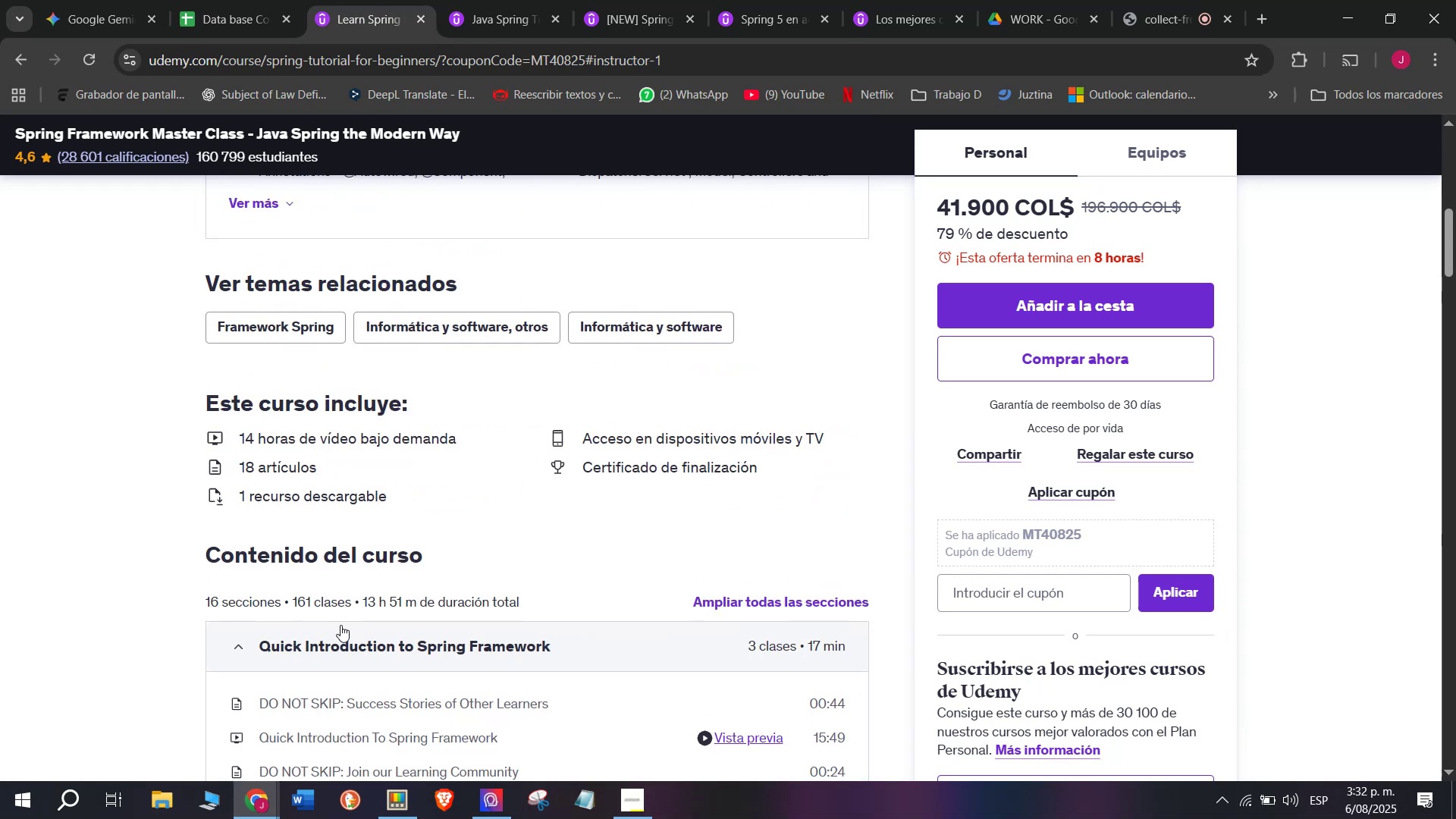 
key(Control+ControlLeft)
 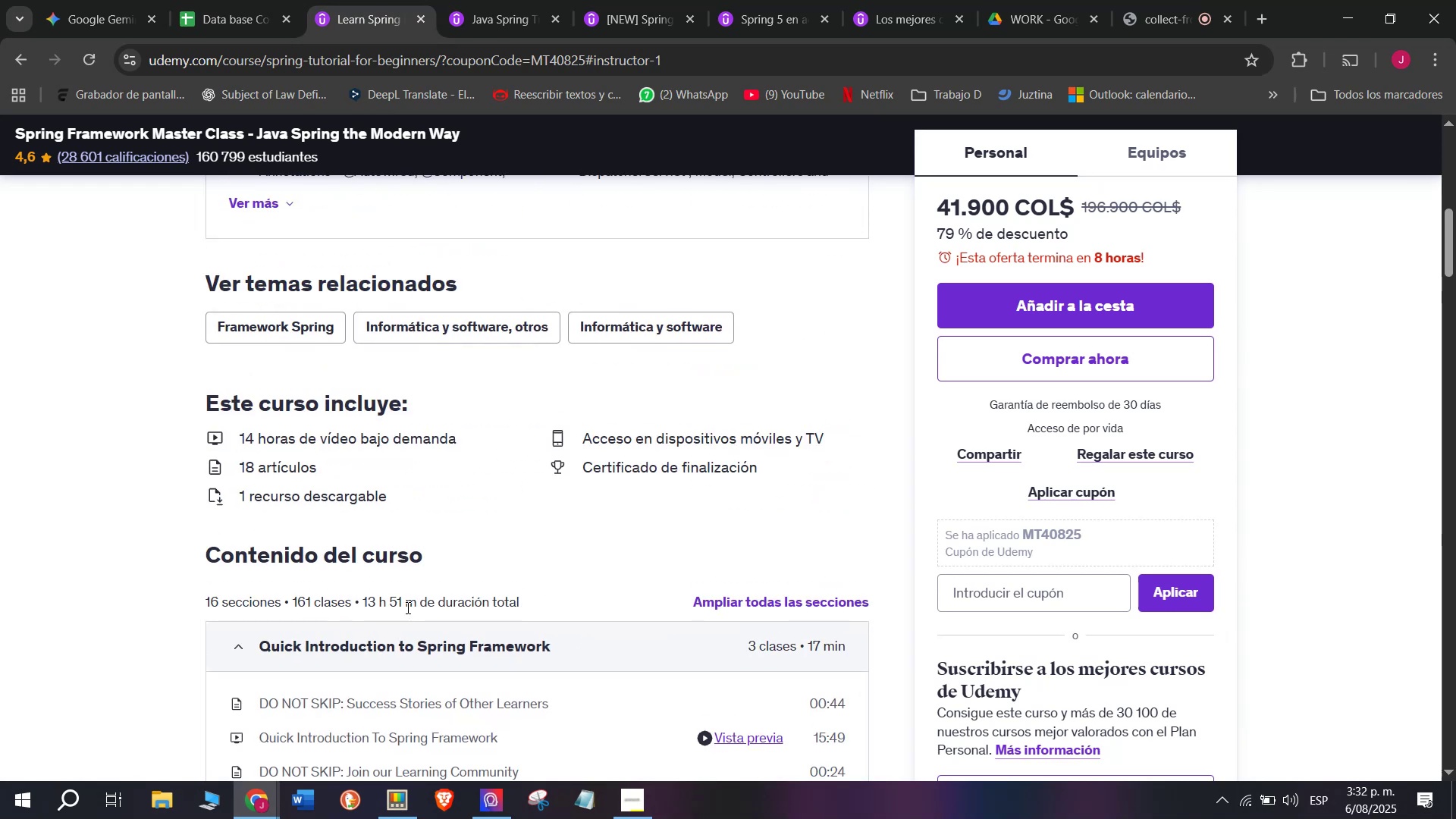 
key(Control+V)
 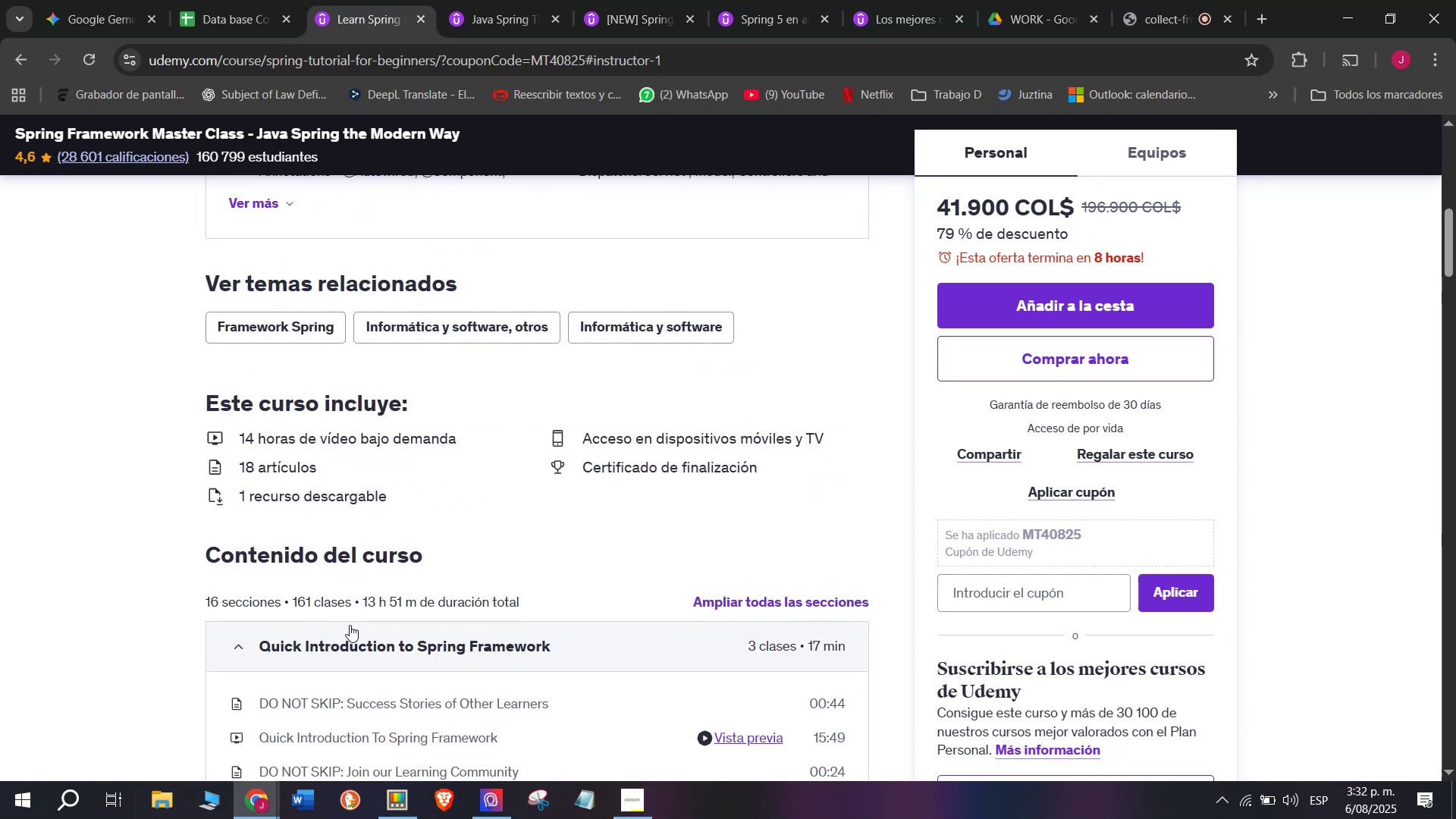 
double_click([566, 529])
 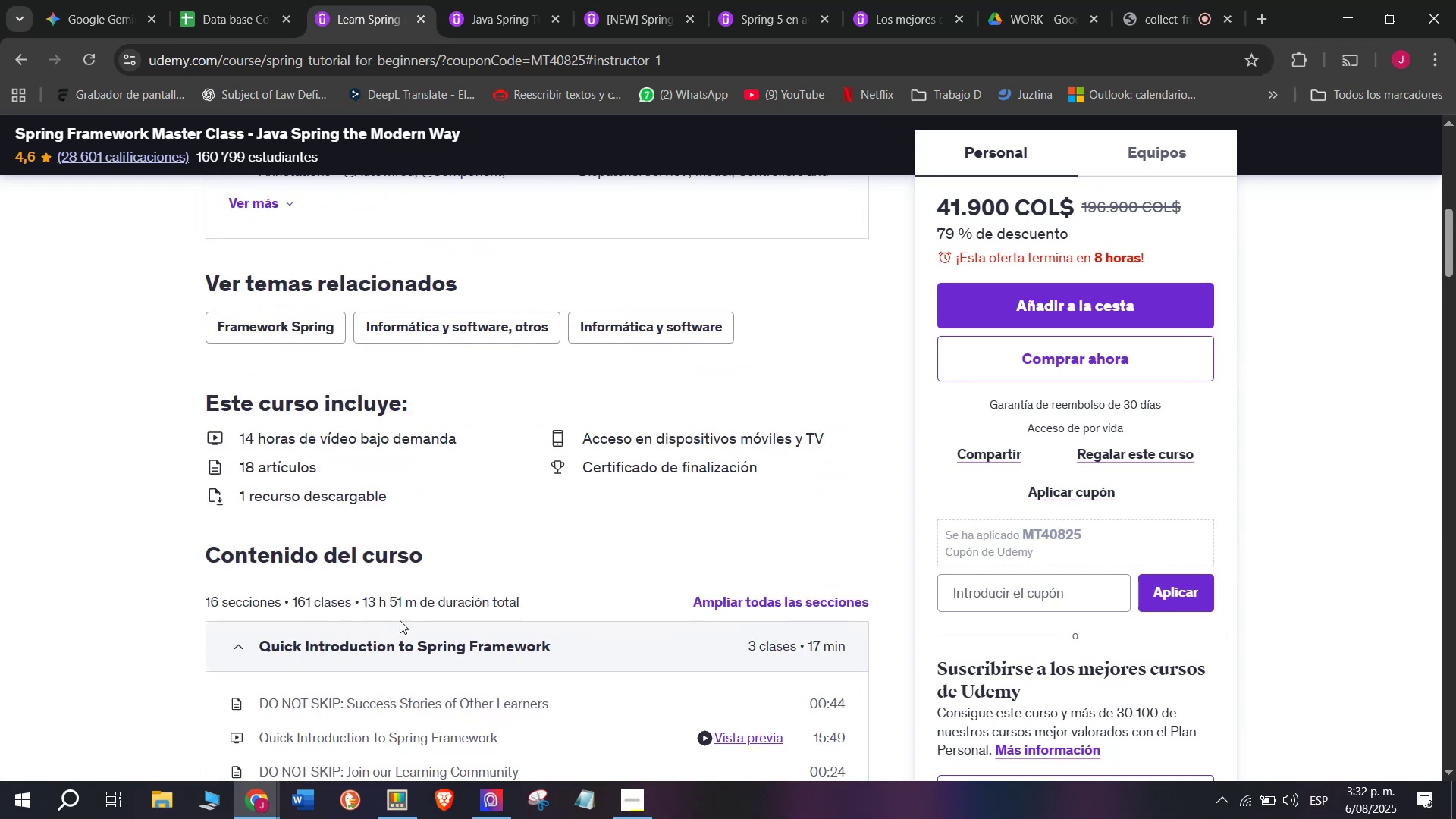 
triple_click([745, 530])
 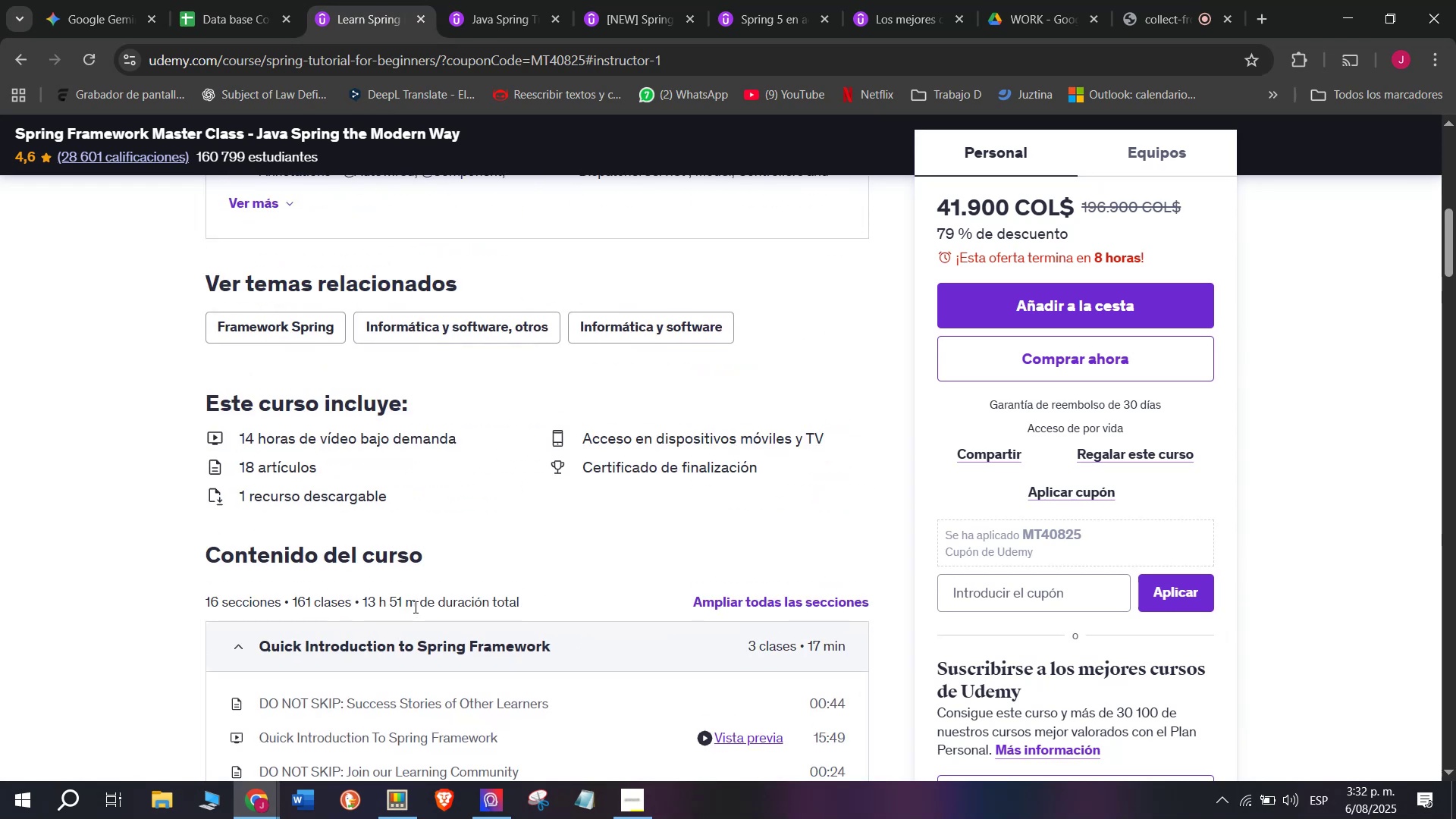 
triple_click([736, 507])
 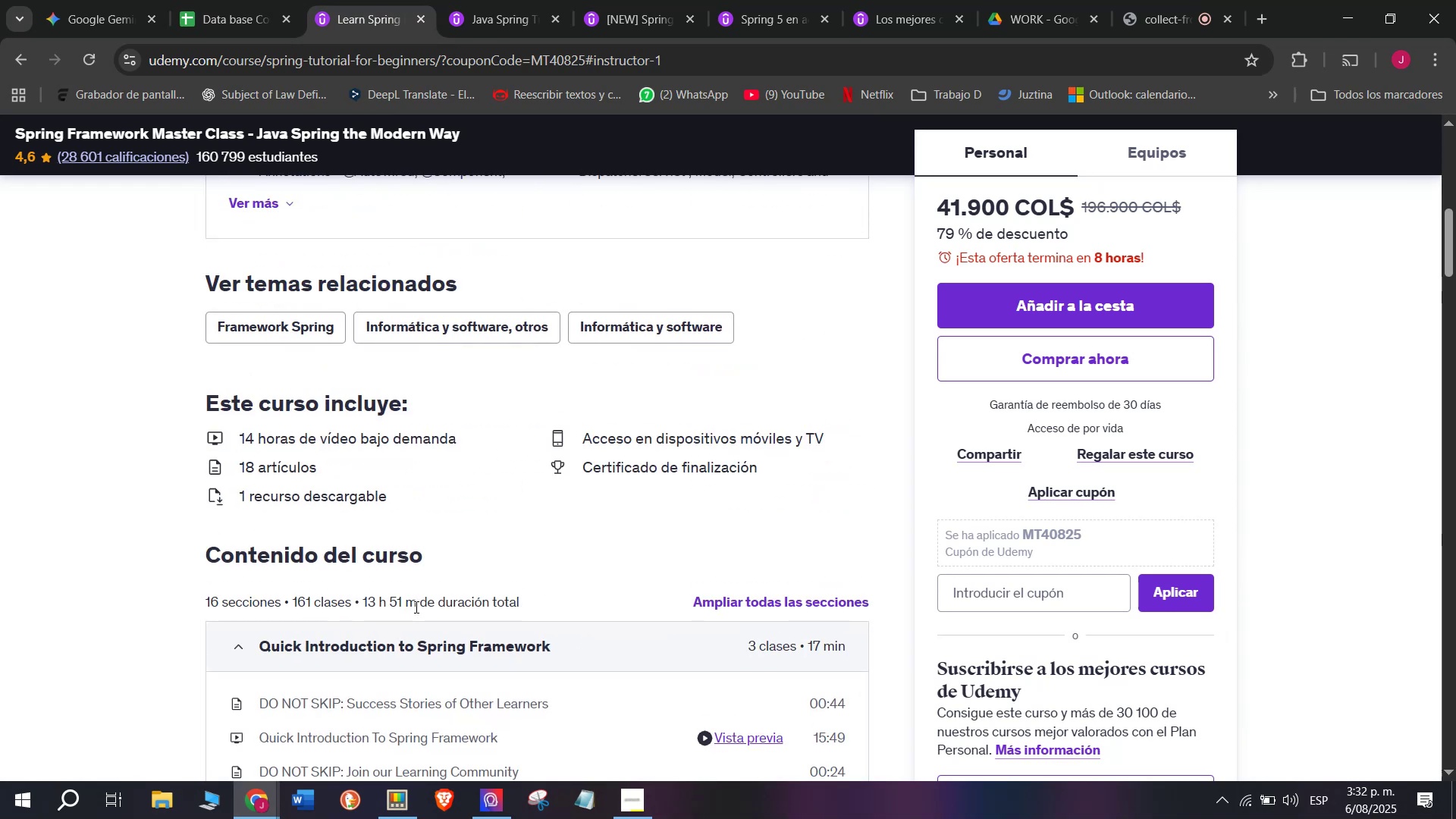 
key(Break)
 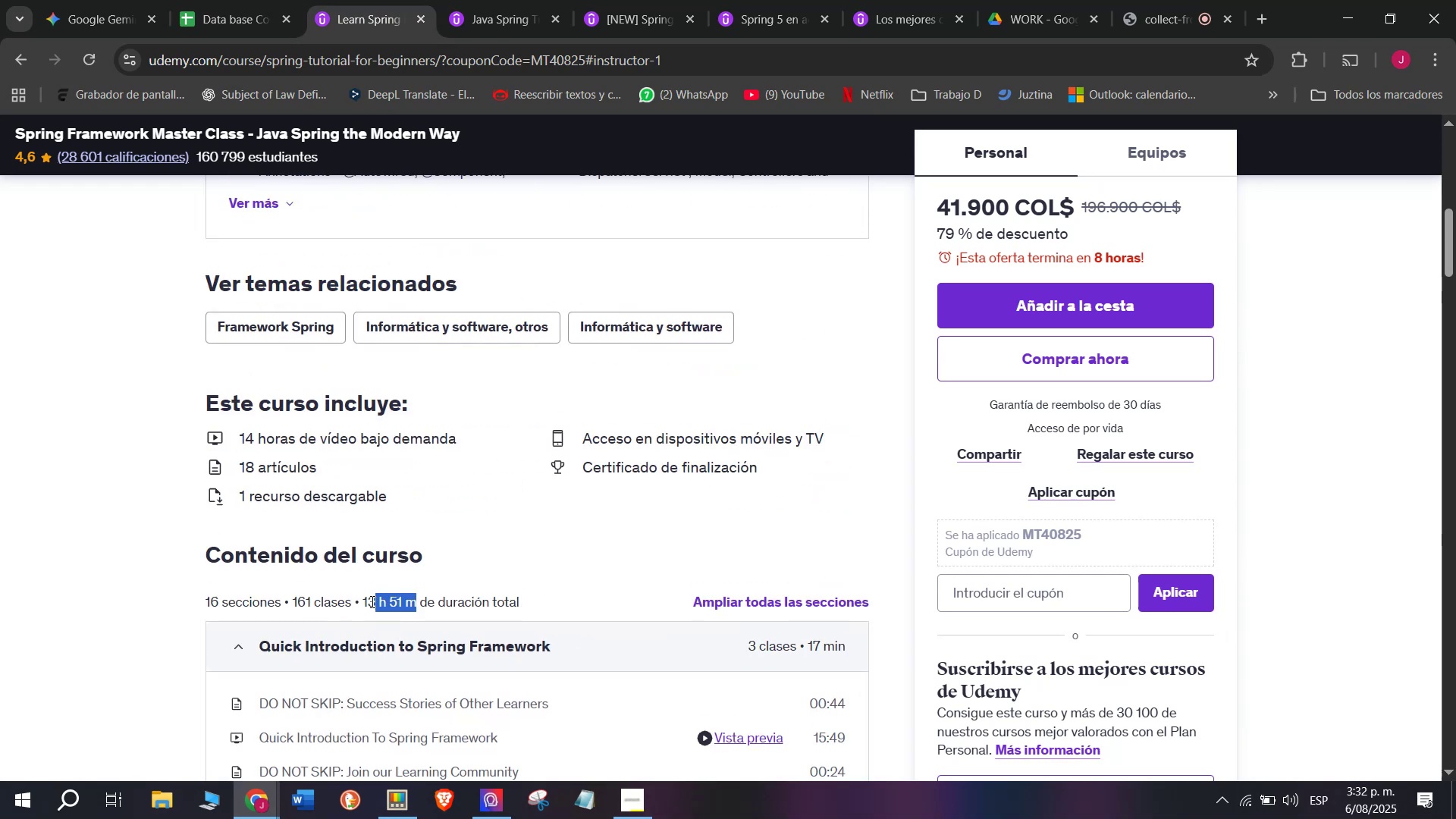 
key(Control+ControlLeft)
 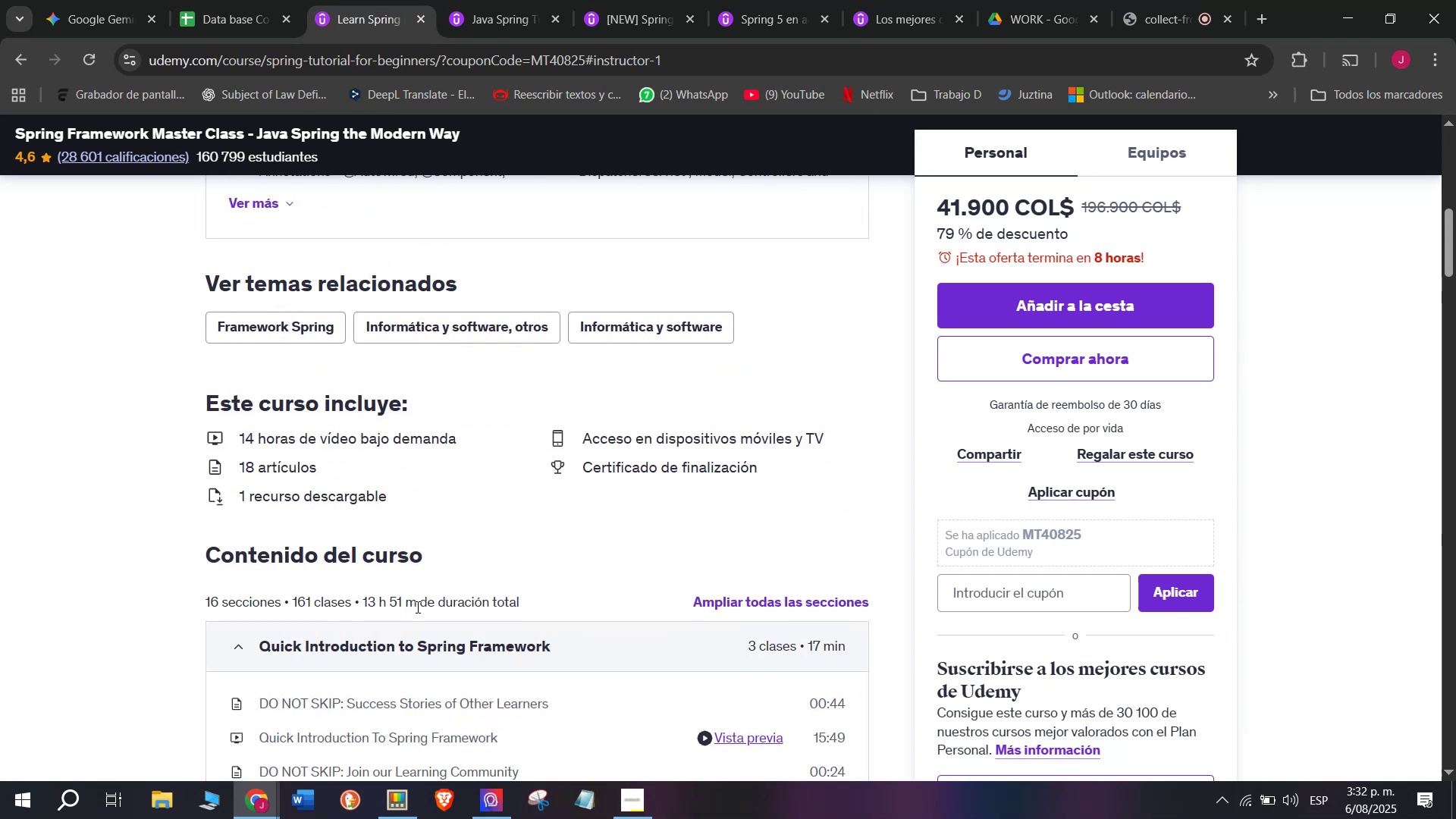 
key(Control+C)
 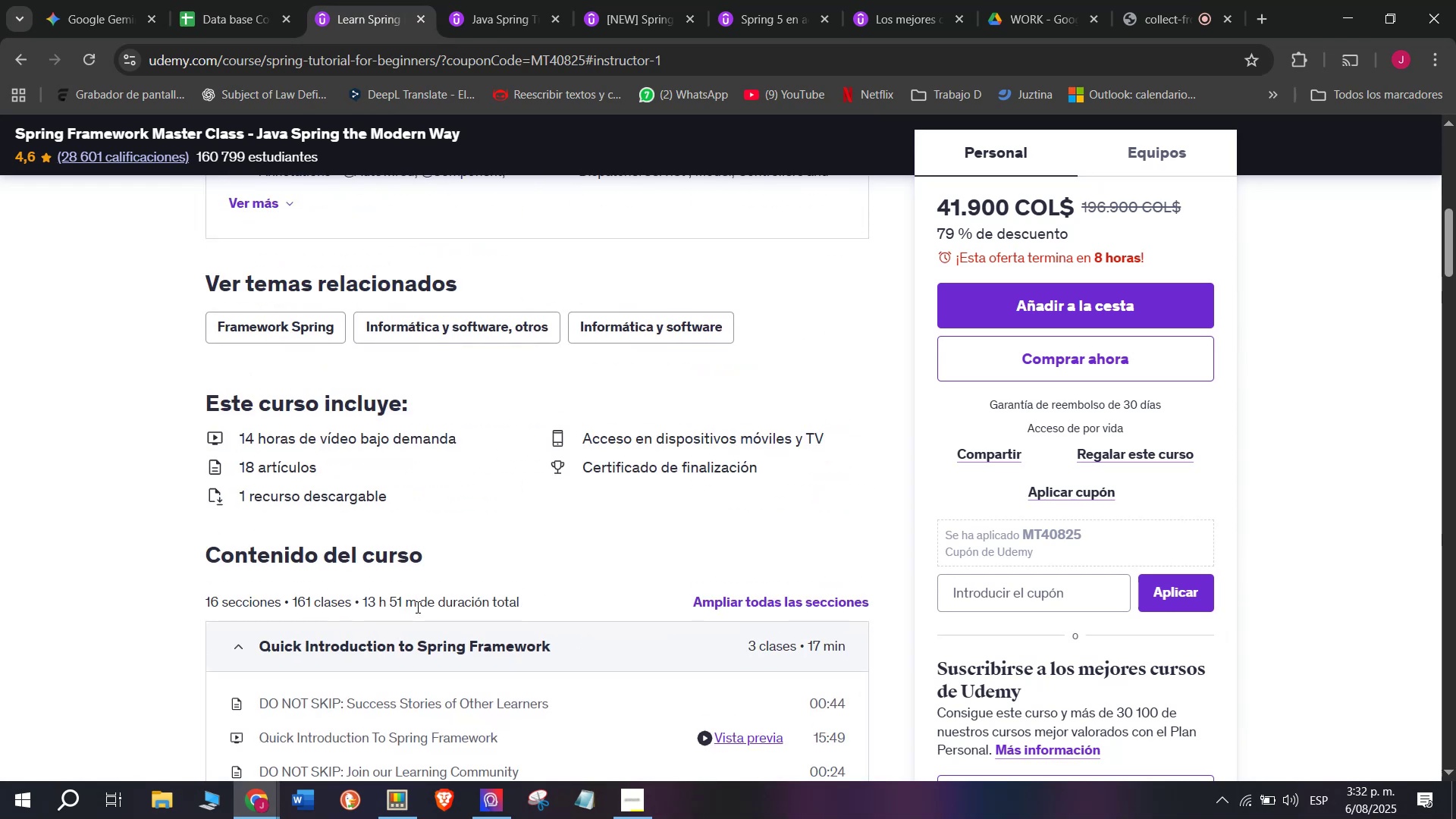 
triple_click([752, 530])
 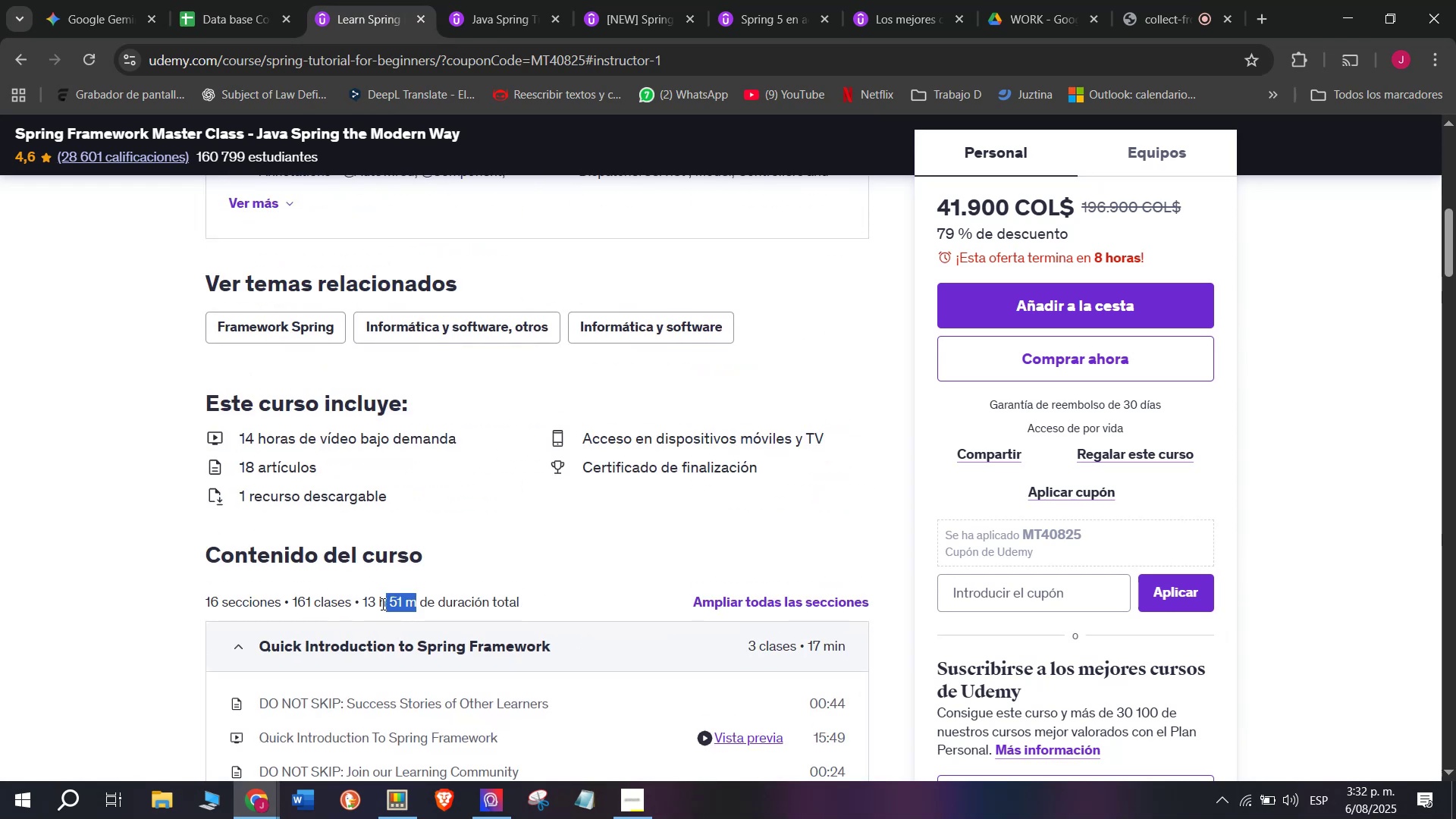 
key(Control+ControlLeft)
 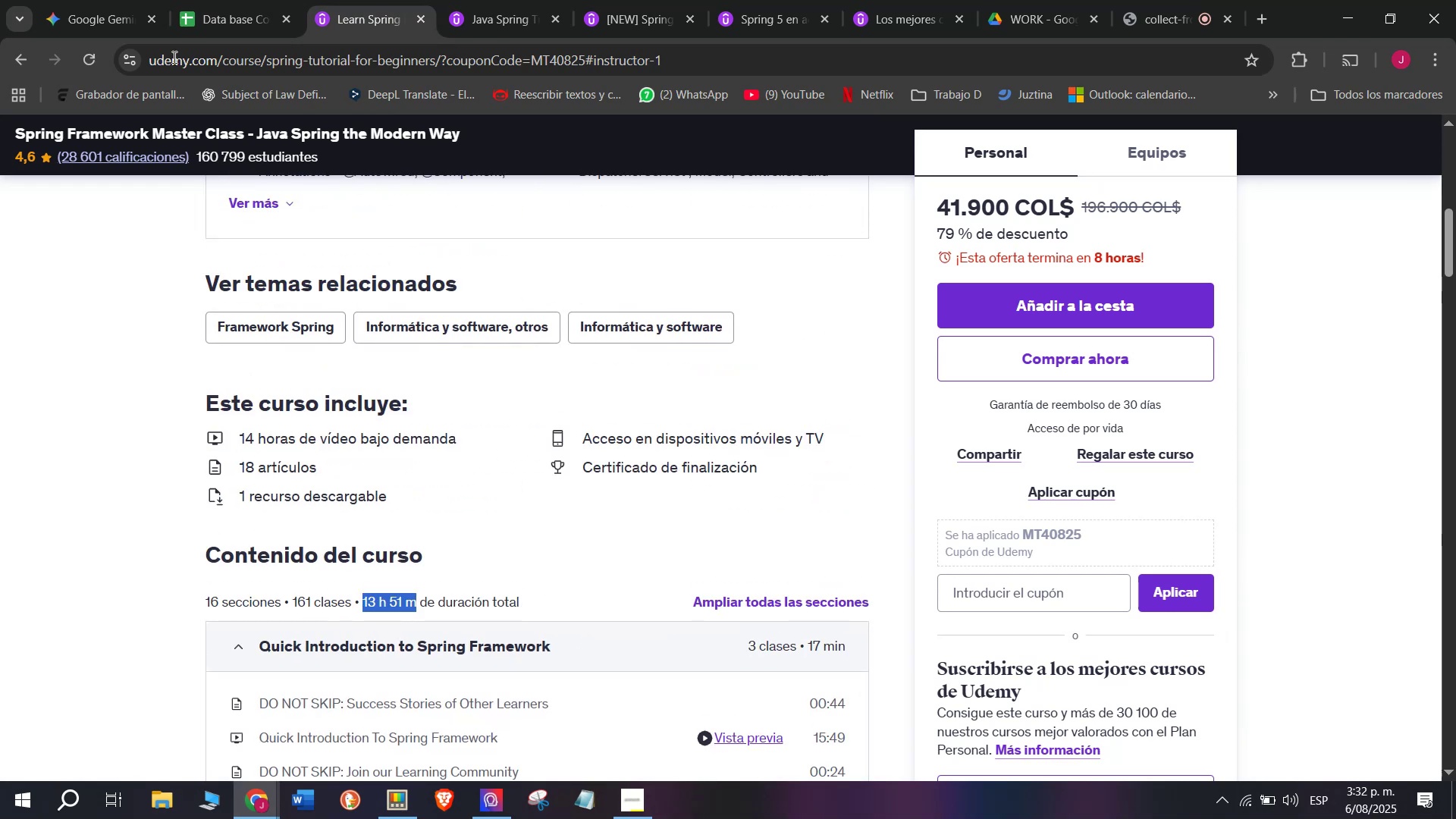 
key(Control+V)
 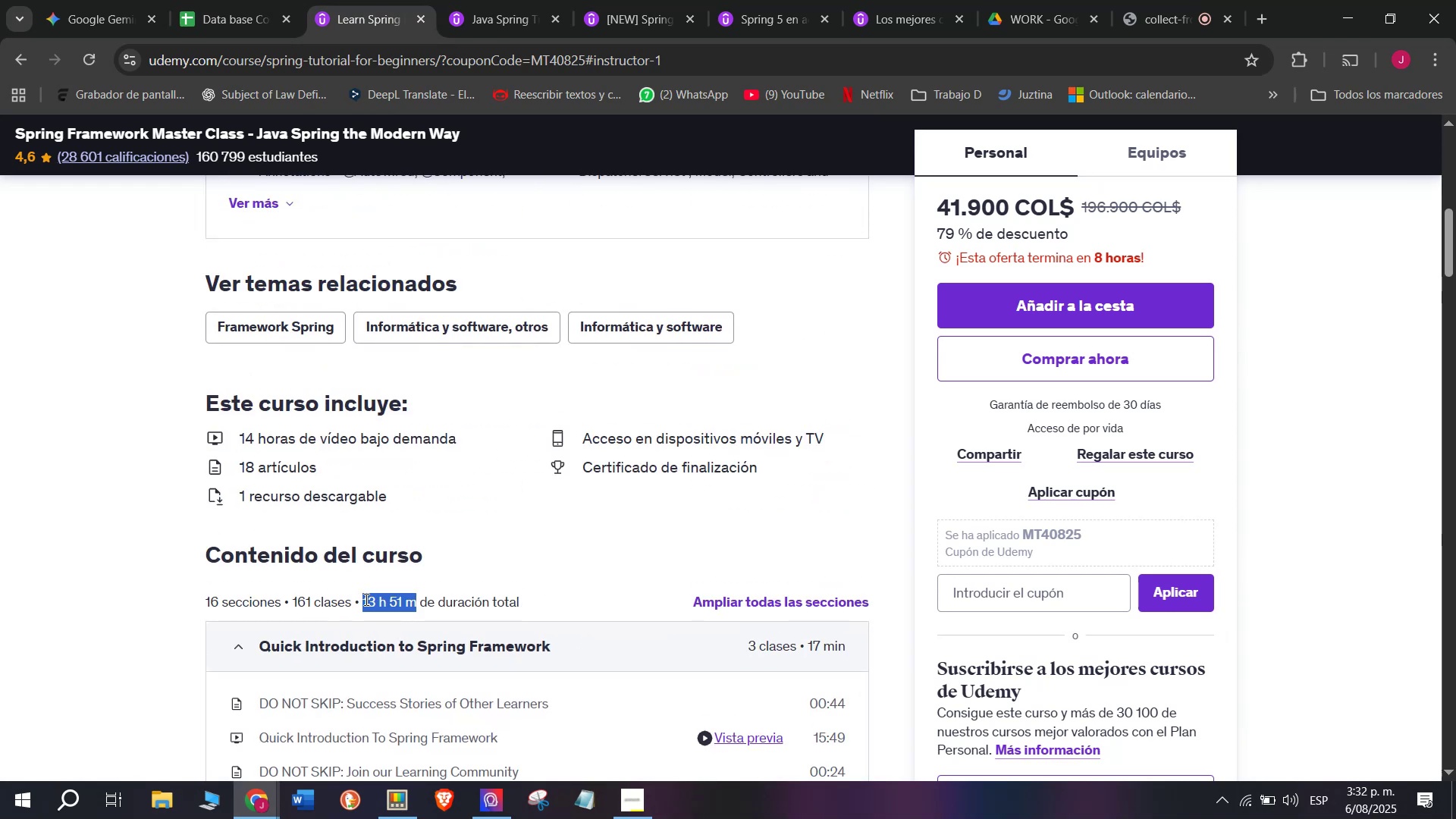 
key(Z)
 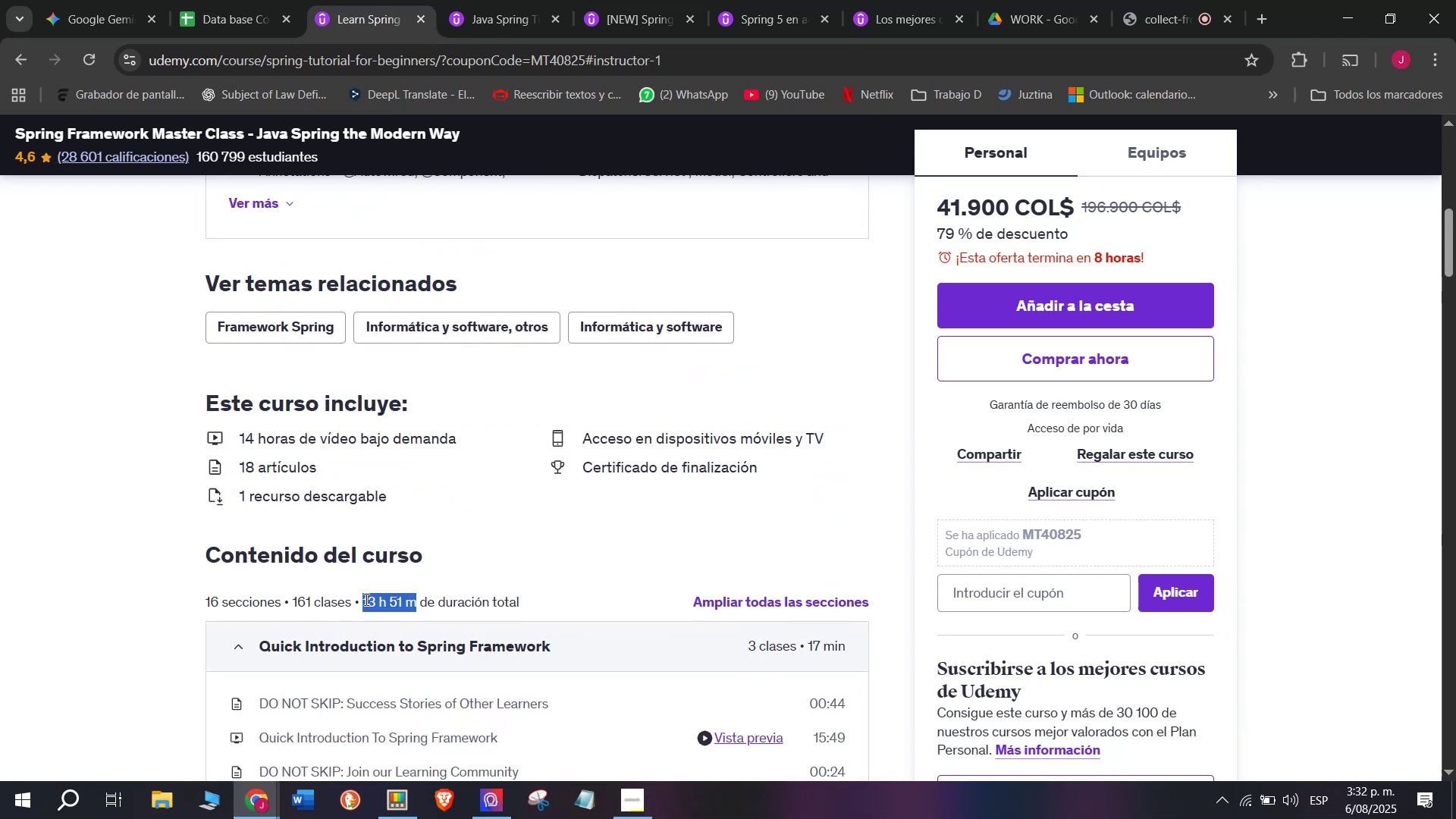 
double_click([318, 0])
 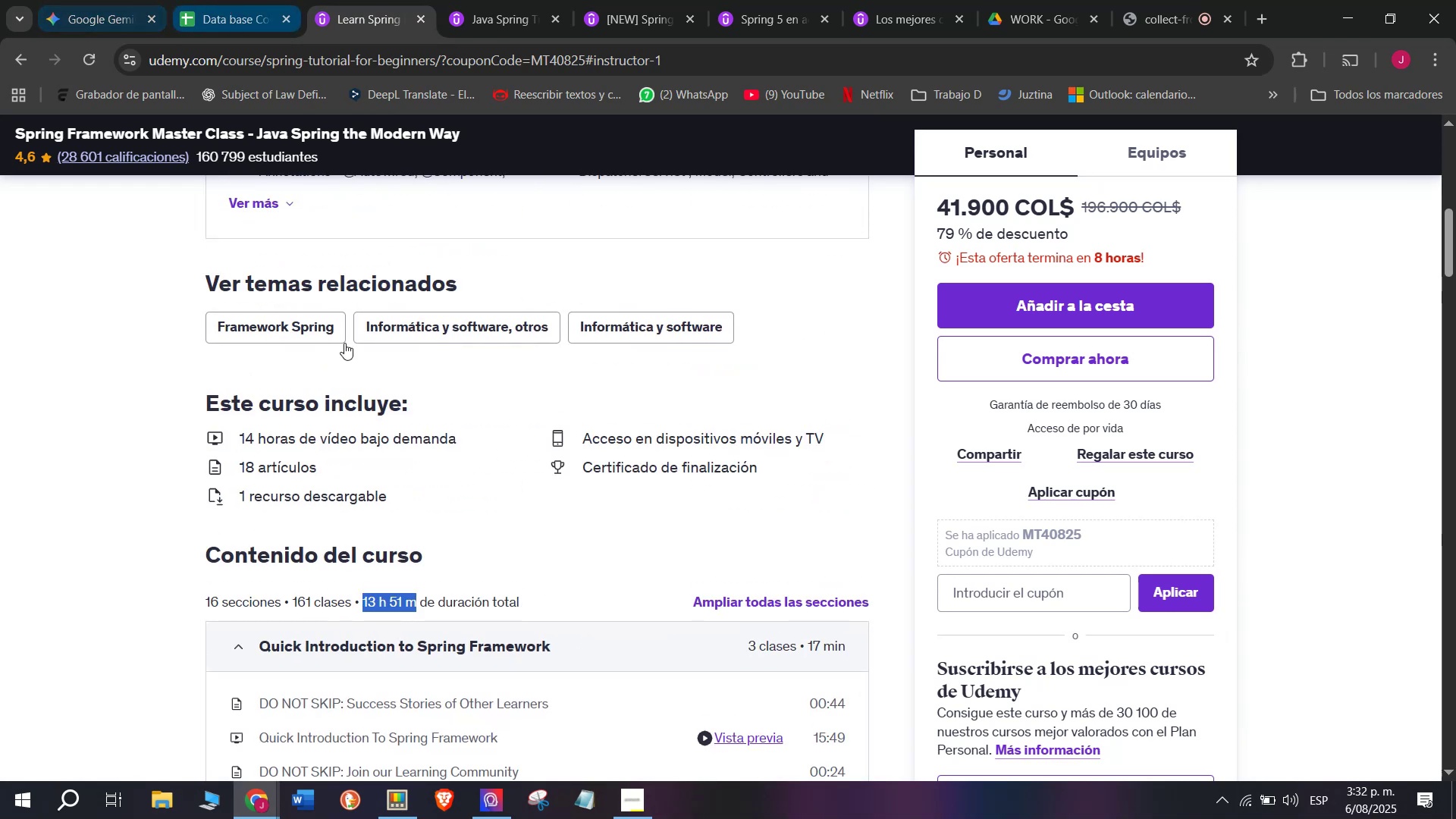 
scroll: coordinate [337, 598], scroll_direction: up, amount: 10.0
 